 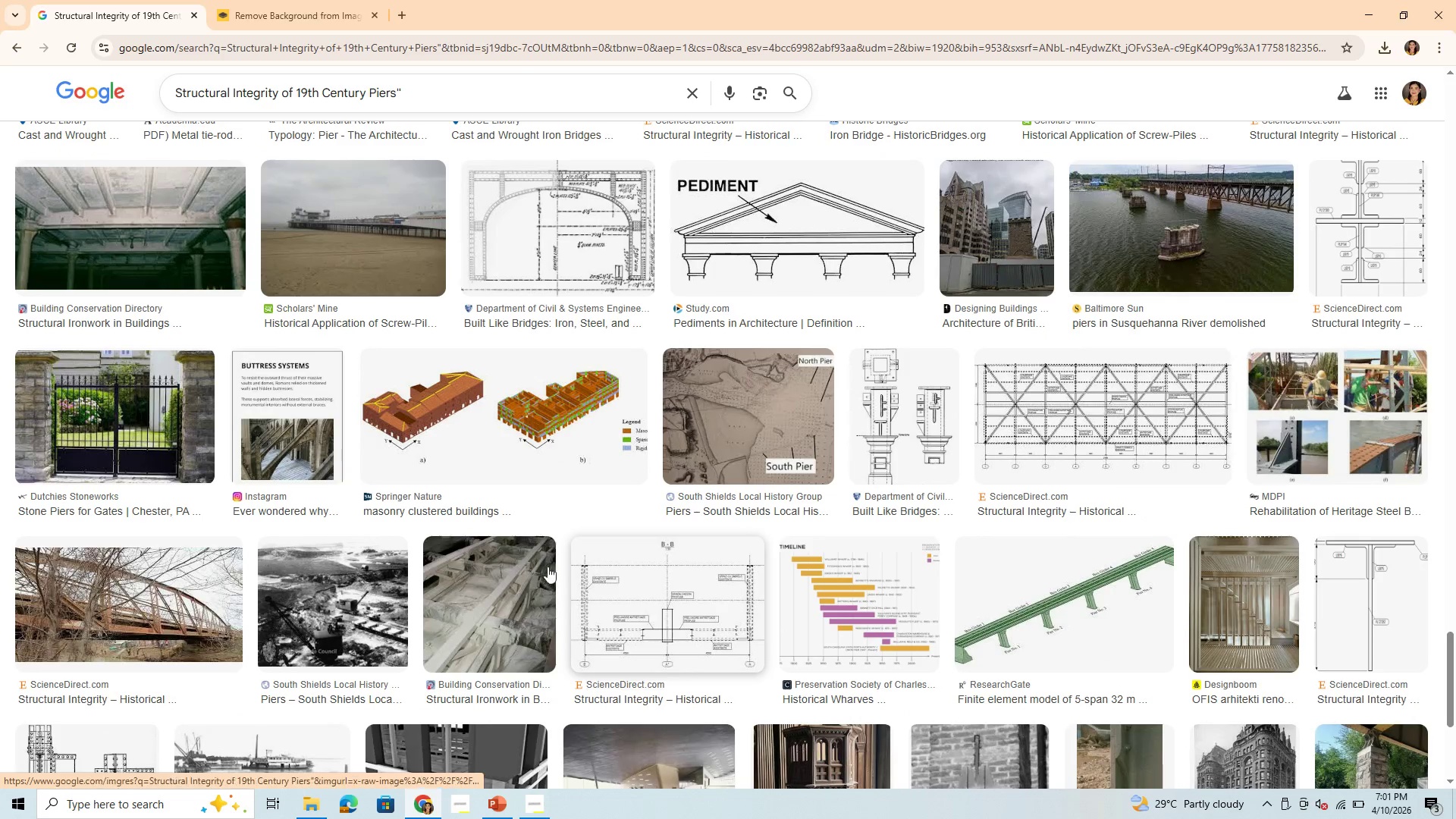 
left_click_drag(start_coordinate=[411, 90], to_coordinate=[415, 93])
 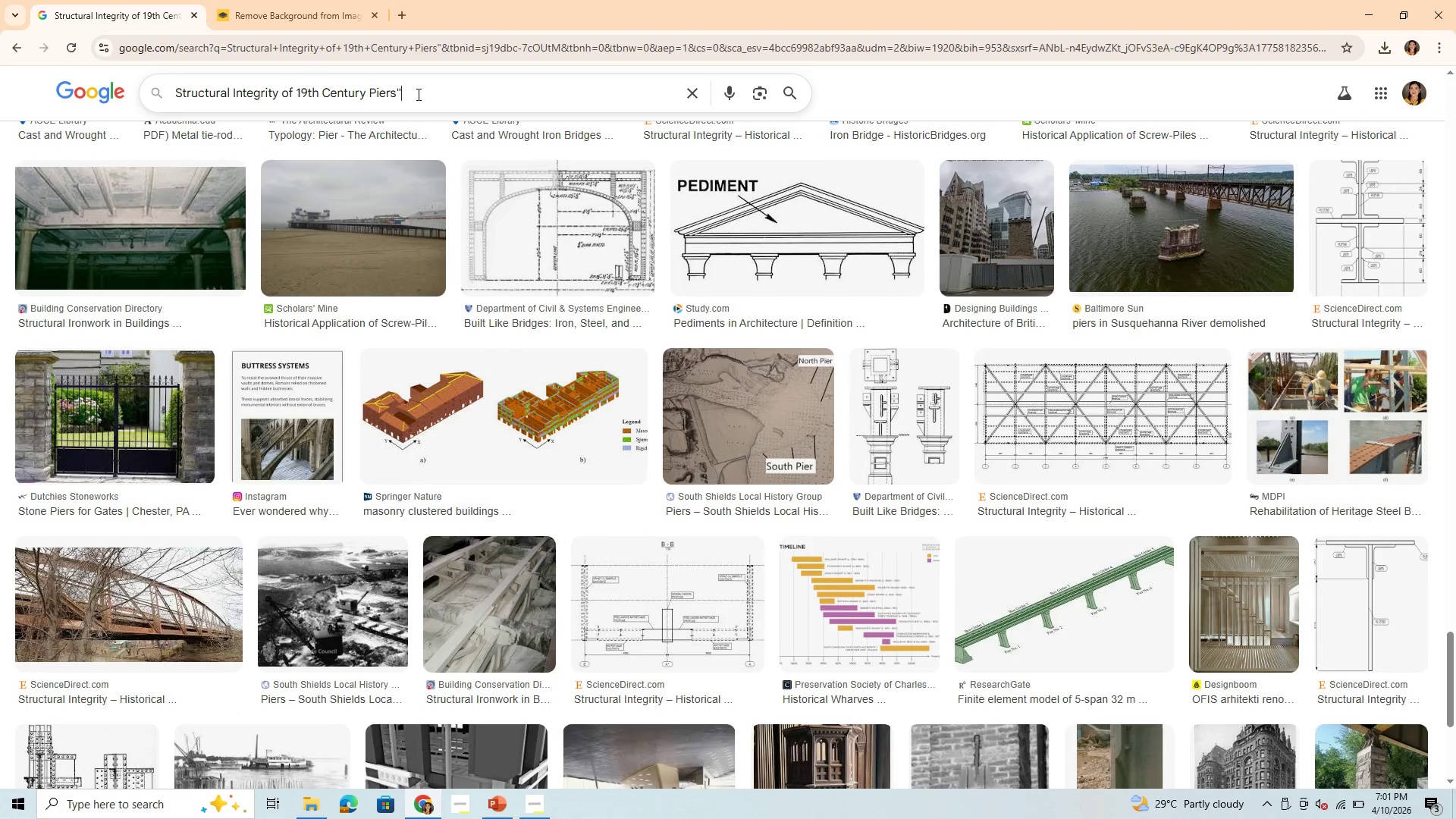 
key(Backspace)
 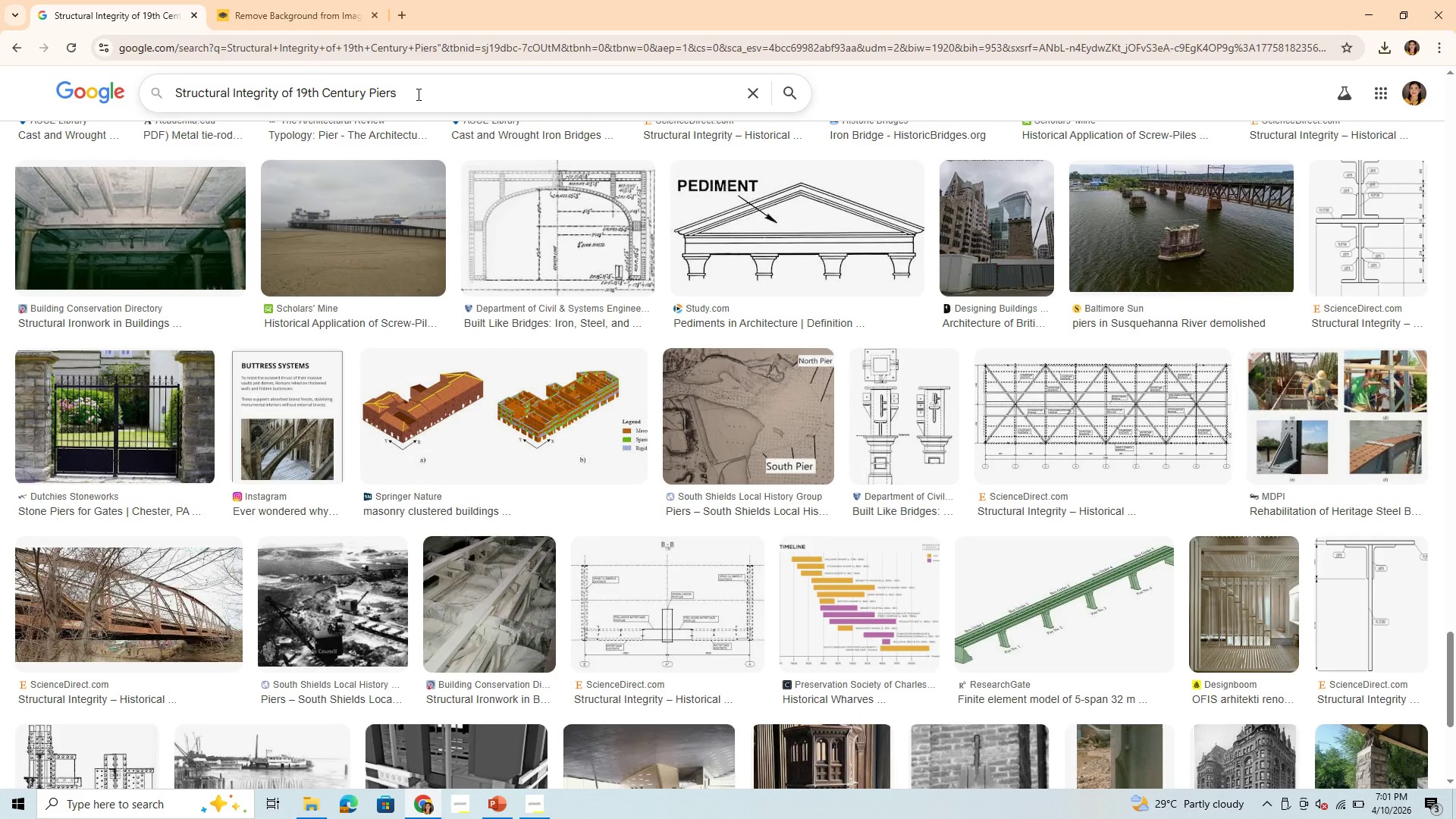 
key(Enter)
 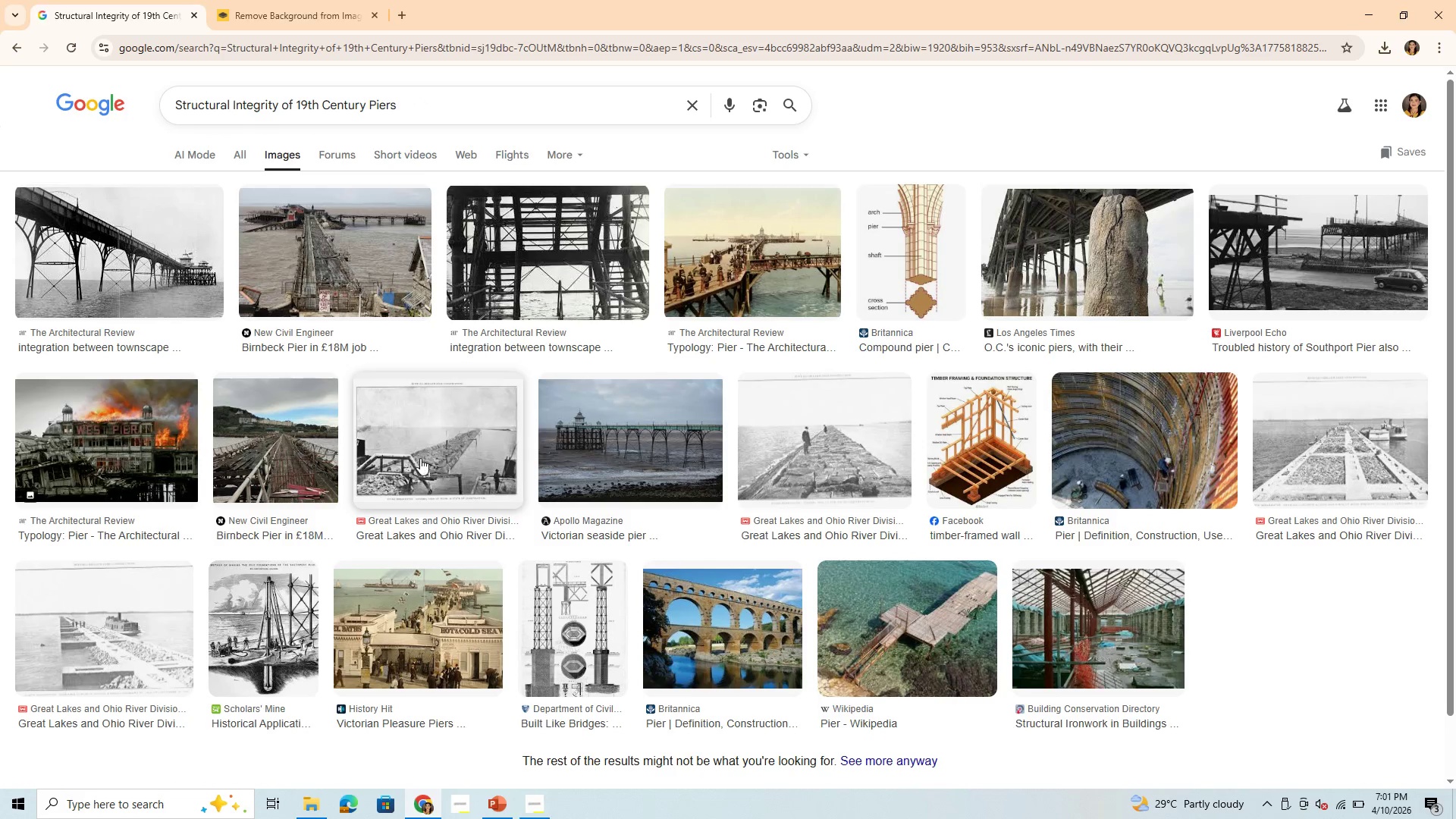 
scroll: coordinate [403, 461], scroll_direction: down, amount: 2.0
 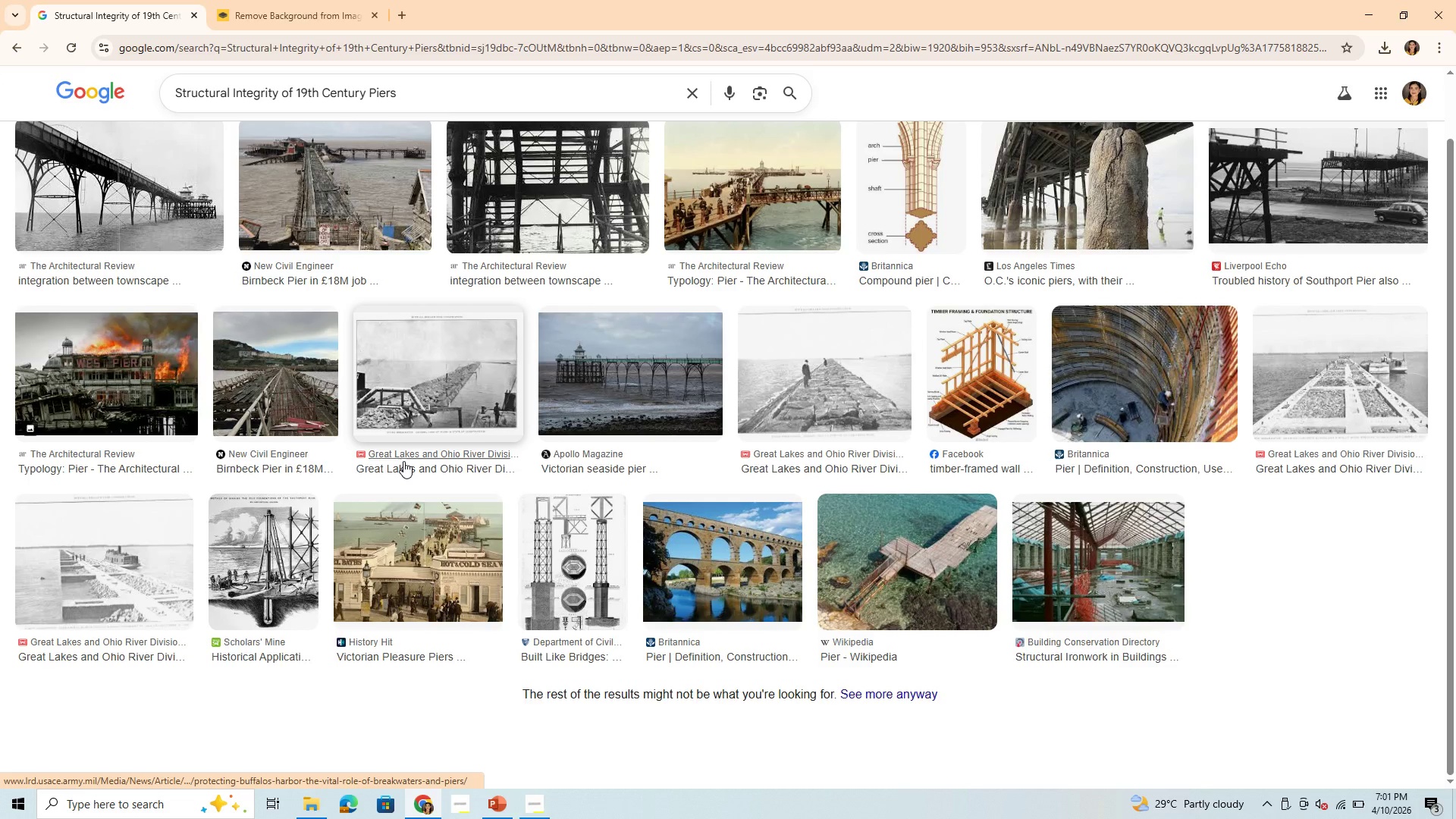 
scroll: coordinate [733, 296], scroll_direction: up, amount: 4.0
 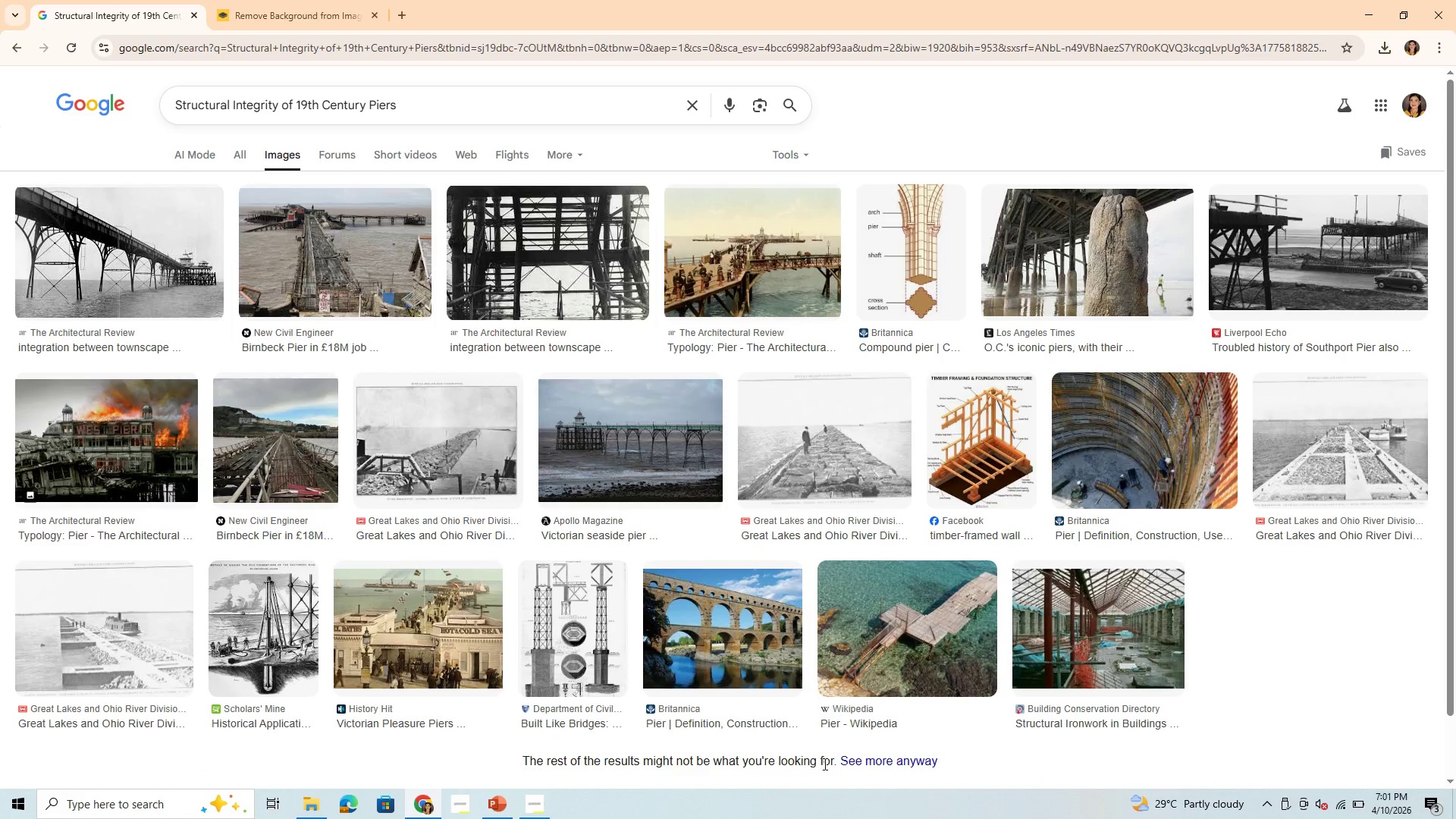 
left_click([881, 758])
 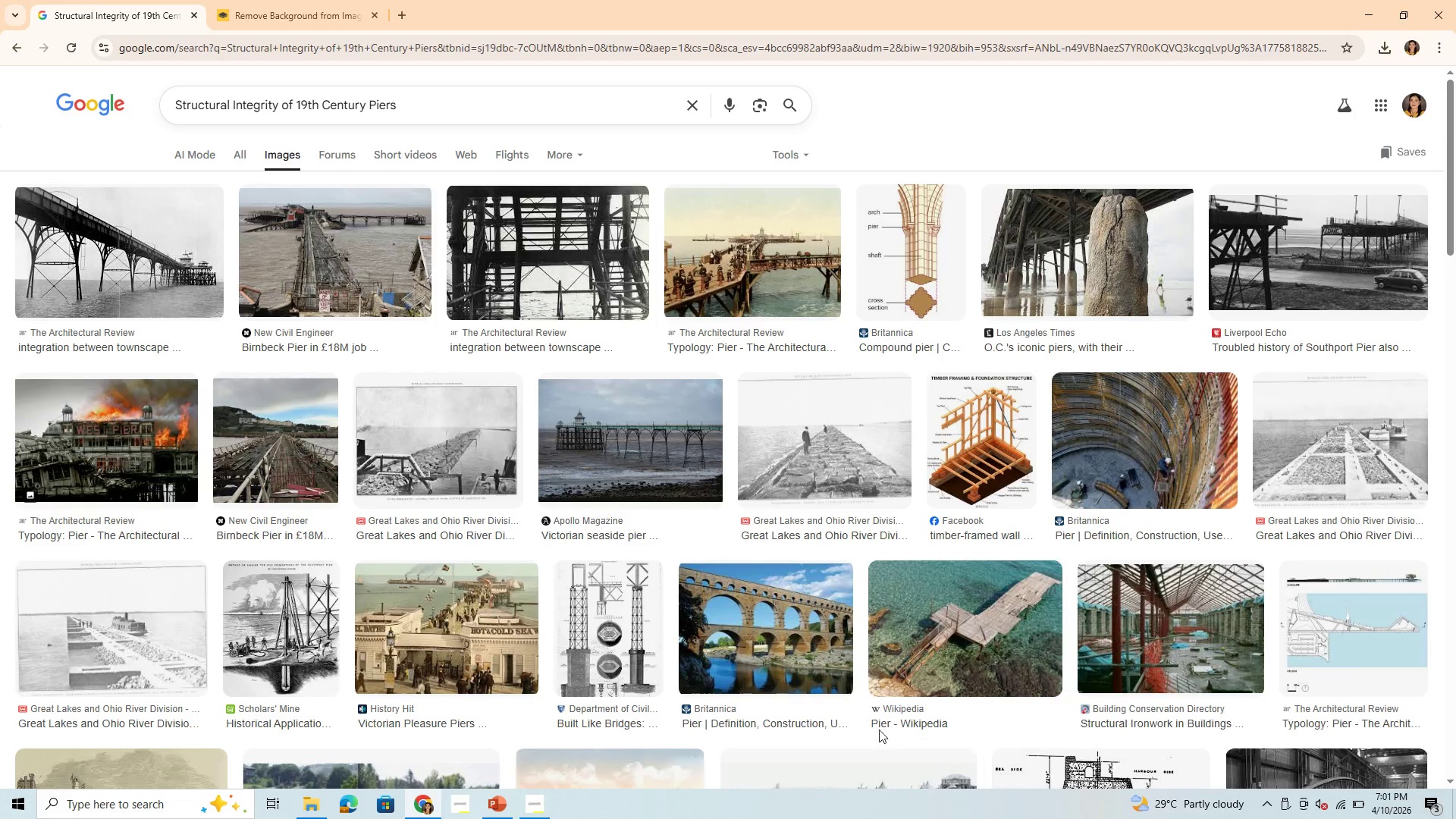 
scroll: coordinate [883, 714], scroll_direction: down, amount: 4.0
 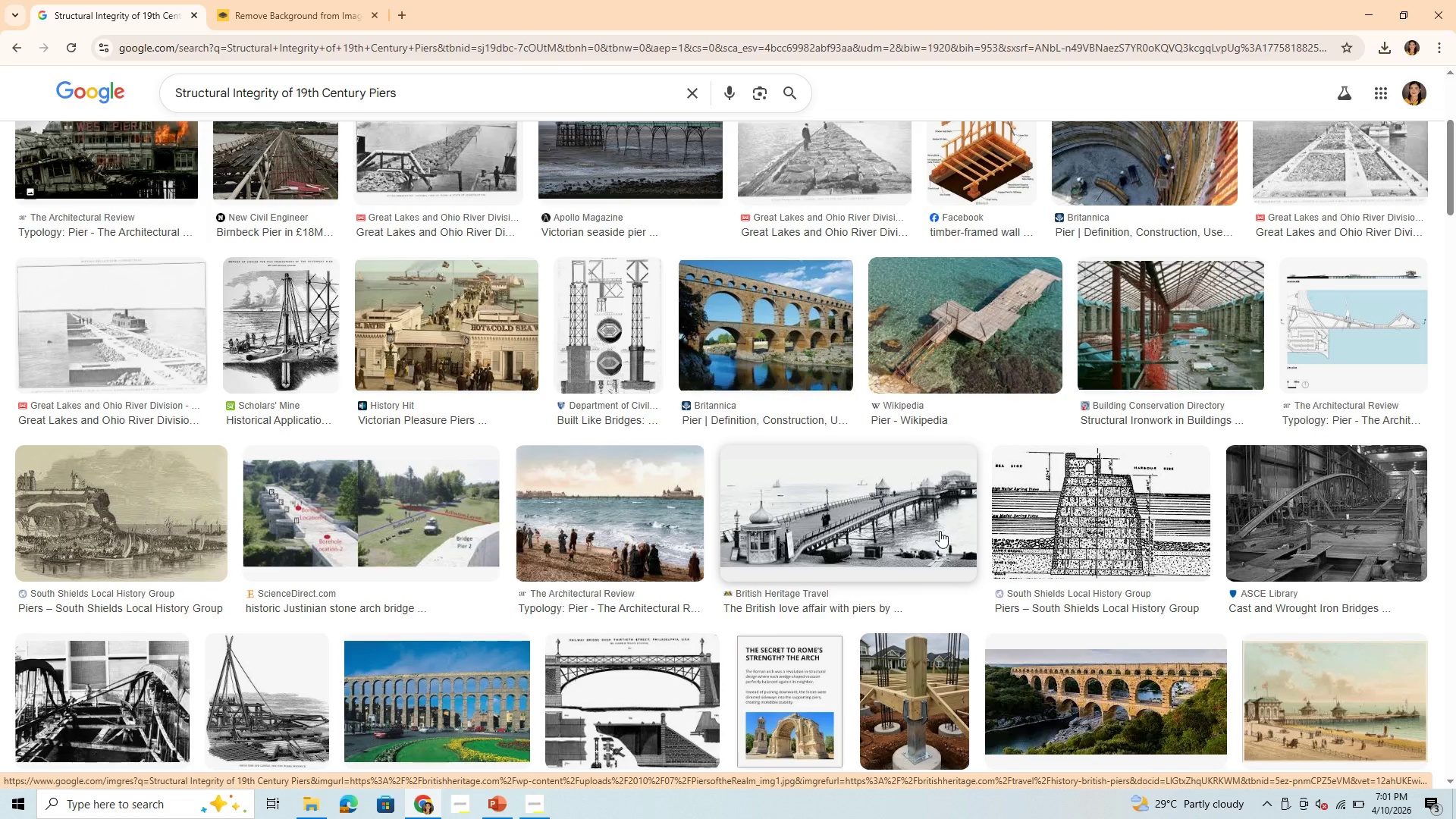 
wait(9.36)
 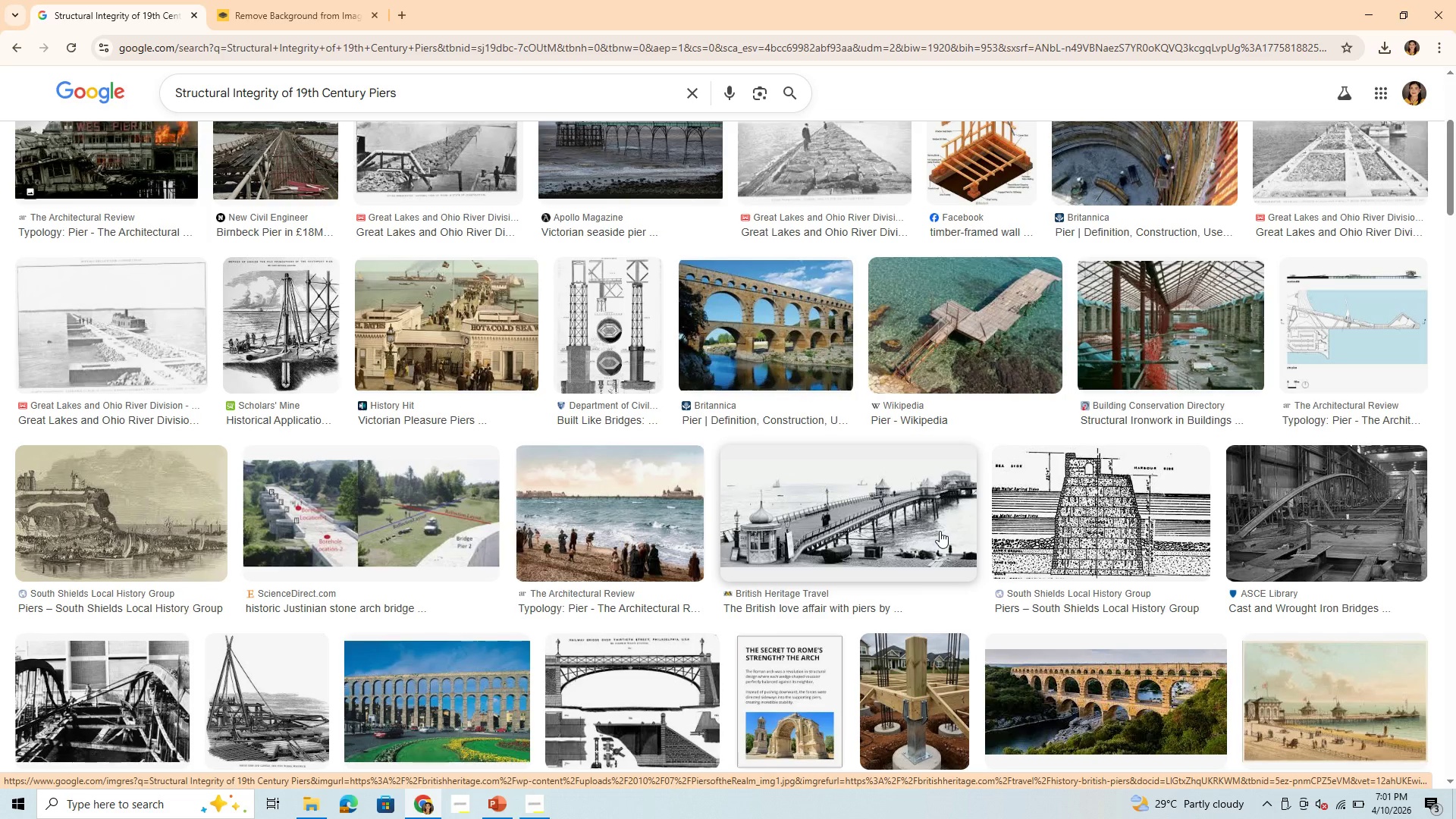 
scroll: coordinate [198, 632], scroll_direction: down, amount: 15.0
 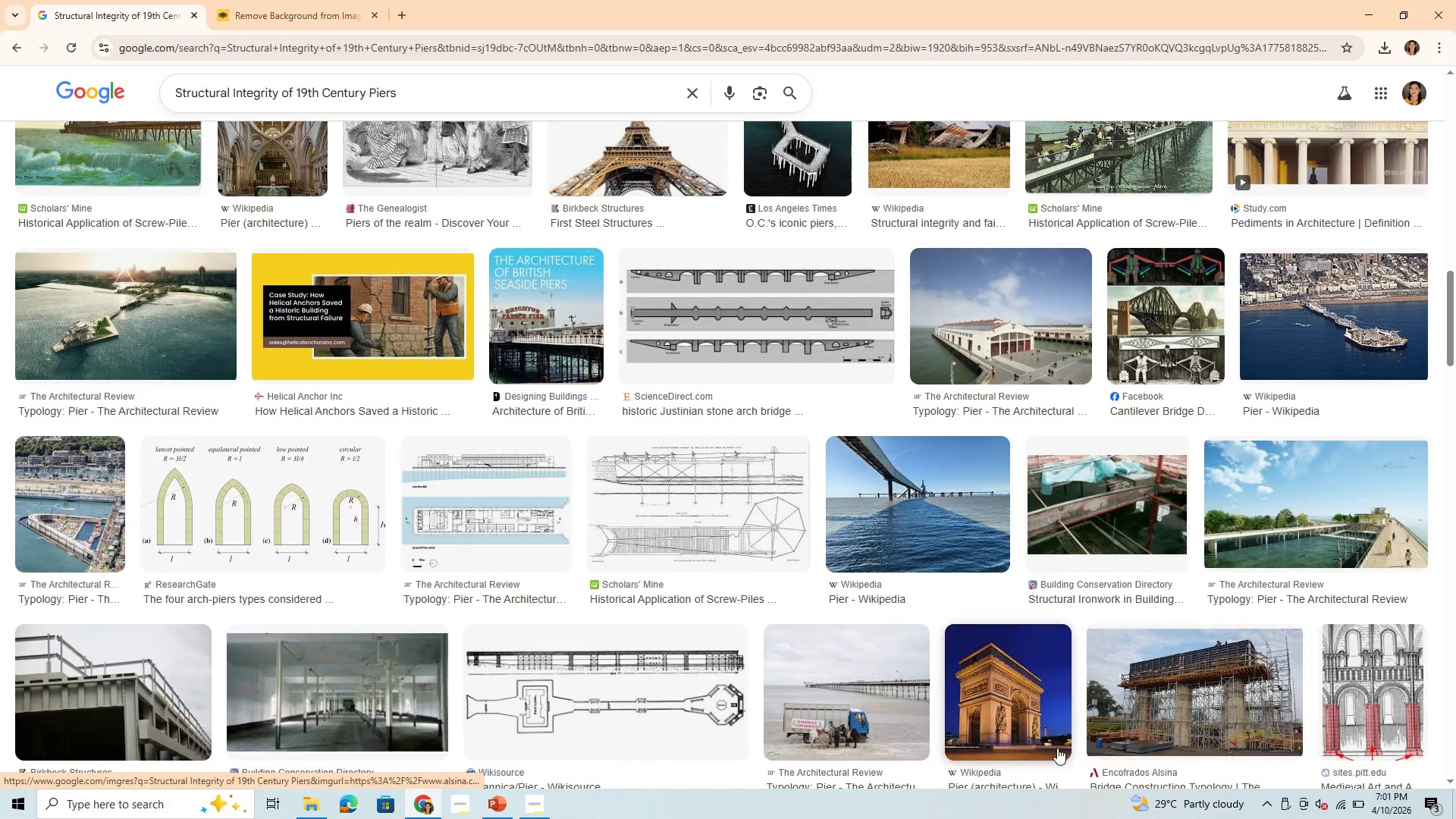 
scroll: coordinate [1194, 621], scroll_direction: down, amount: 11.0
 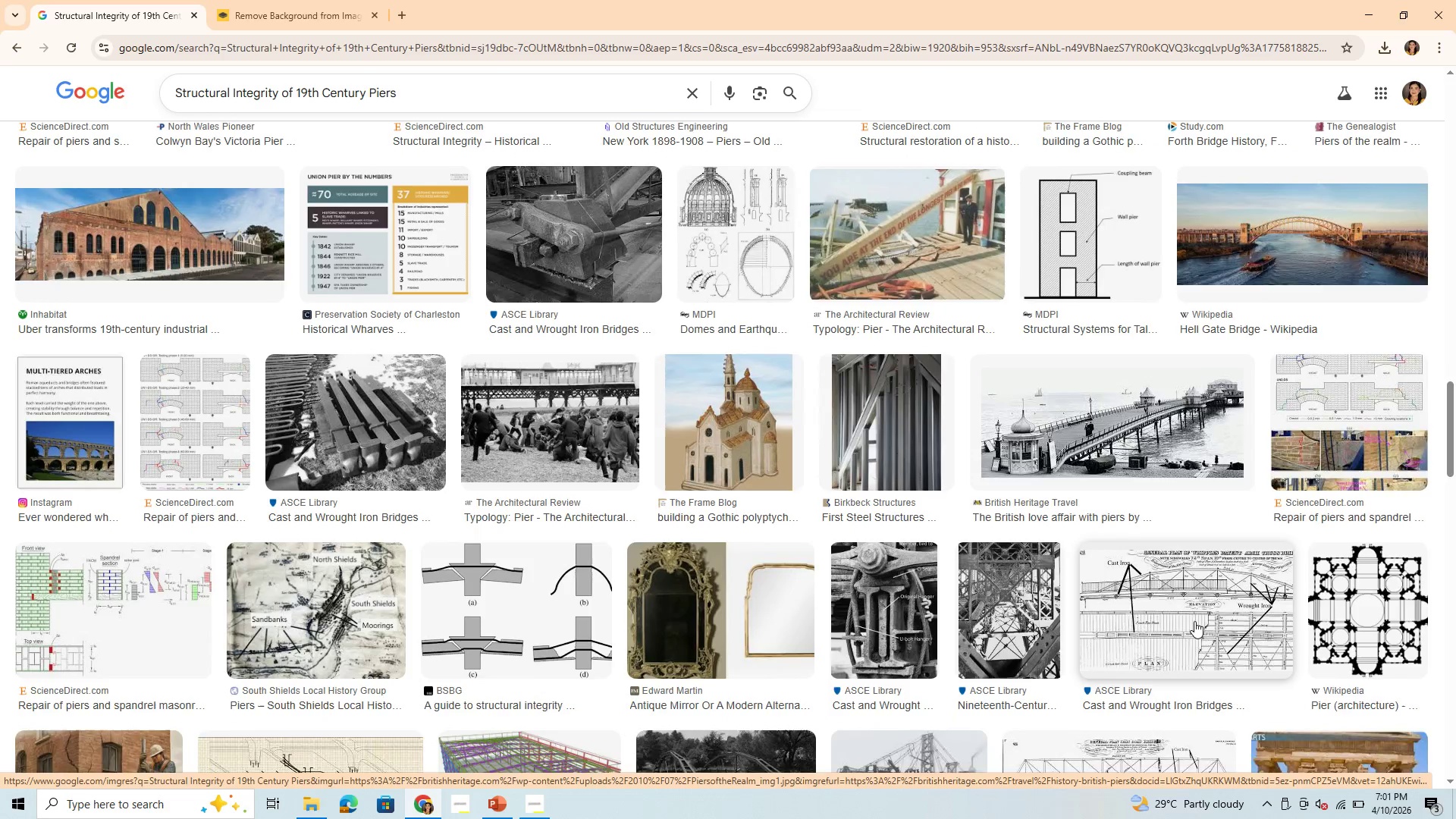 
scroll: coordinate [1182, 619], scroll_direction: up, amount: 30.0
 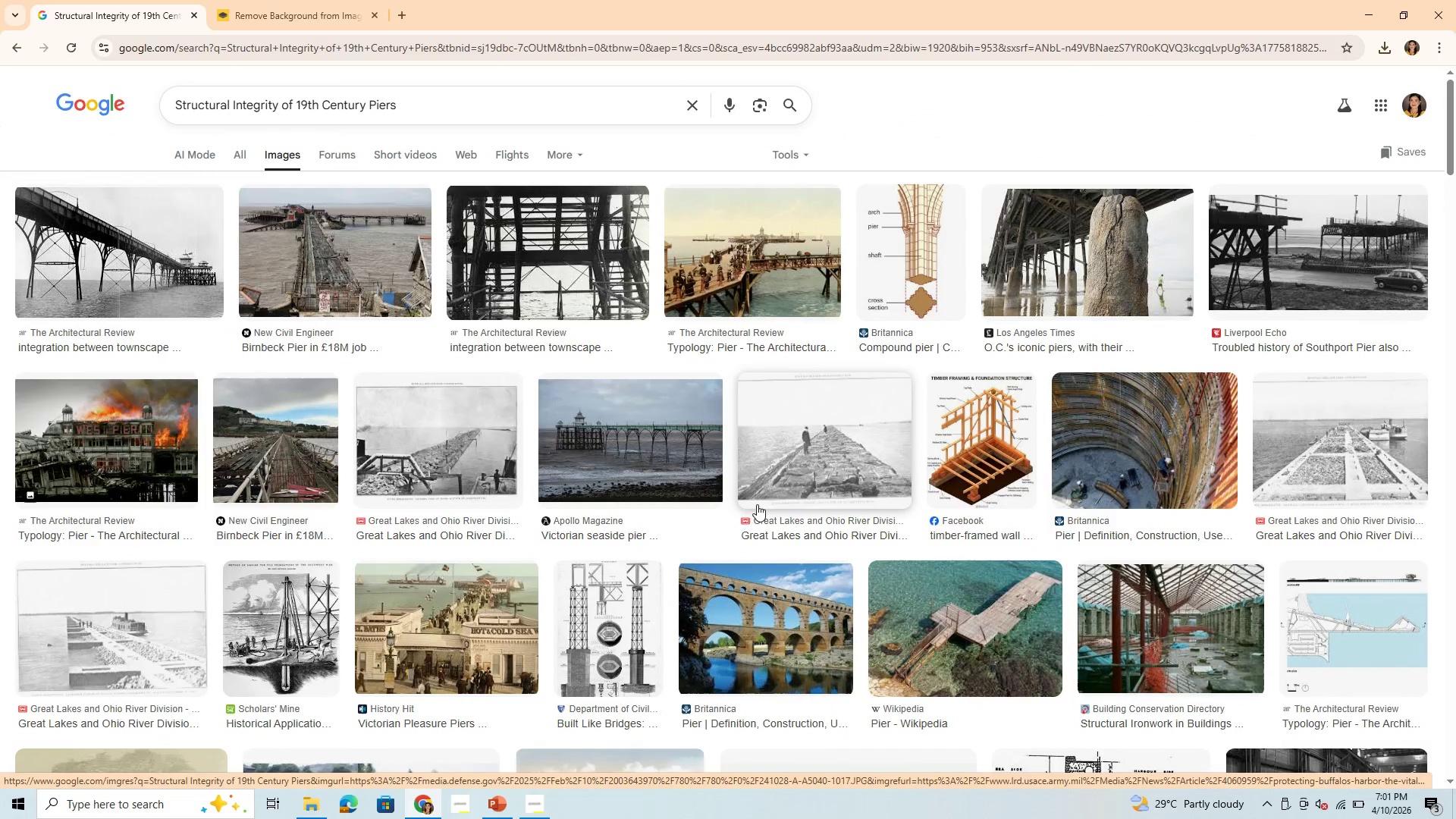 
scroll: coordinate [737, 544], scroll_direction: down, amount: 4.0
 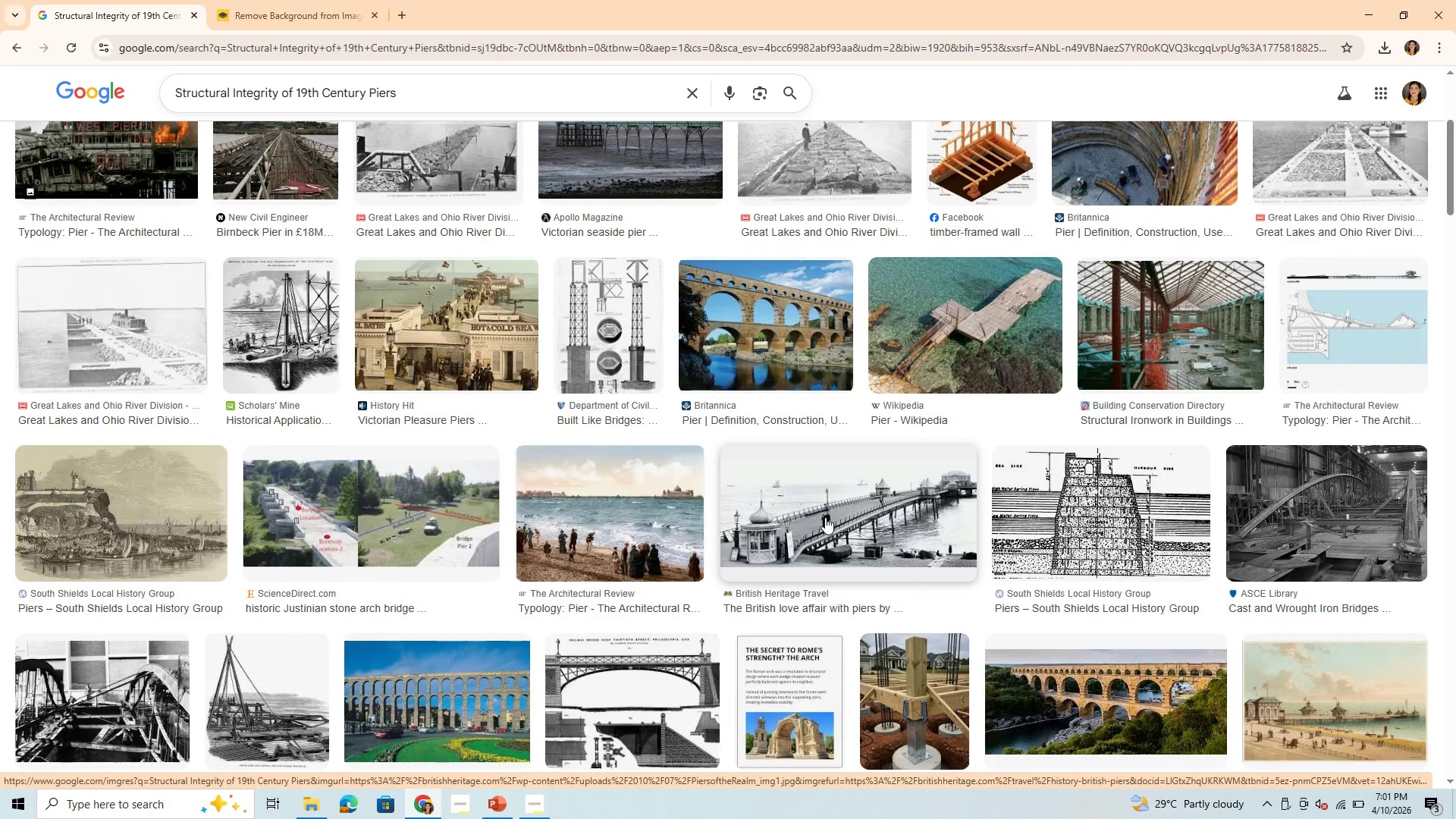 
left_click([825, 517])
 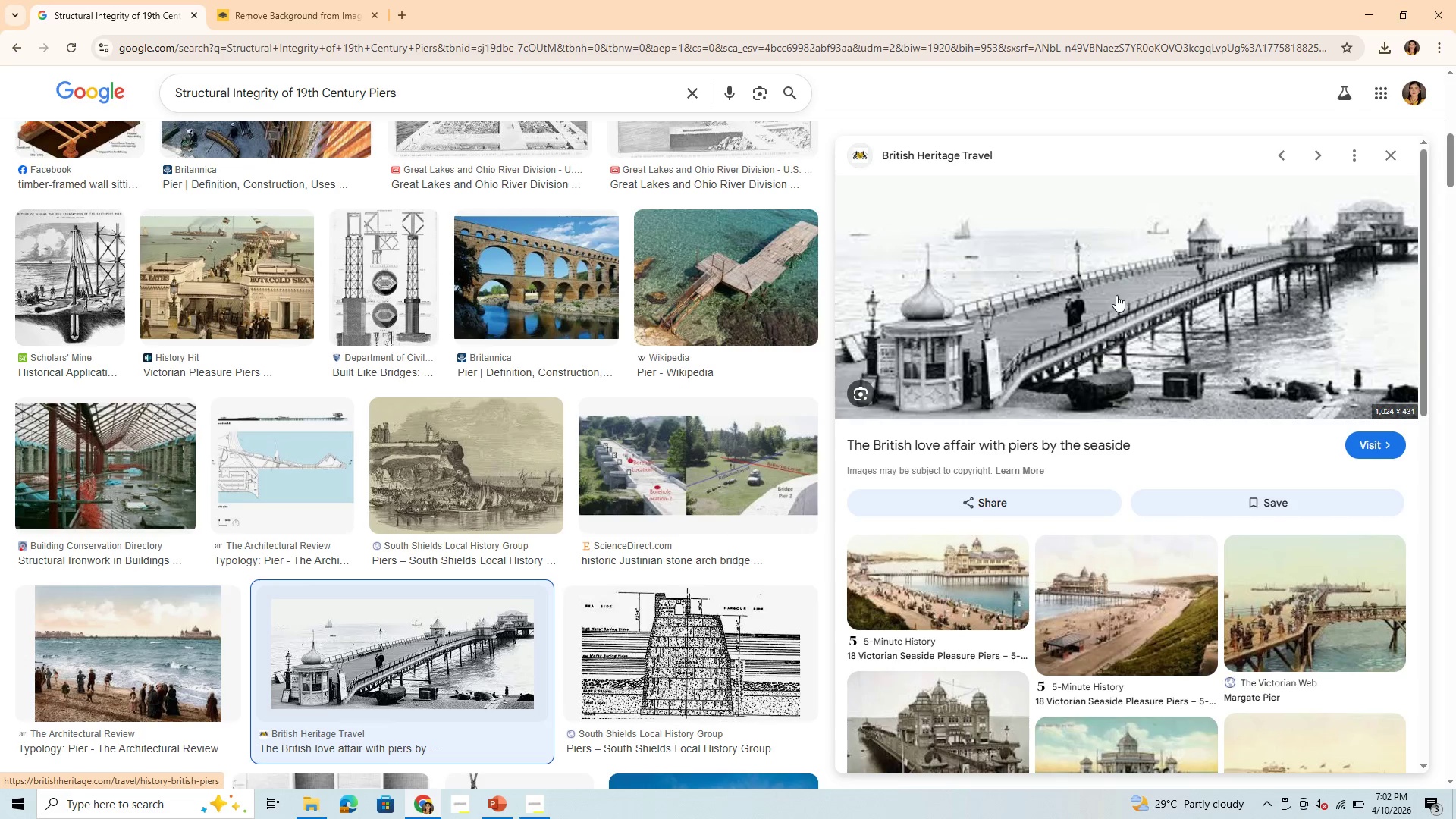 
scroll: coordinate [1135, 576], scroll_direction: down, amount: 7.0
 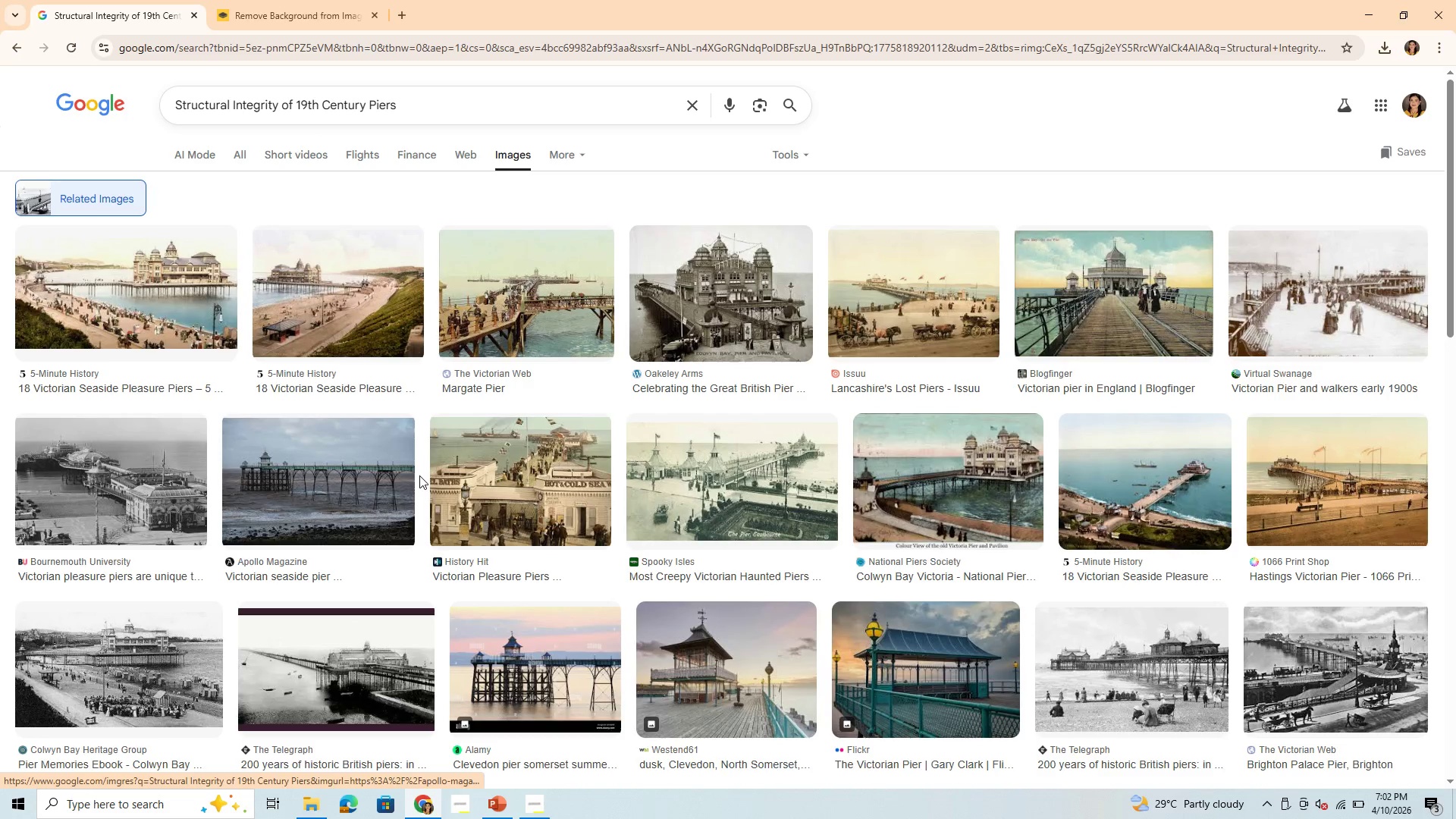 
wait(6.76)
 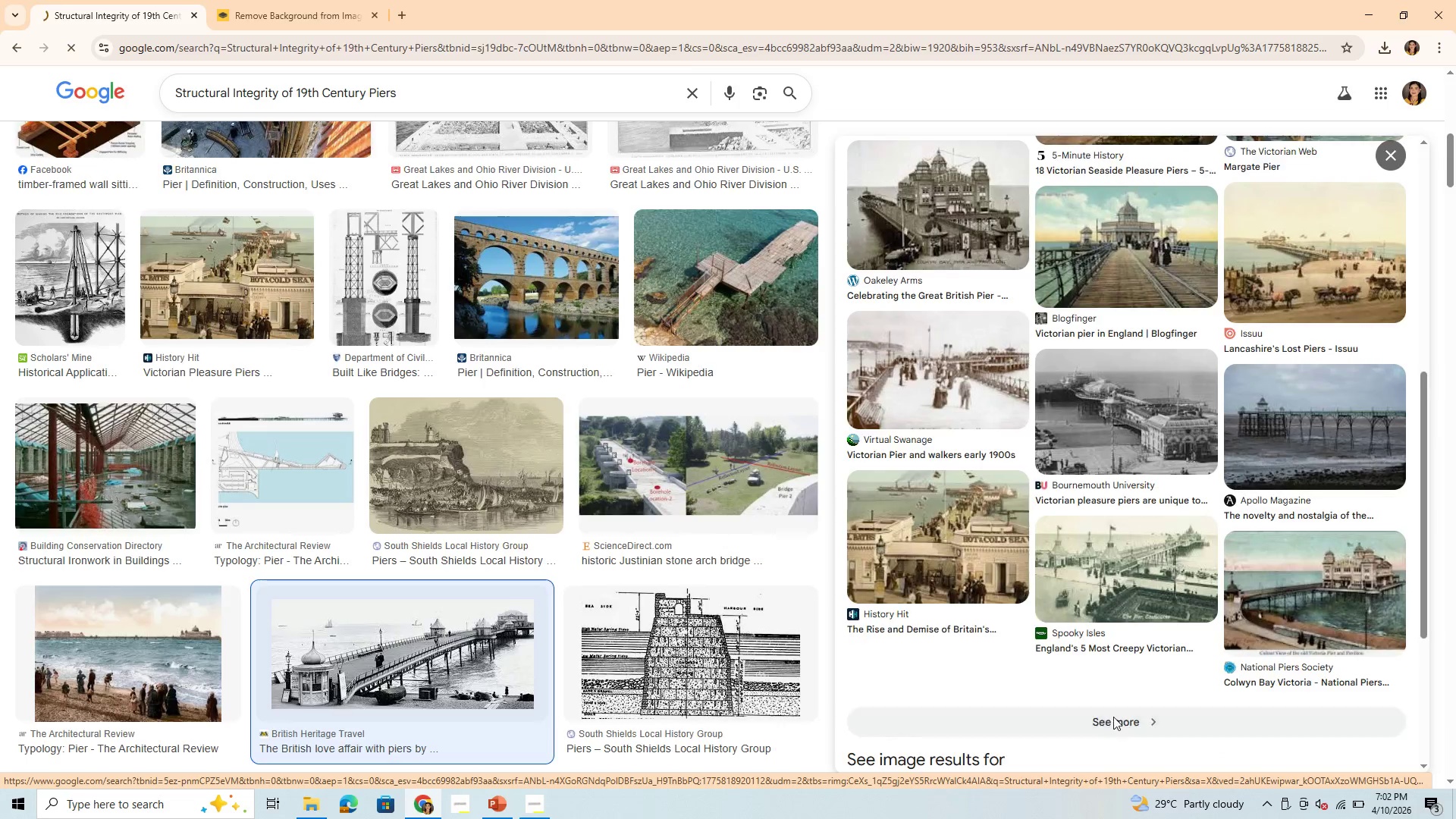 
scroll: coordinate [1232, 536], scroll_direction: down, amount: 11.0
 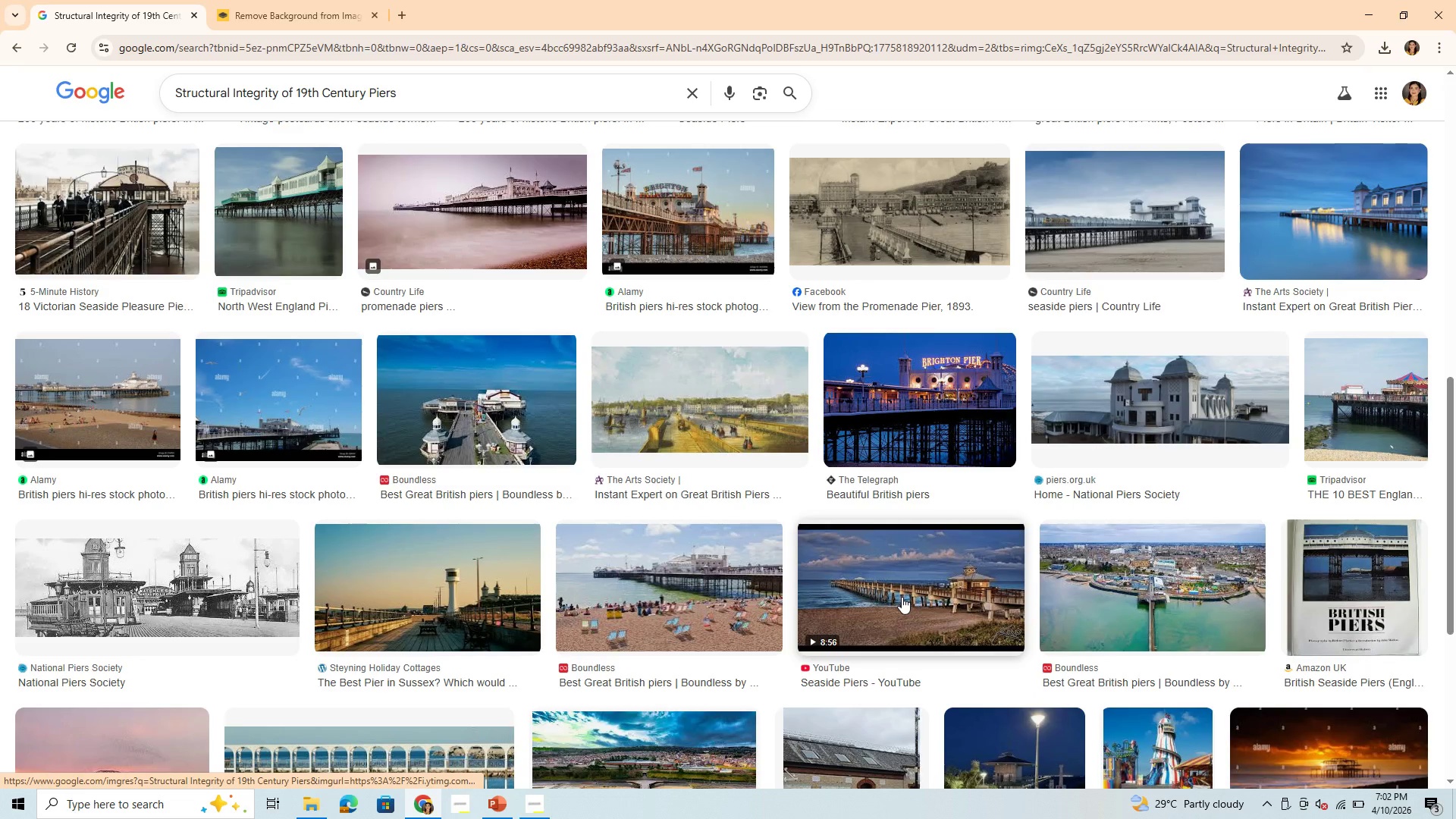 
scroll: coordinate [650, 665], scroll_direction: down, amount: 8.0
 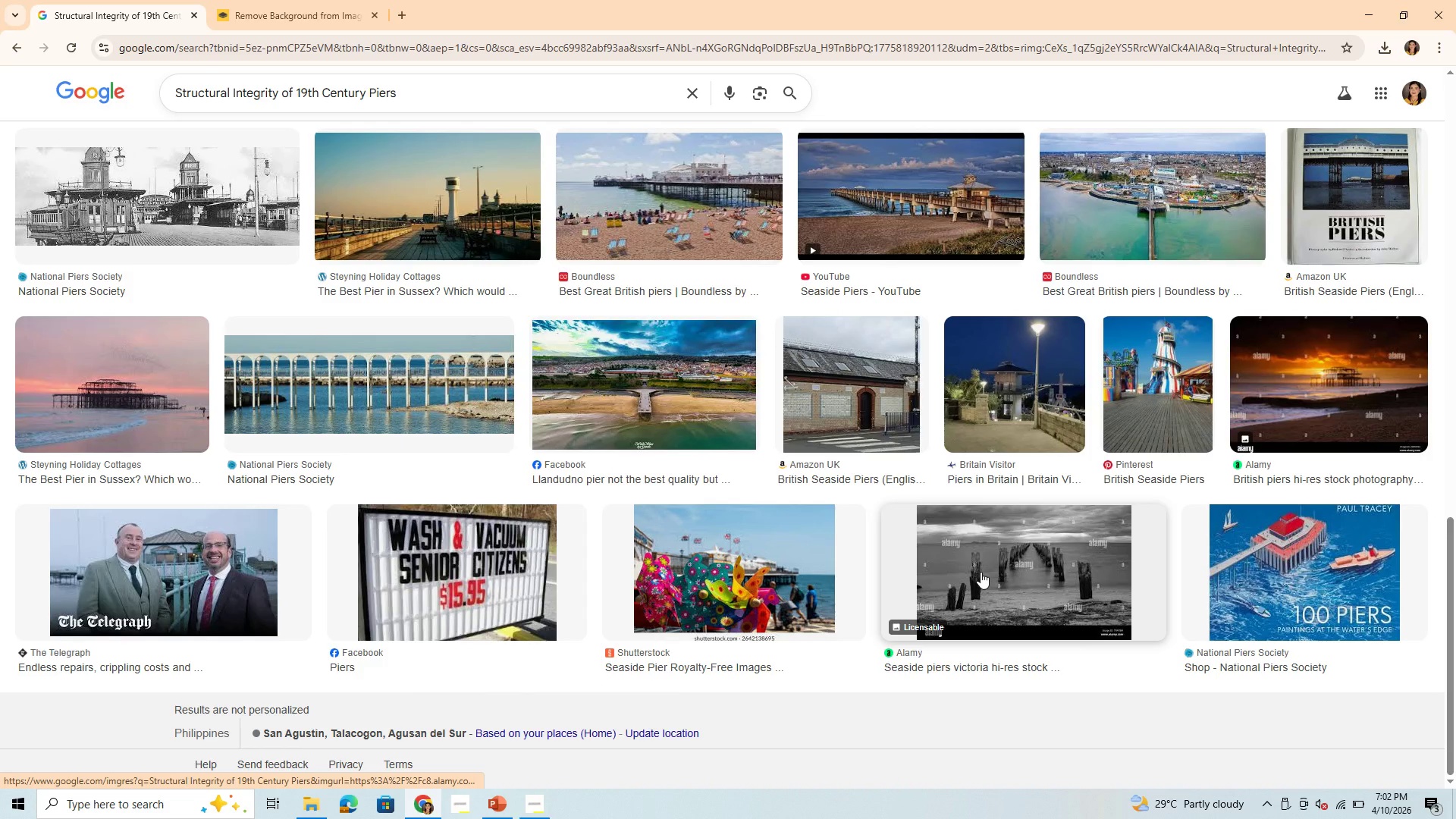 
scroll: coordinate [391, 499], scroll_direction: up, amount: 8.0
 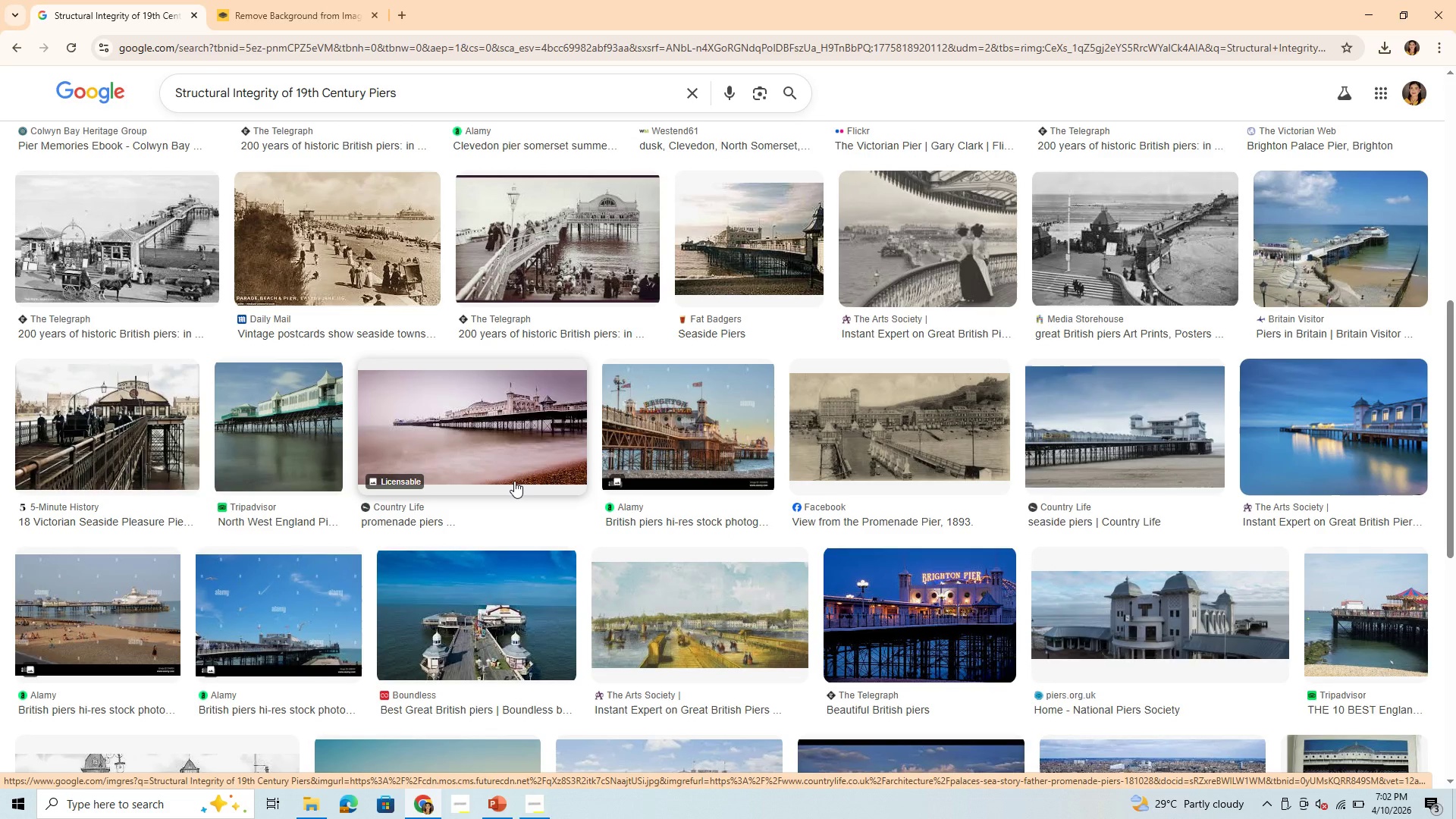 
scroll: coordinate [127, 291], scroll_direction: up, amount: 2.0
 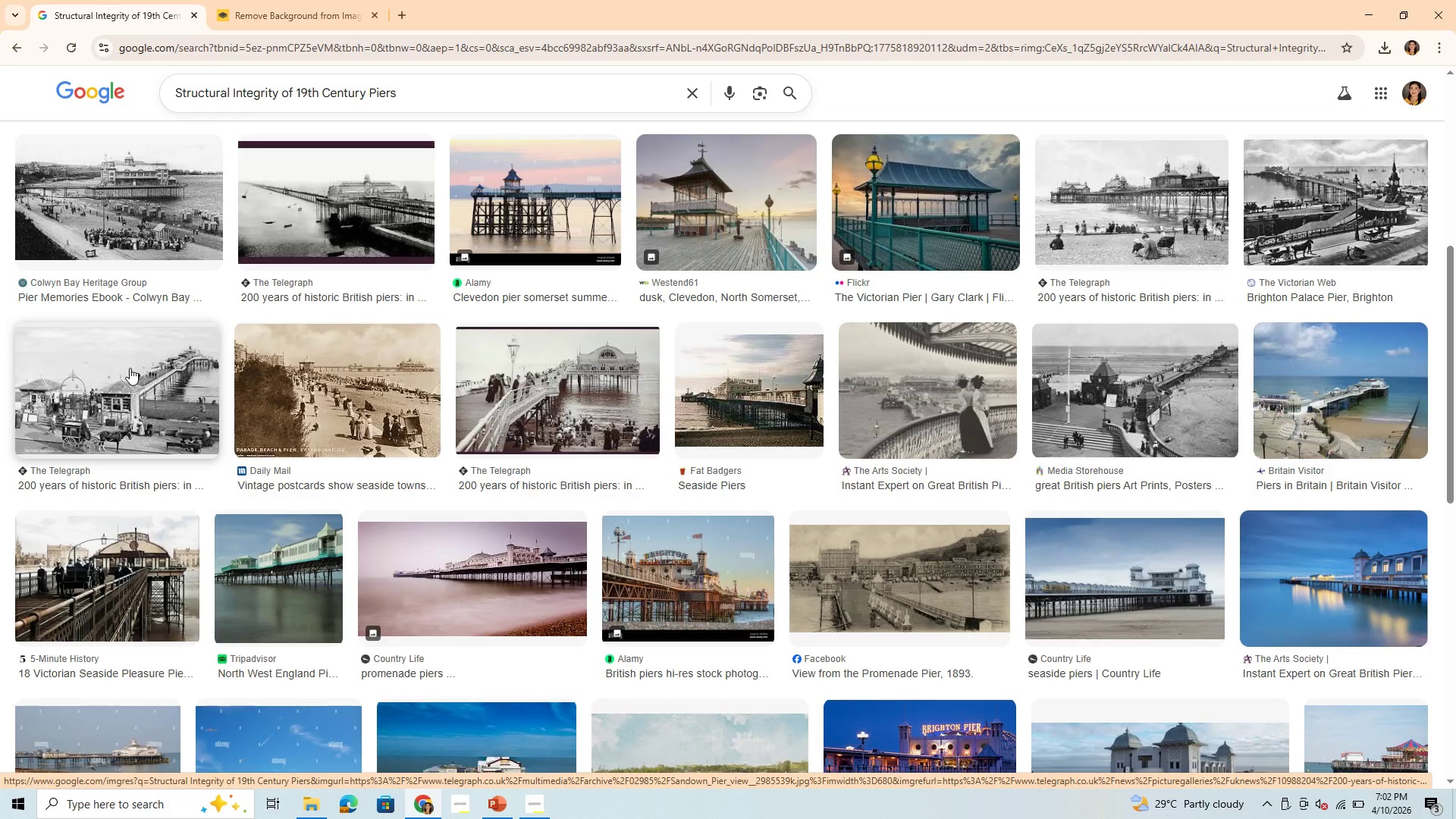 
left_click([130, 368])
 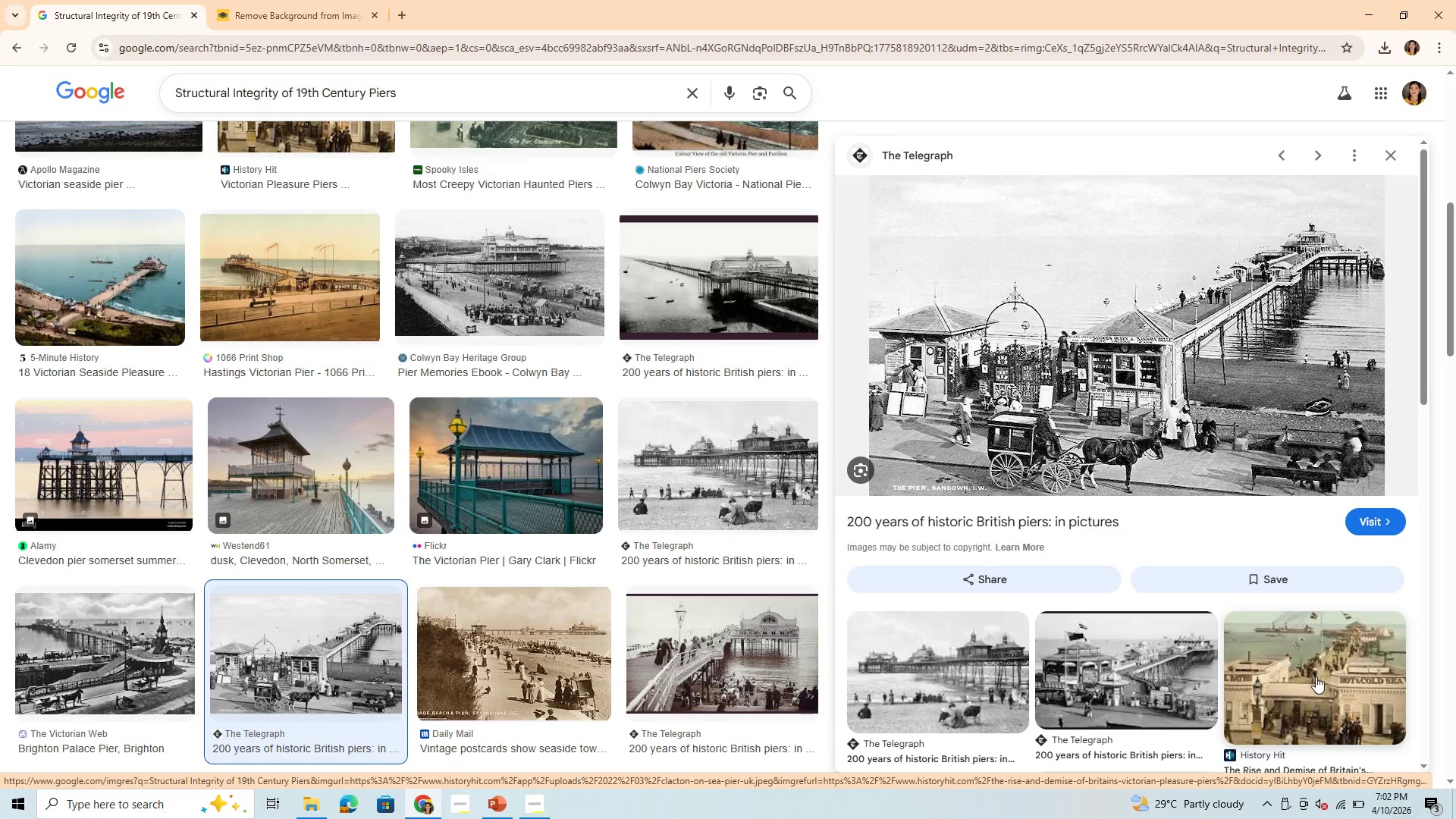 
wait(5.94)
 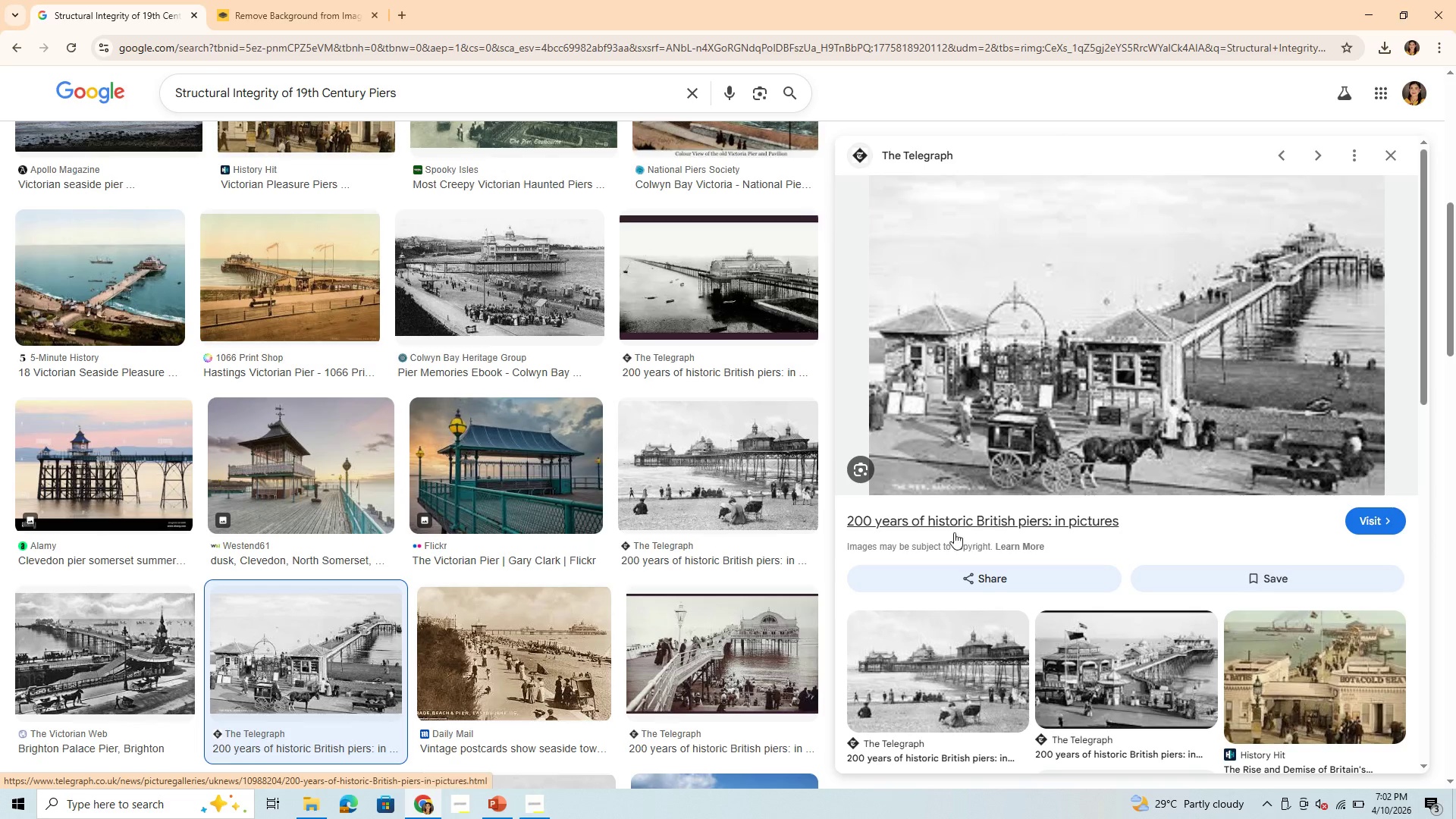 
left_click([1338, 673])
 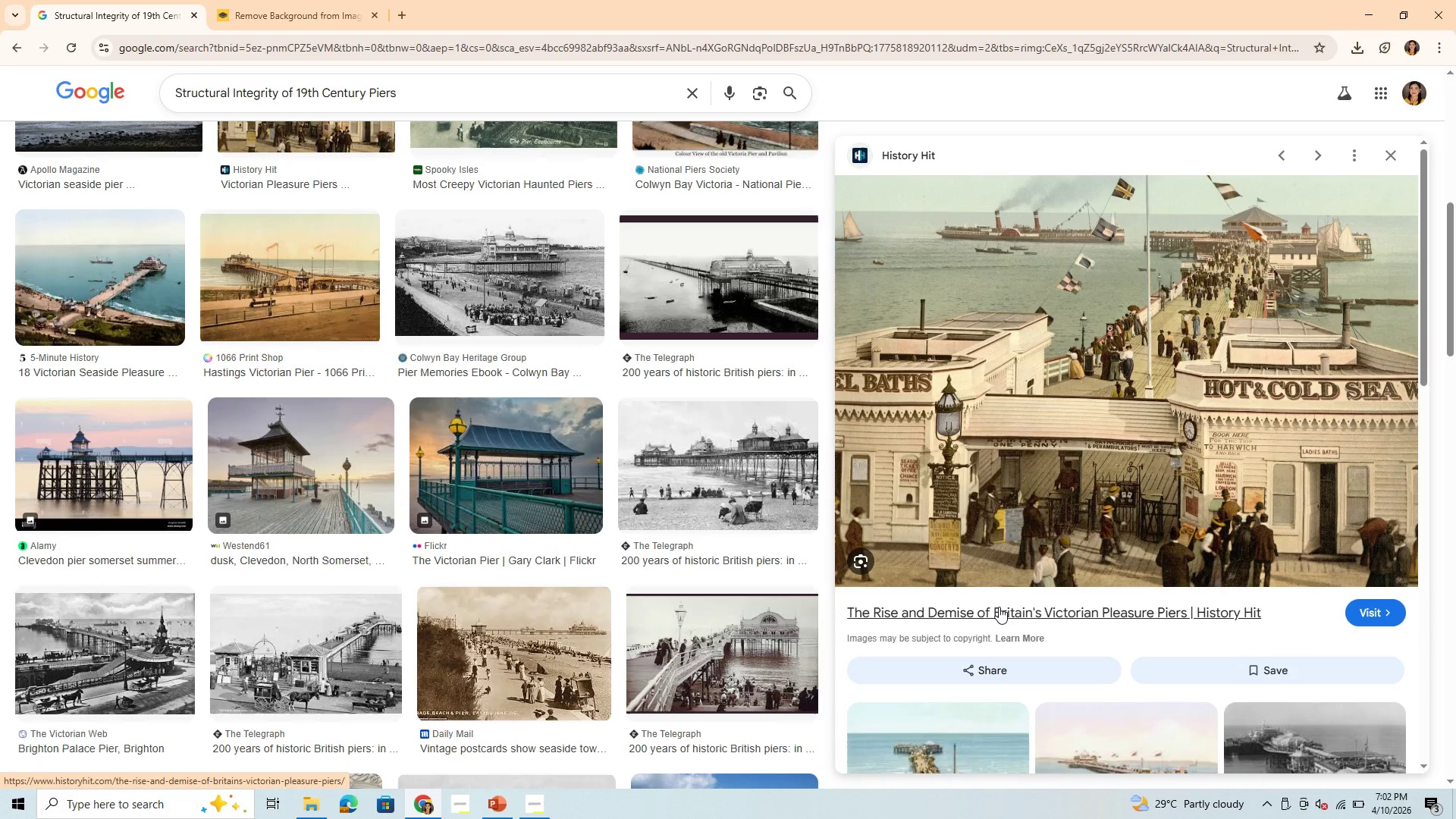 
wait(9.59)
 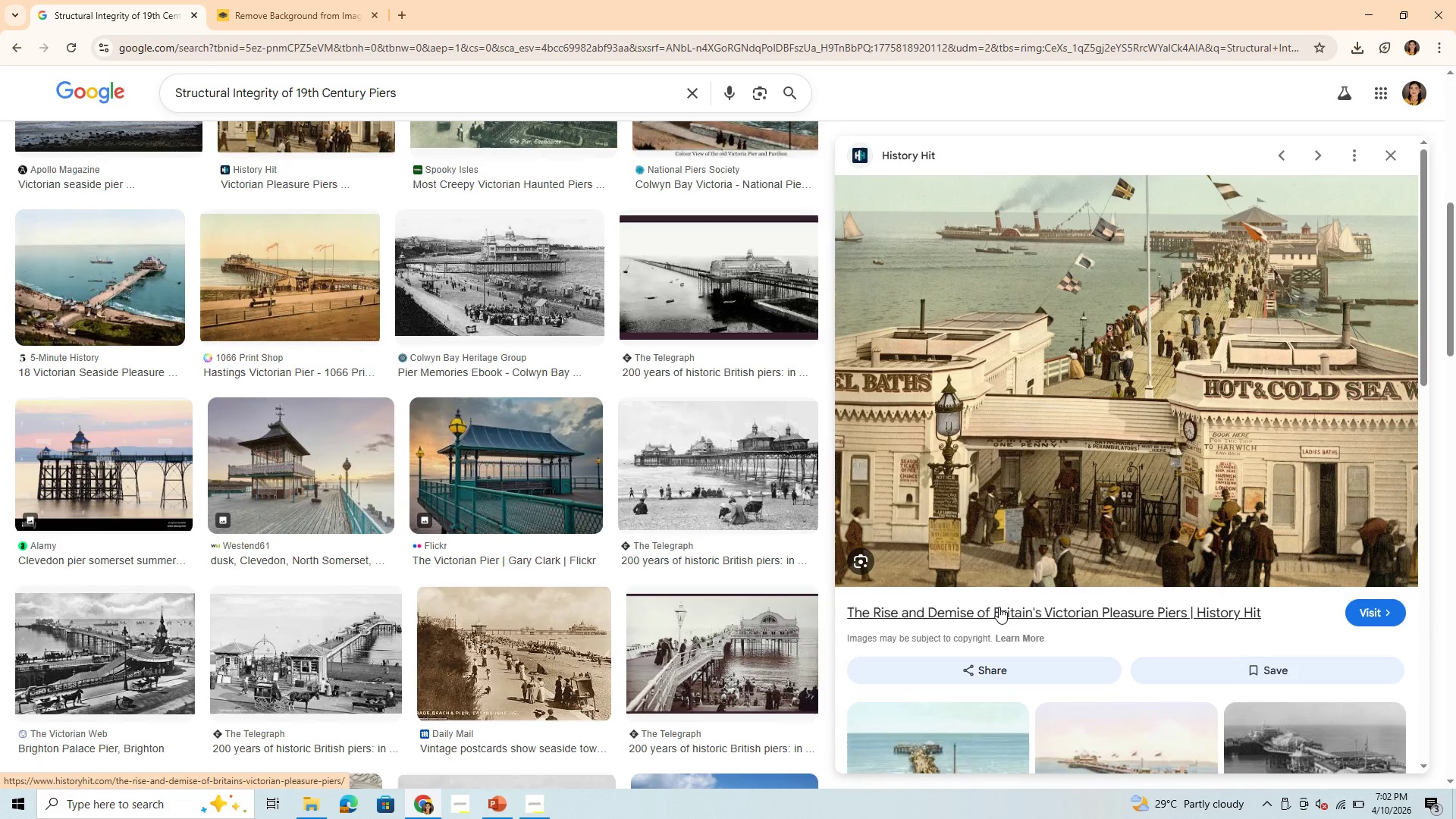 
scroll: coordinate [1228, 359], scroll_direction: down, amount: 8.0
 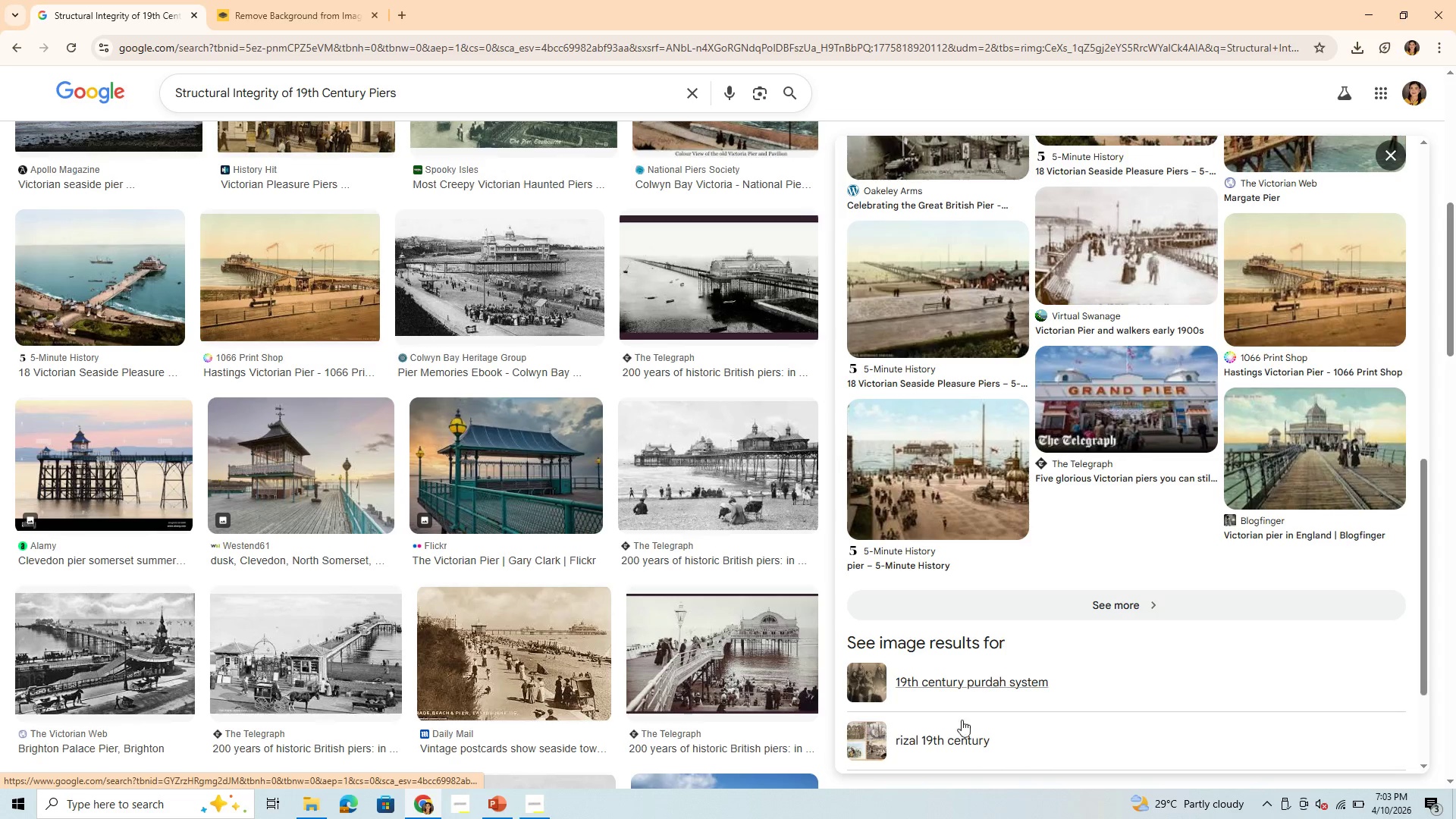 
scroll: coordinate [1116, 471], scroll_direction: up, amount: 12.0
 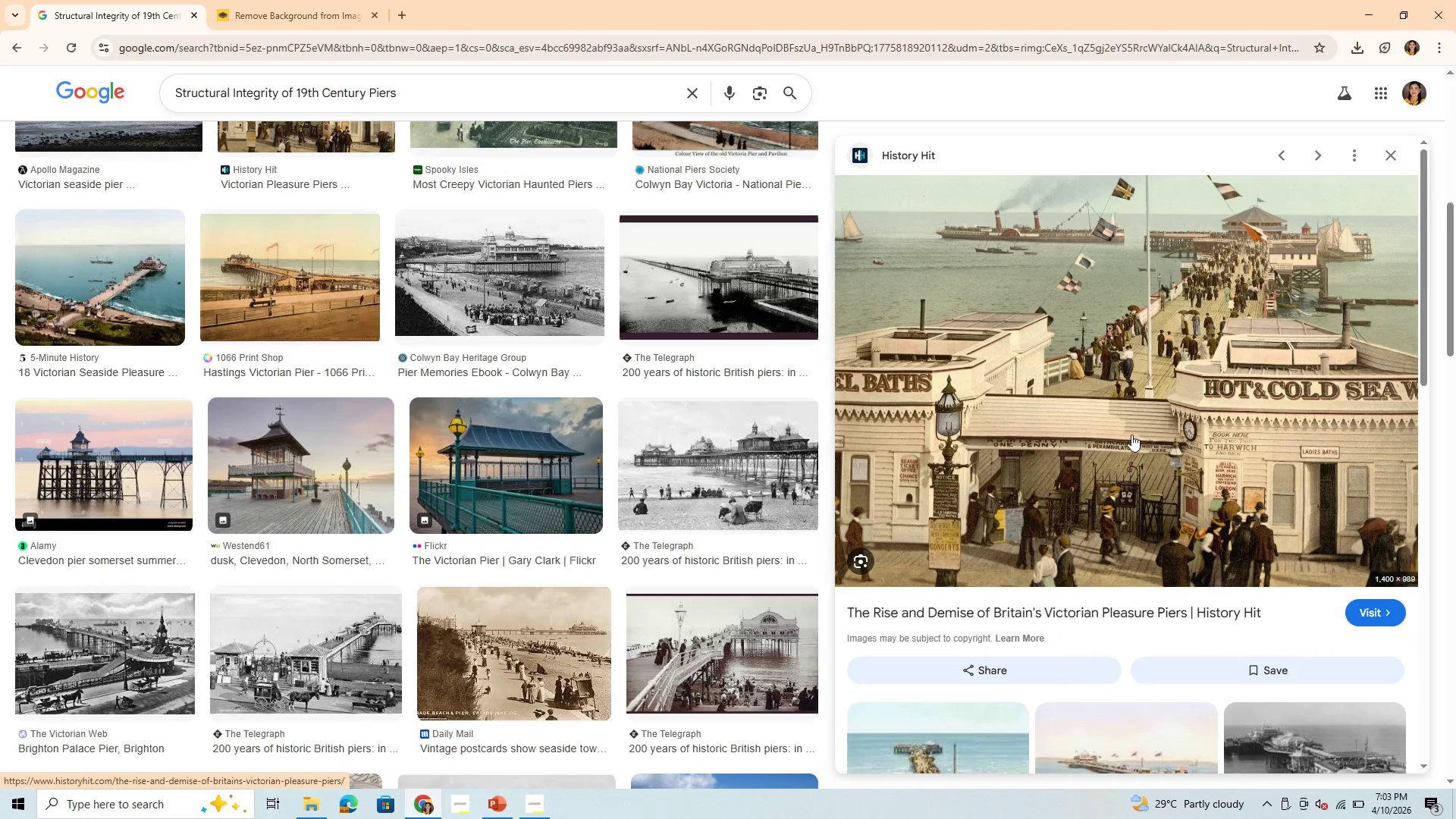 
right_click([1131, 434])
 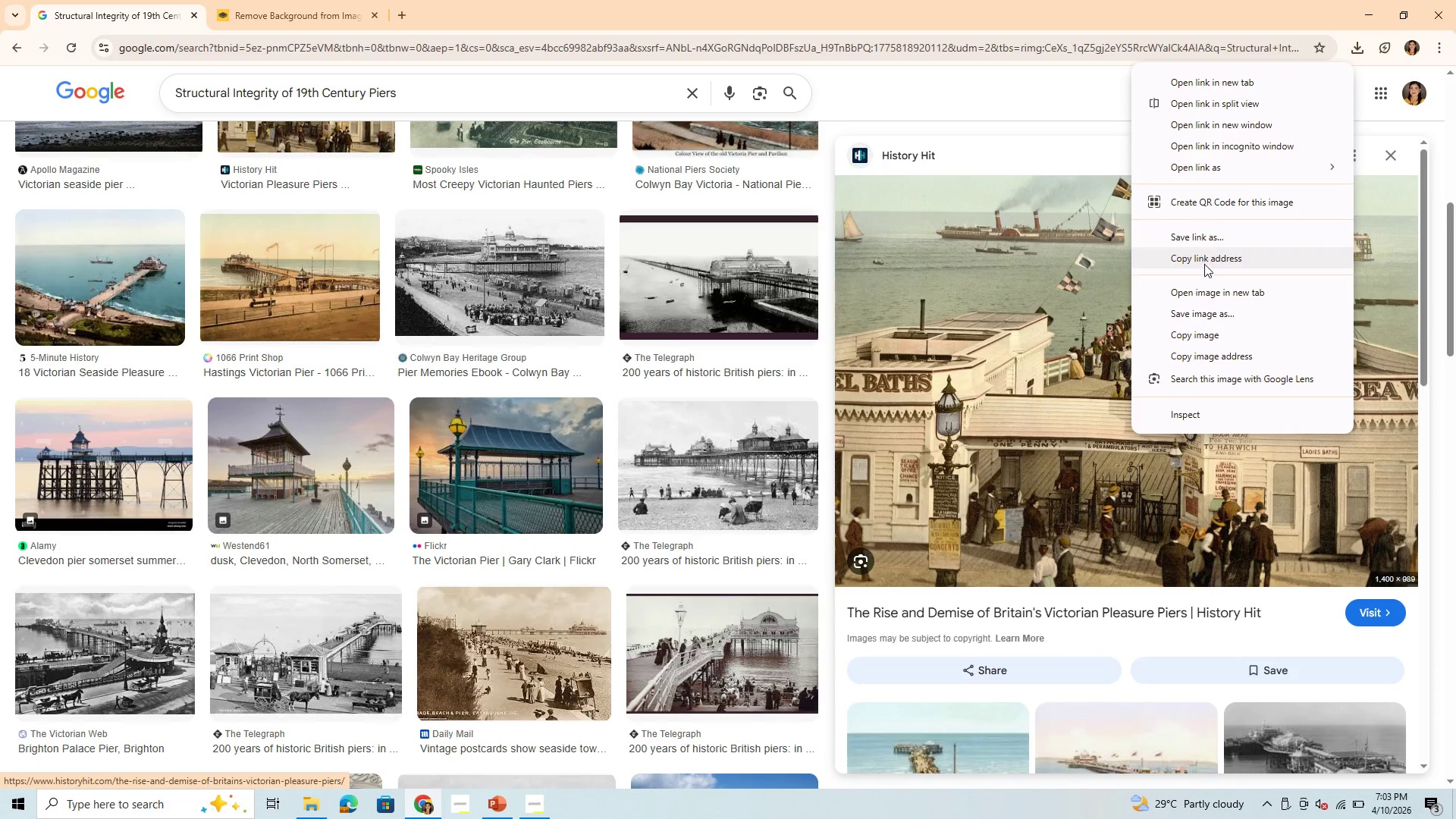 
left_click([1204, 312])
 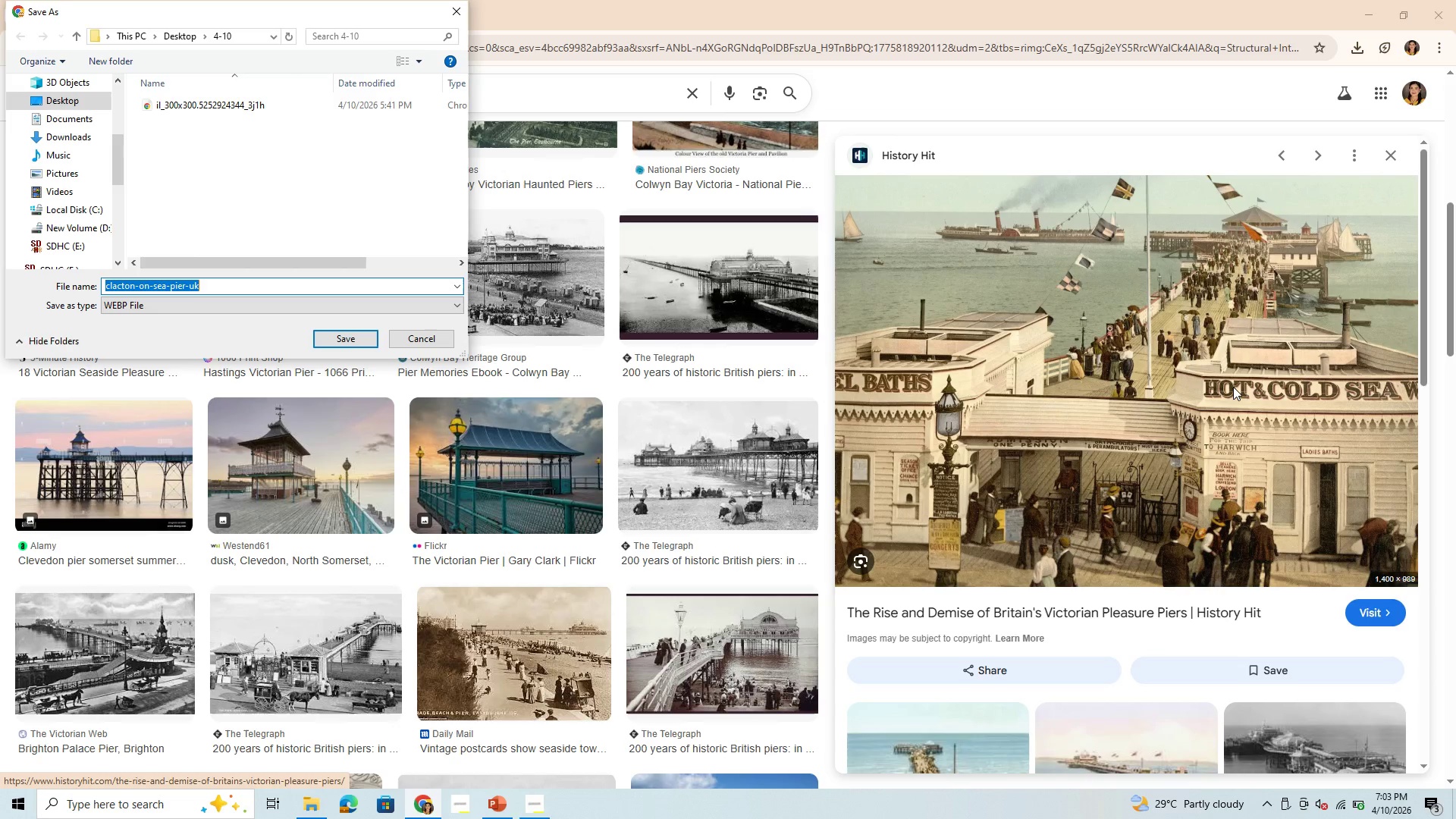 
wait(10.44)
 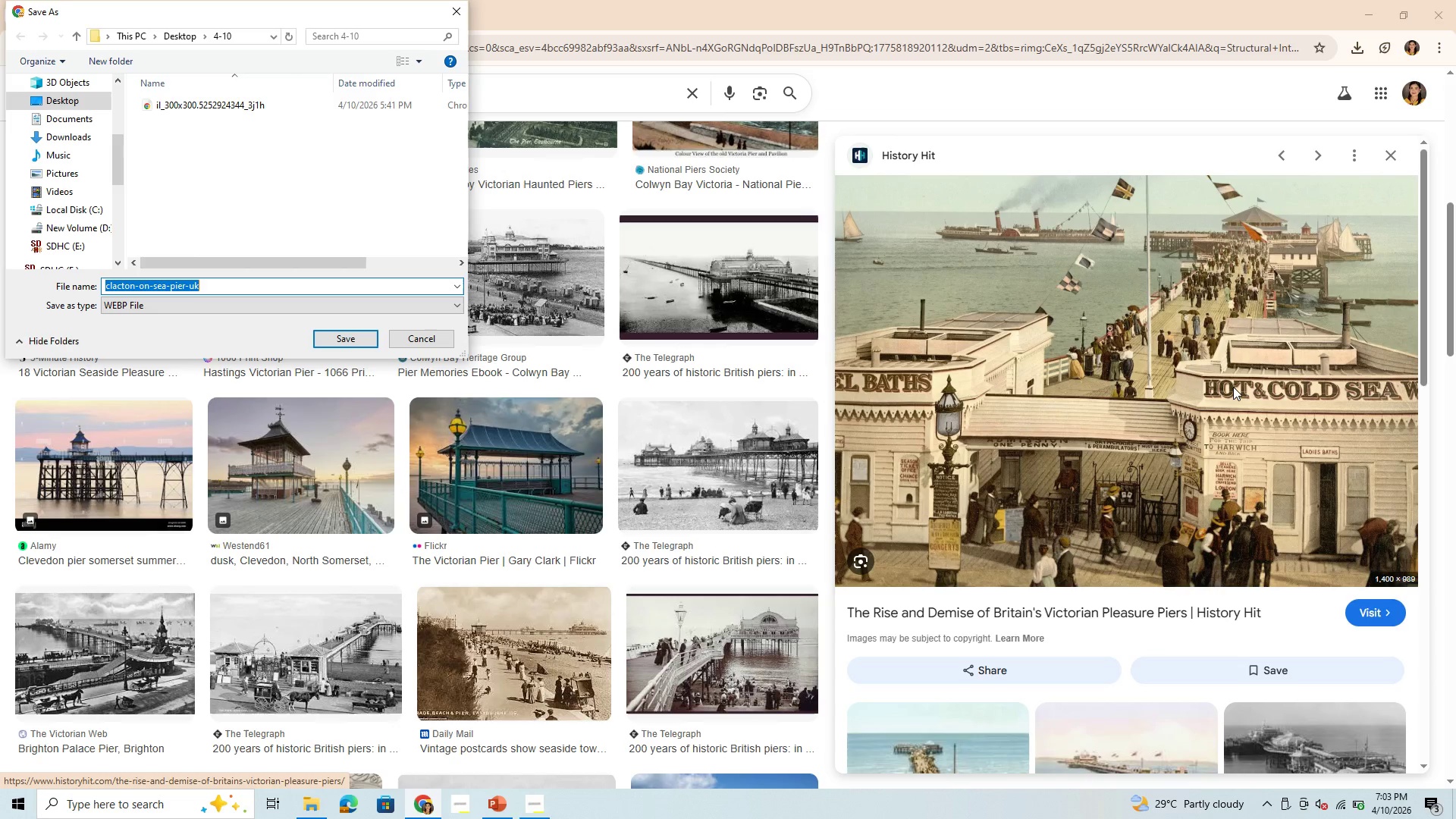 
left_click([374, 345])
 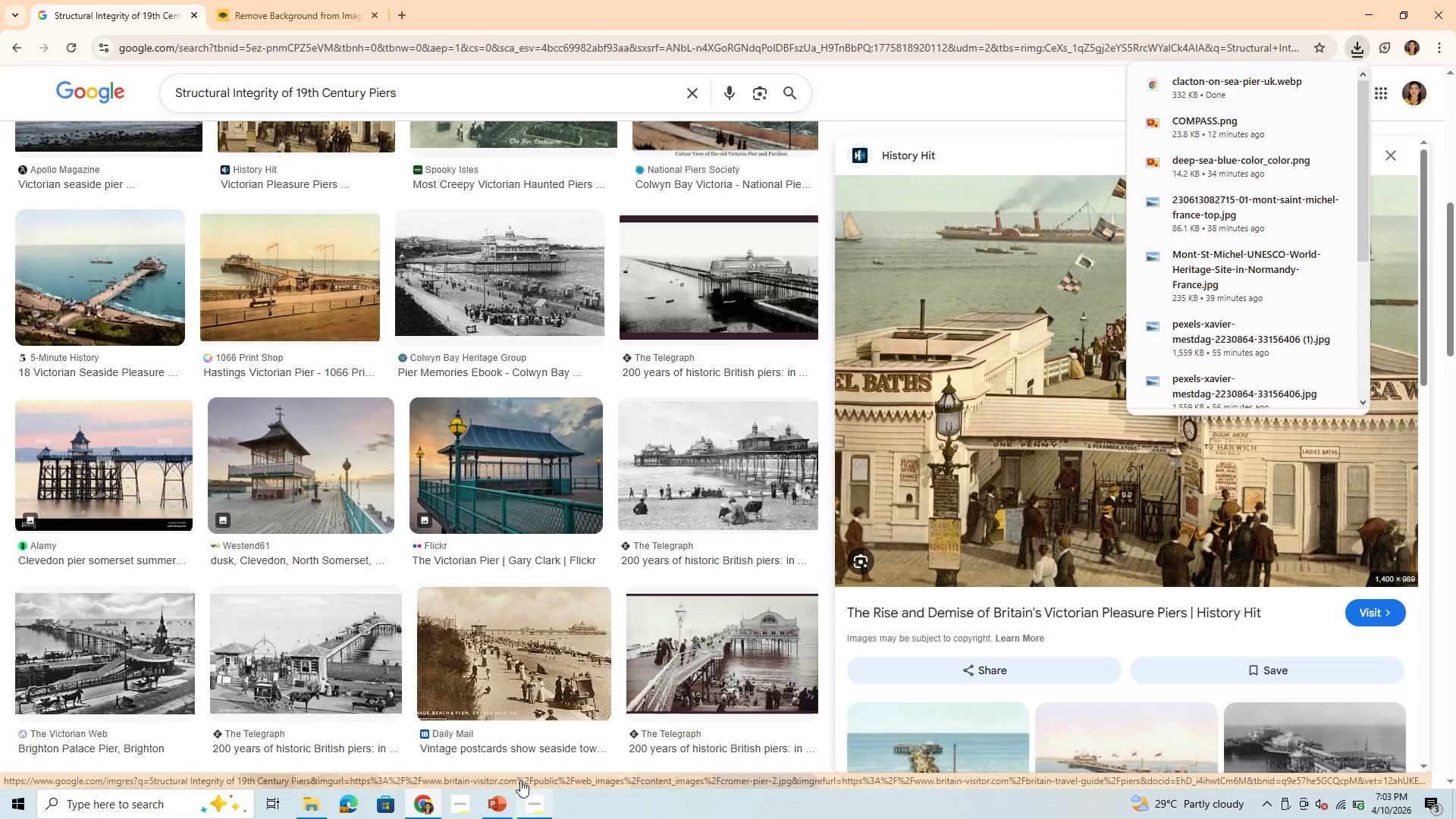 
wait(6.94)
 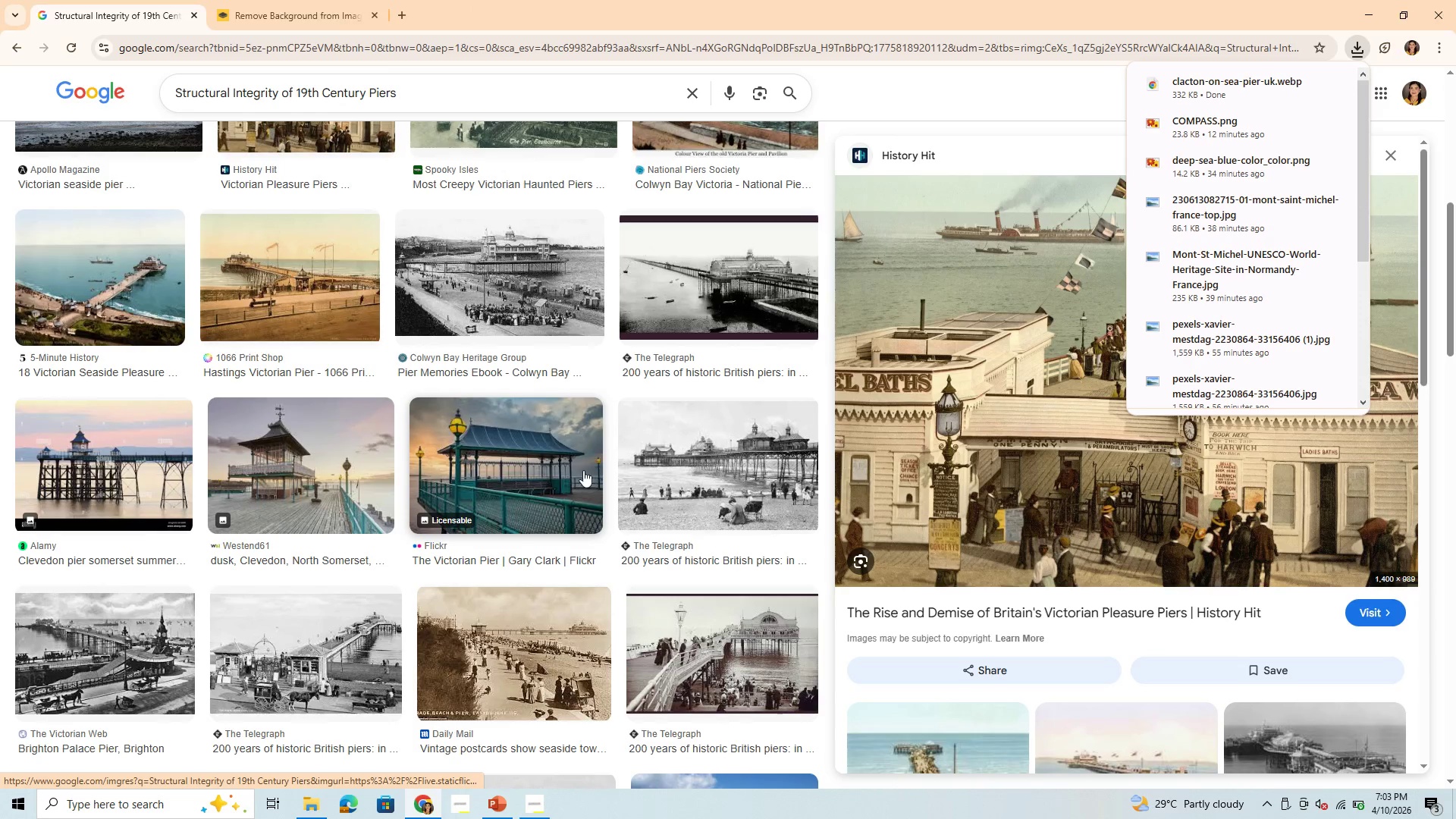 
left_click([504, 818])
 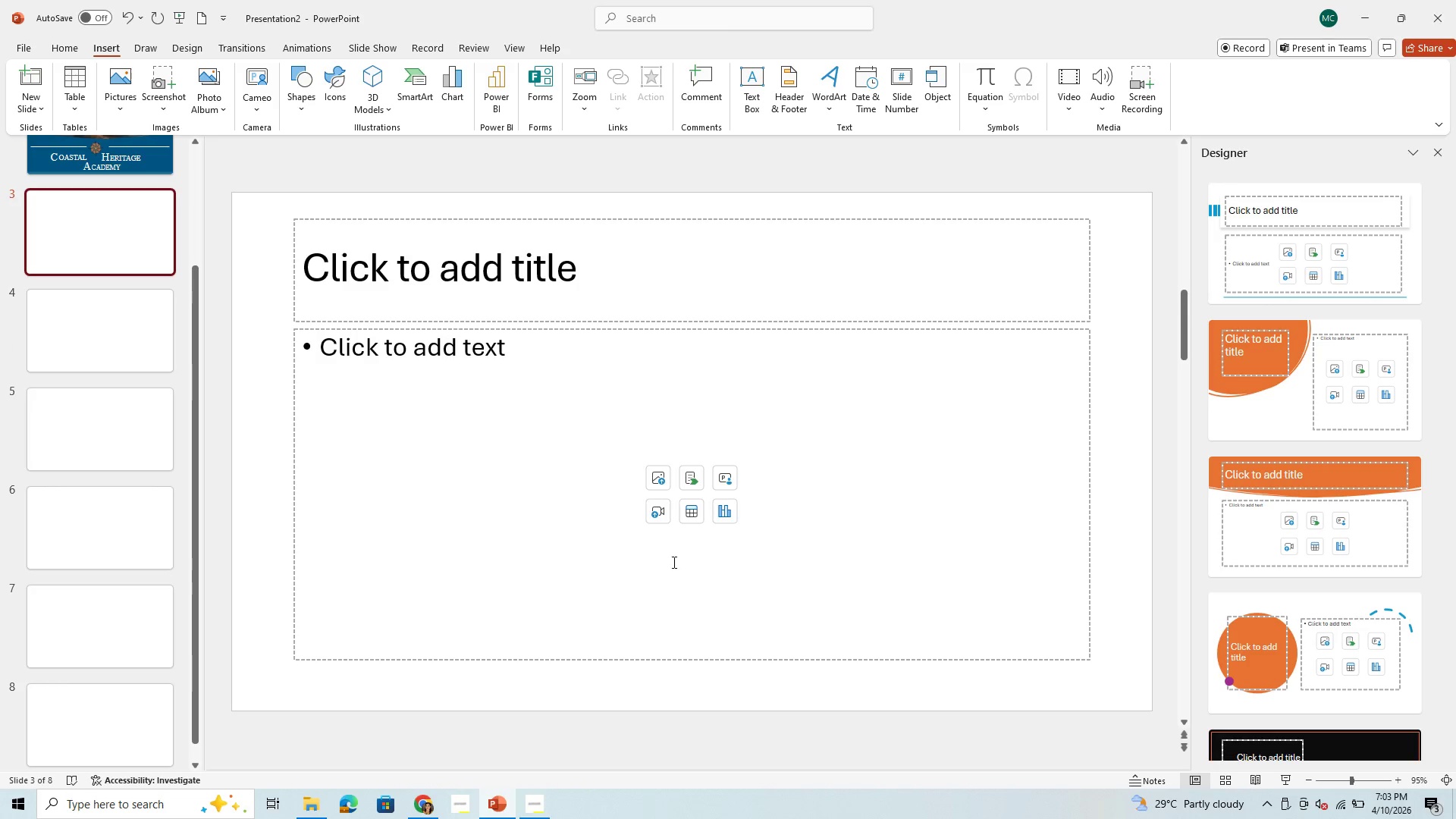 
scroll: coordinate [1338, 612], scroll_direction: down, amount: 6.0
 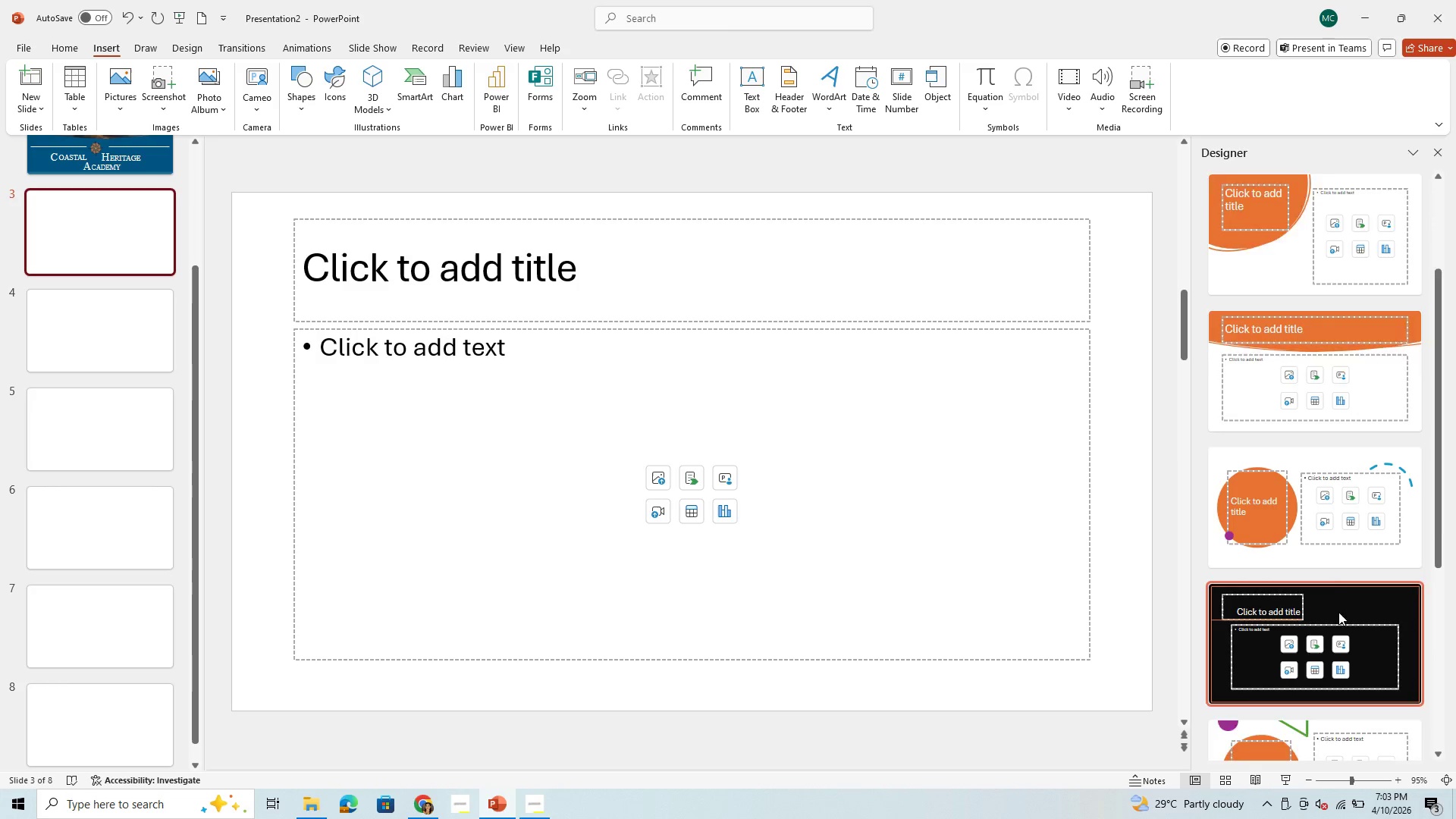 
scroll: coordinate [1338, 612], scroll_direction: up, amount: 9.0
 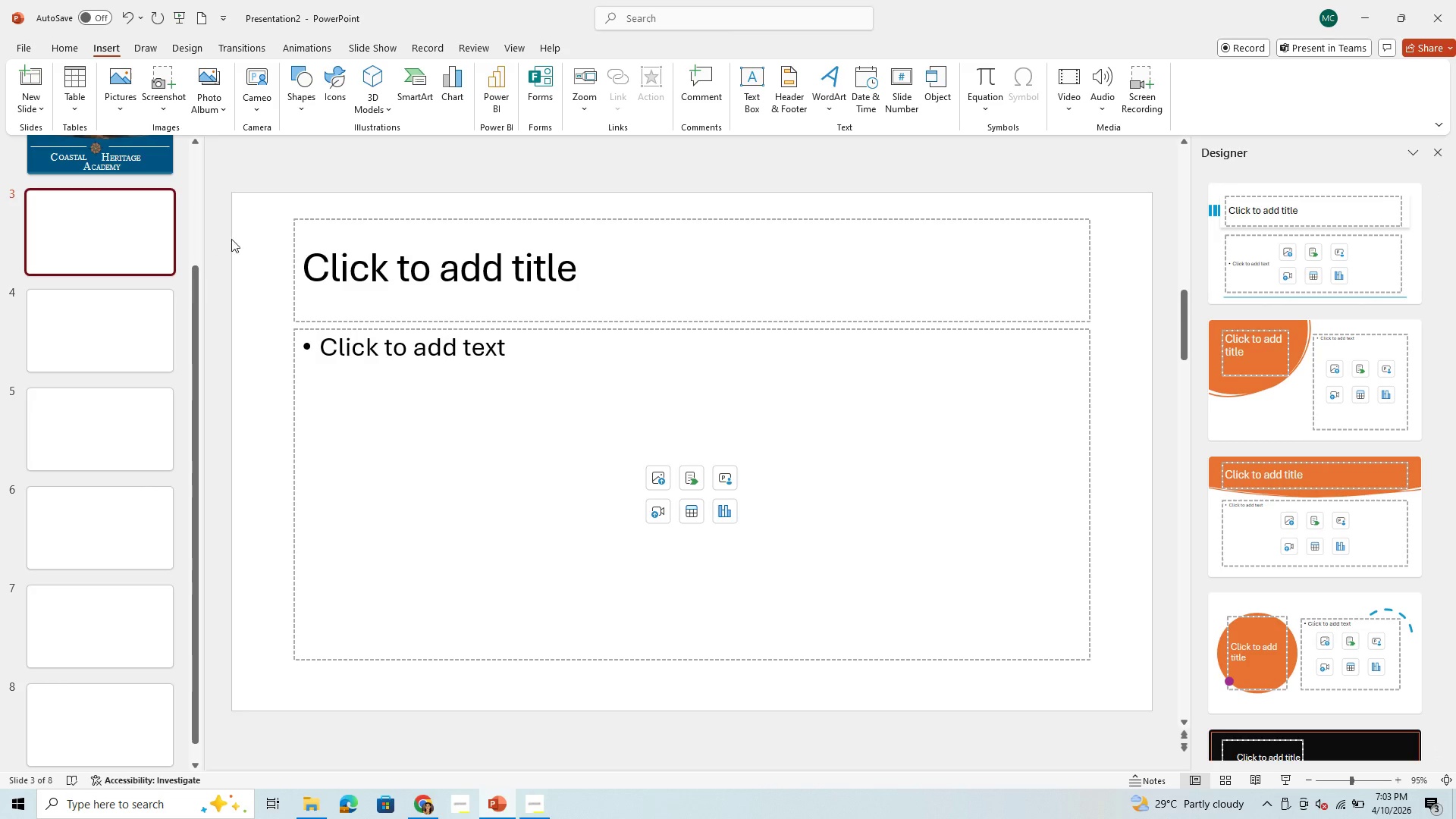 
left_click([243, 230])
 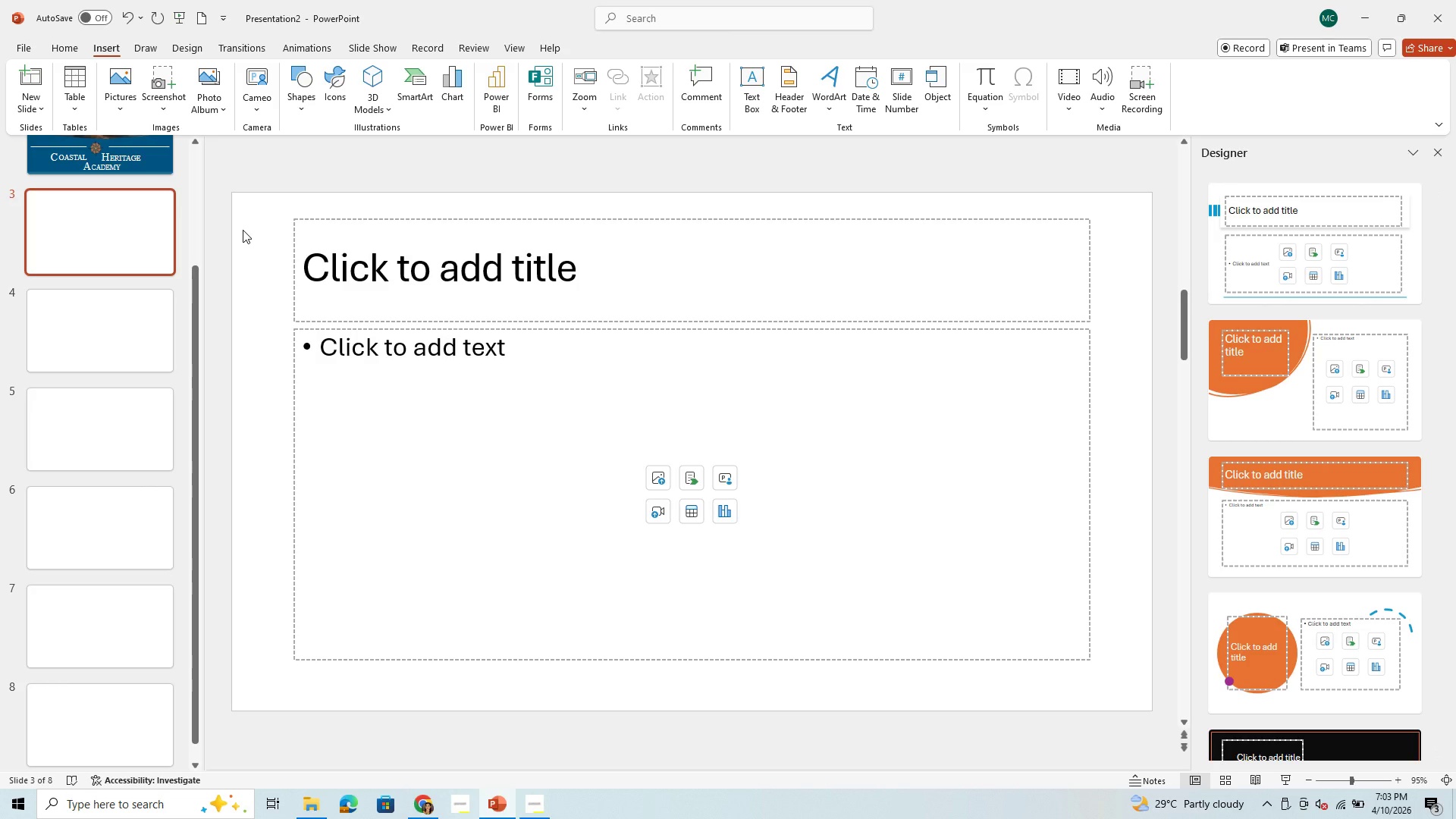 
left_click([243, 230])
 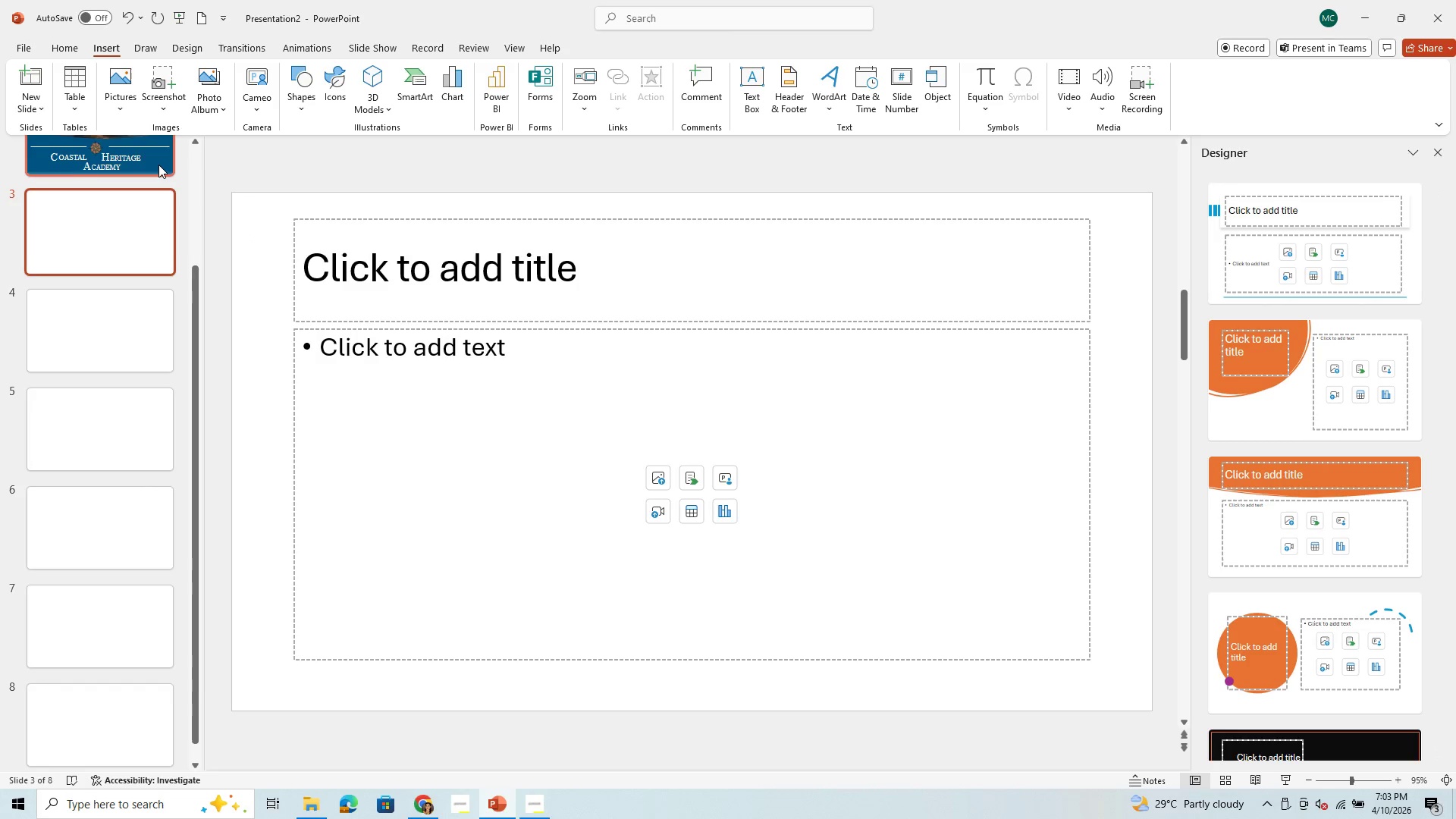 
scroll: coordinate [158, 165], scroll_direction: up, amount: 1.0
 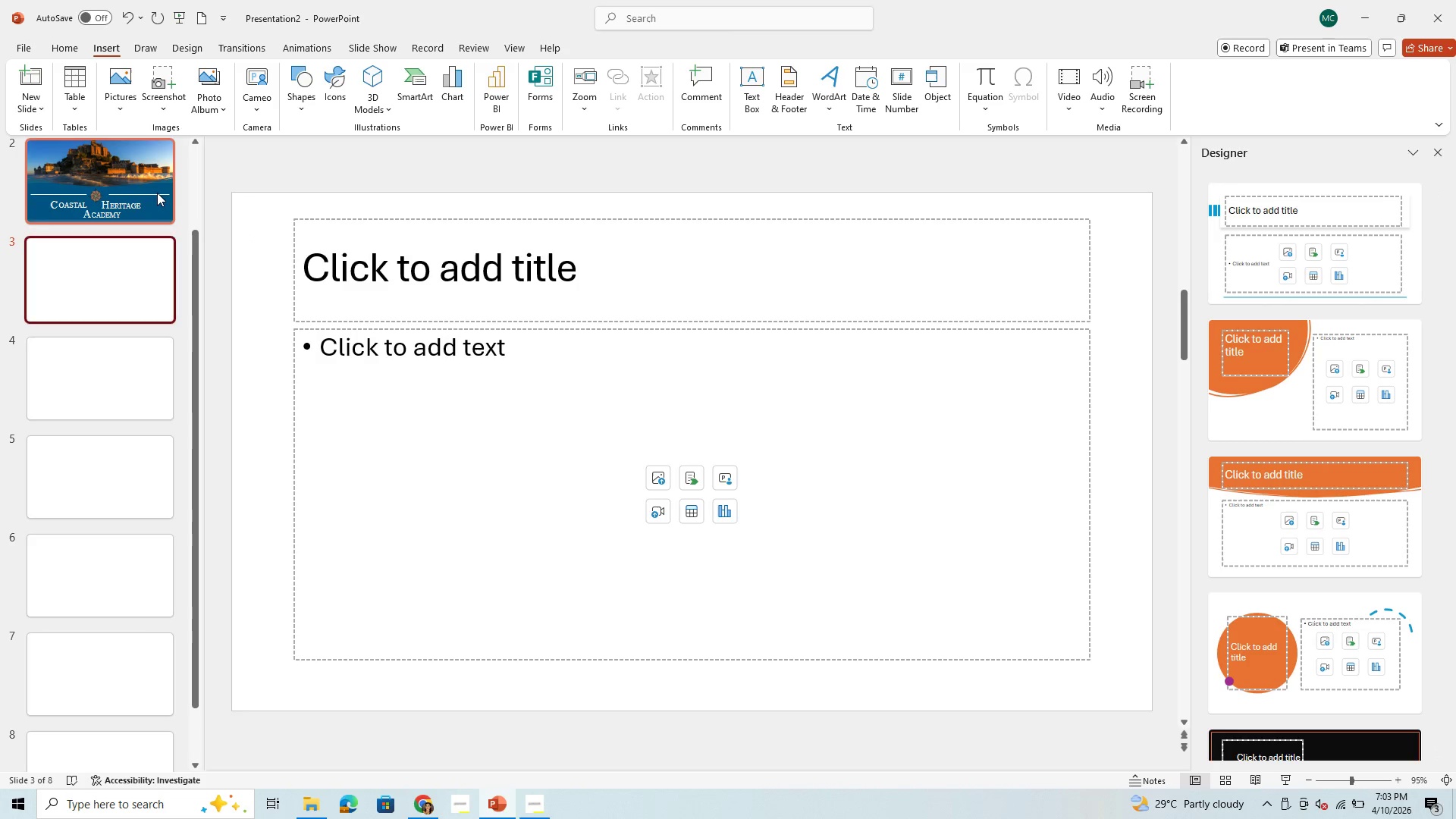 
left_click([157, 193])
 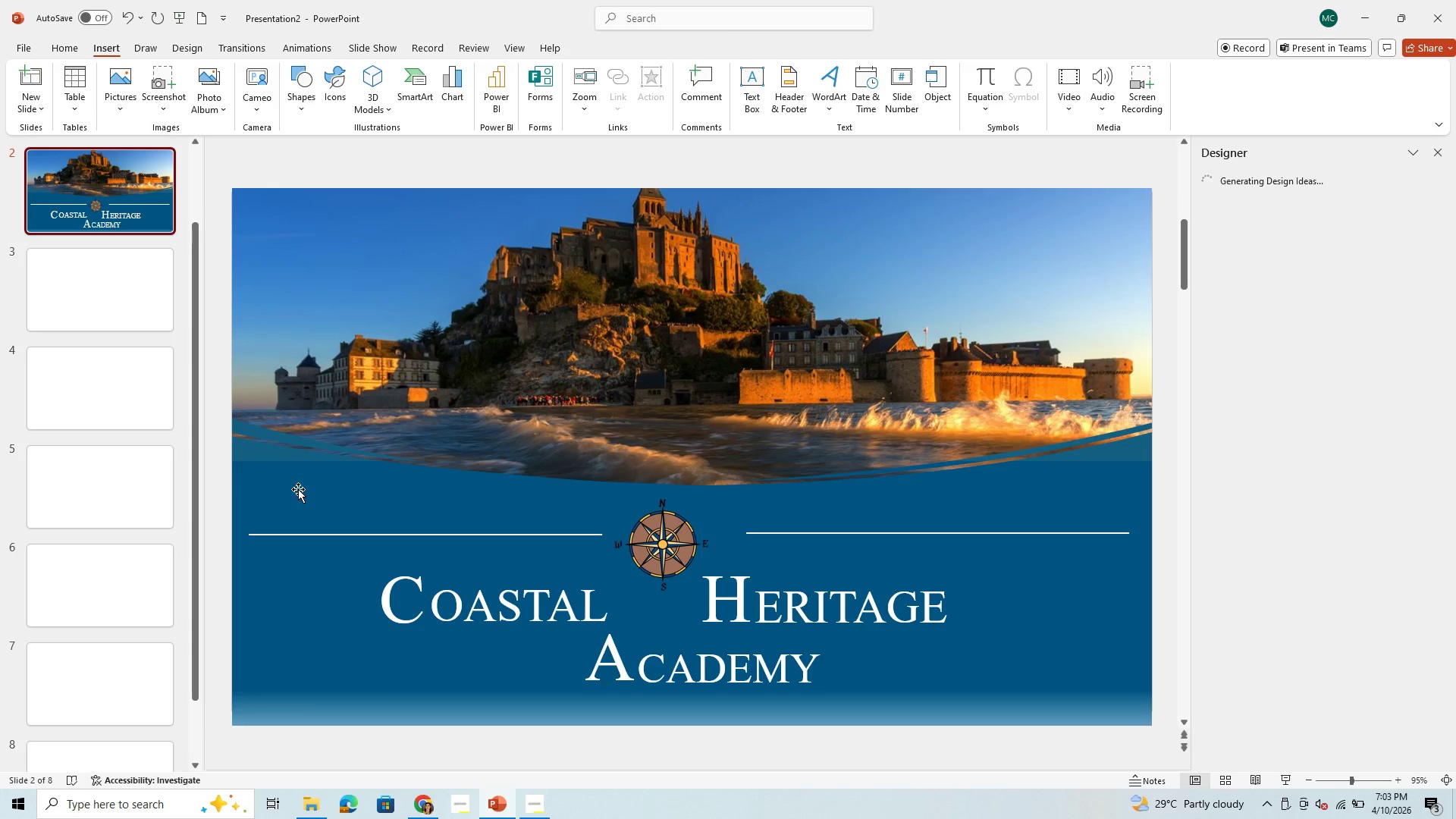 
left_click([298, 489])
 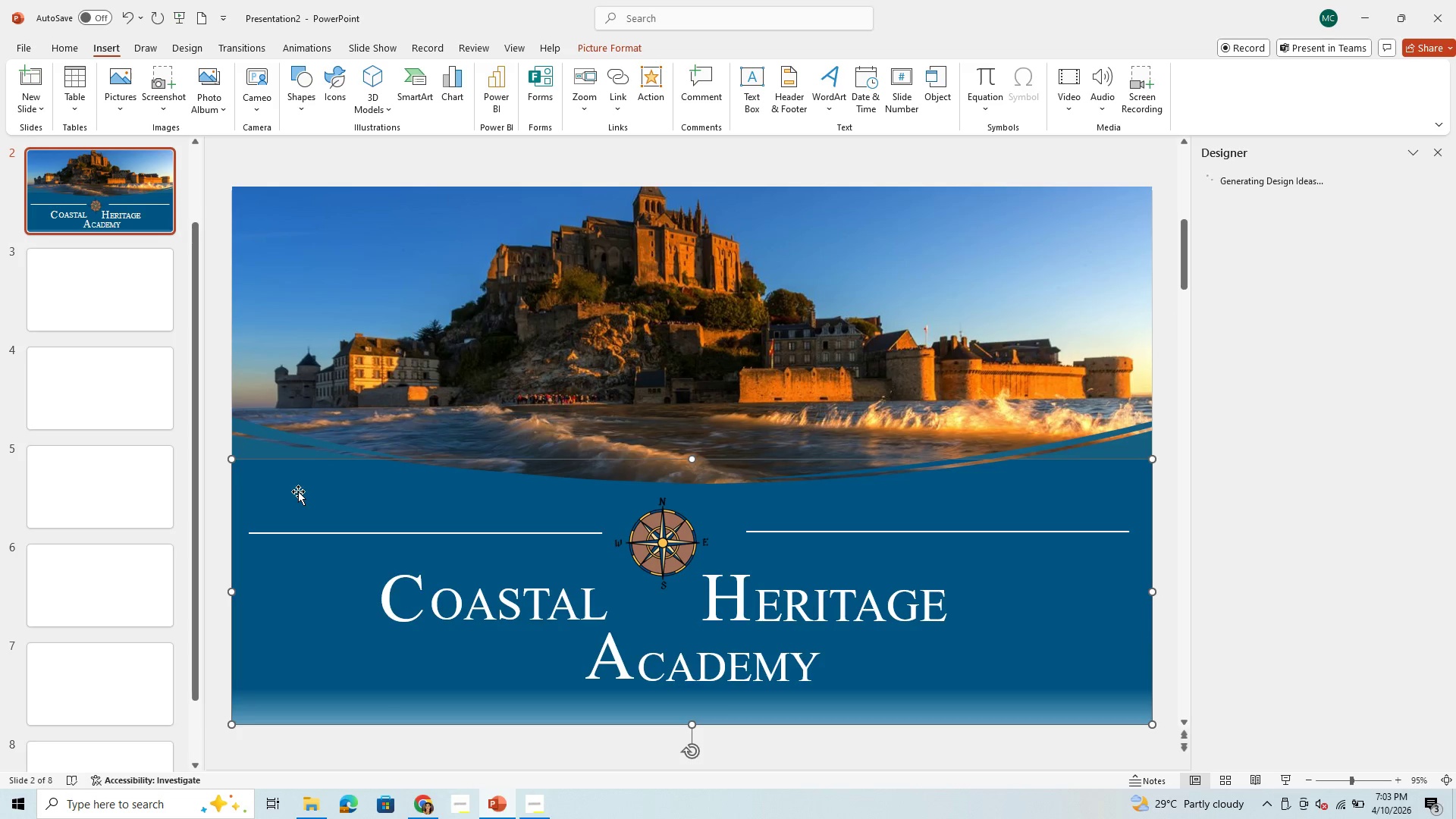 
key(Control+C)
 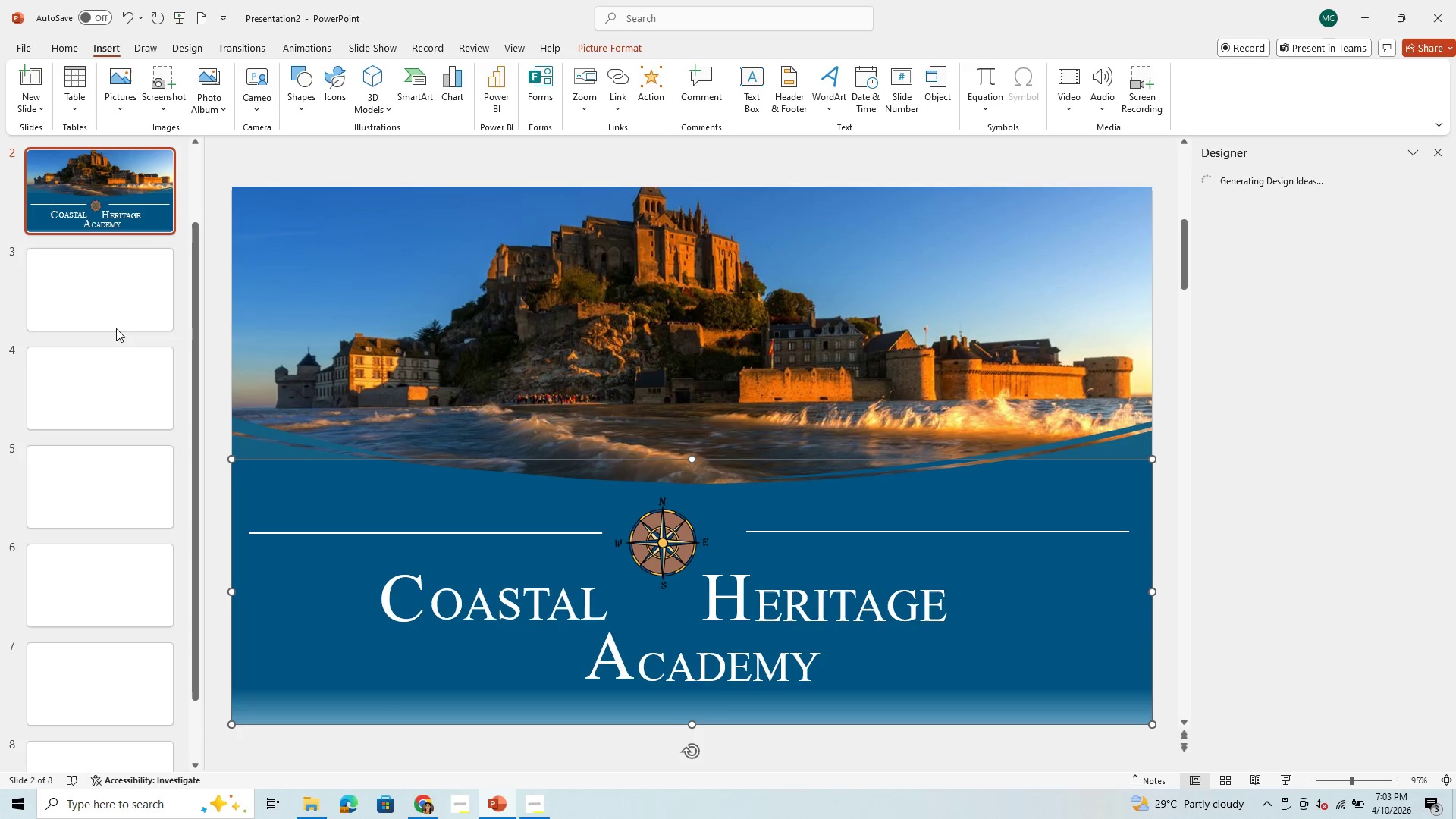 
left_click([118, 323])
 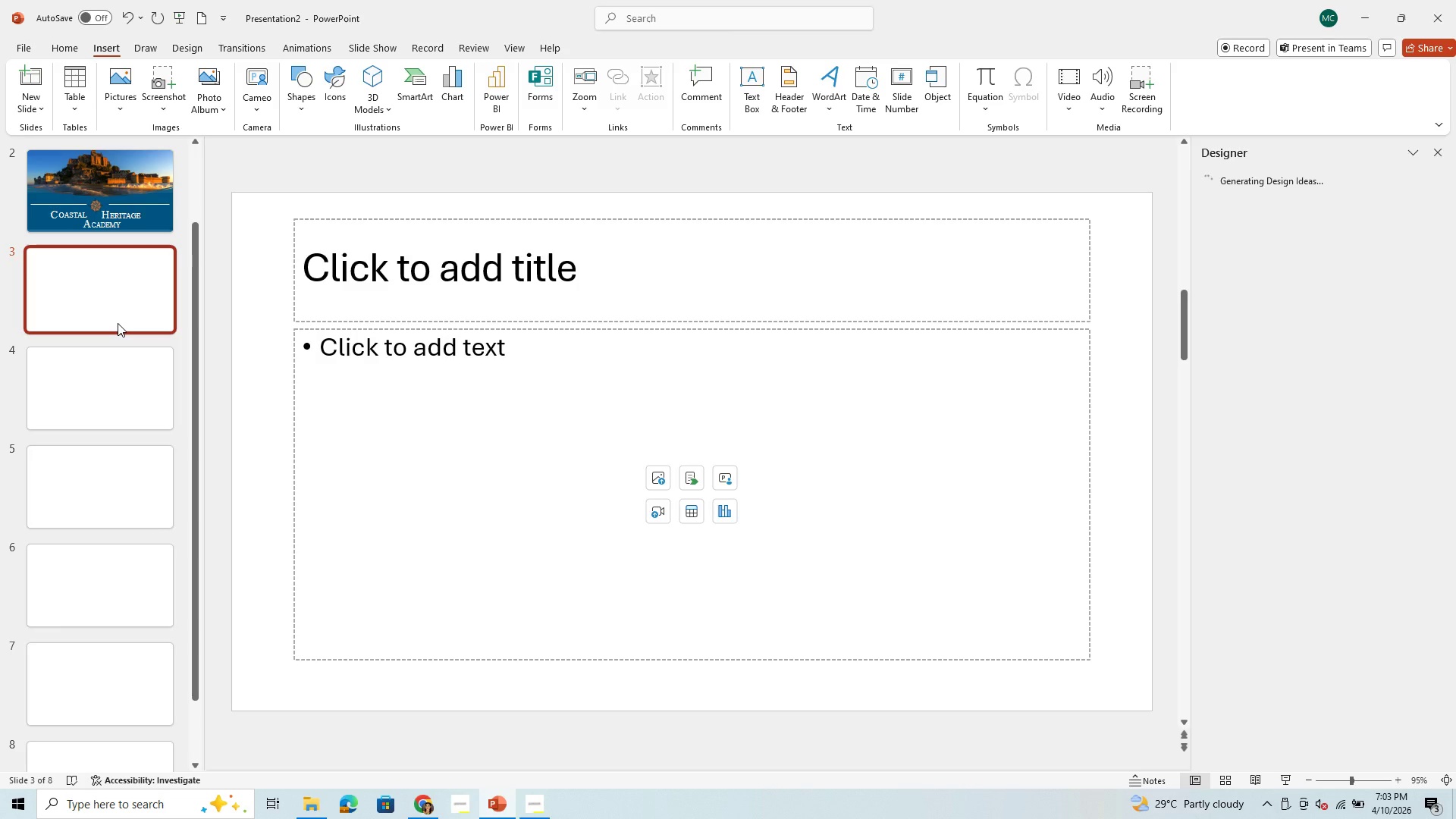 
key(Control+V)
 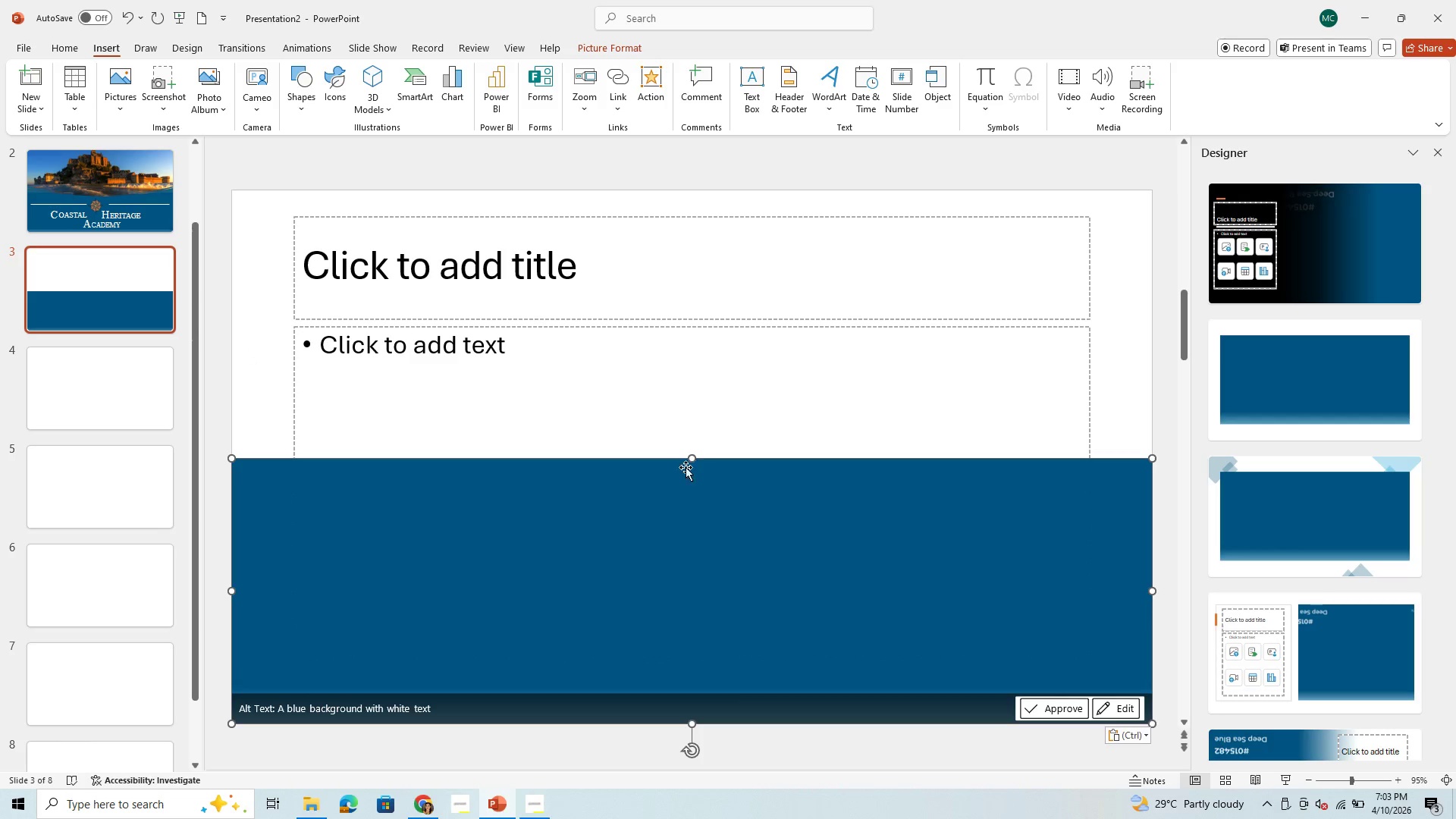 
left_click_drag(start_coordinate=[690, 458], to_coordinate=[736, 187])
 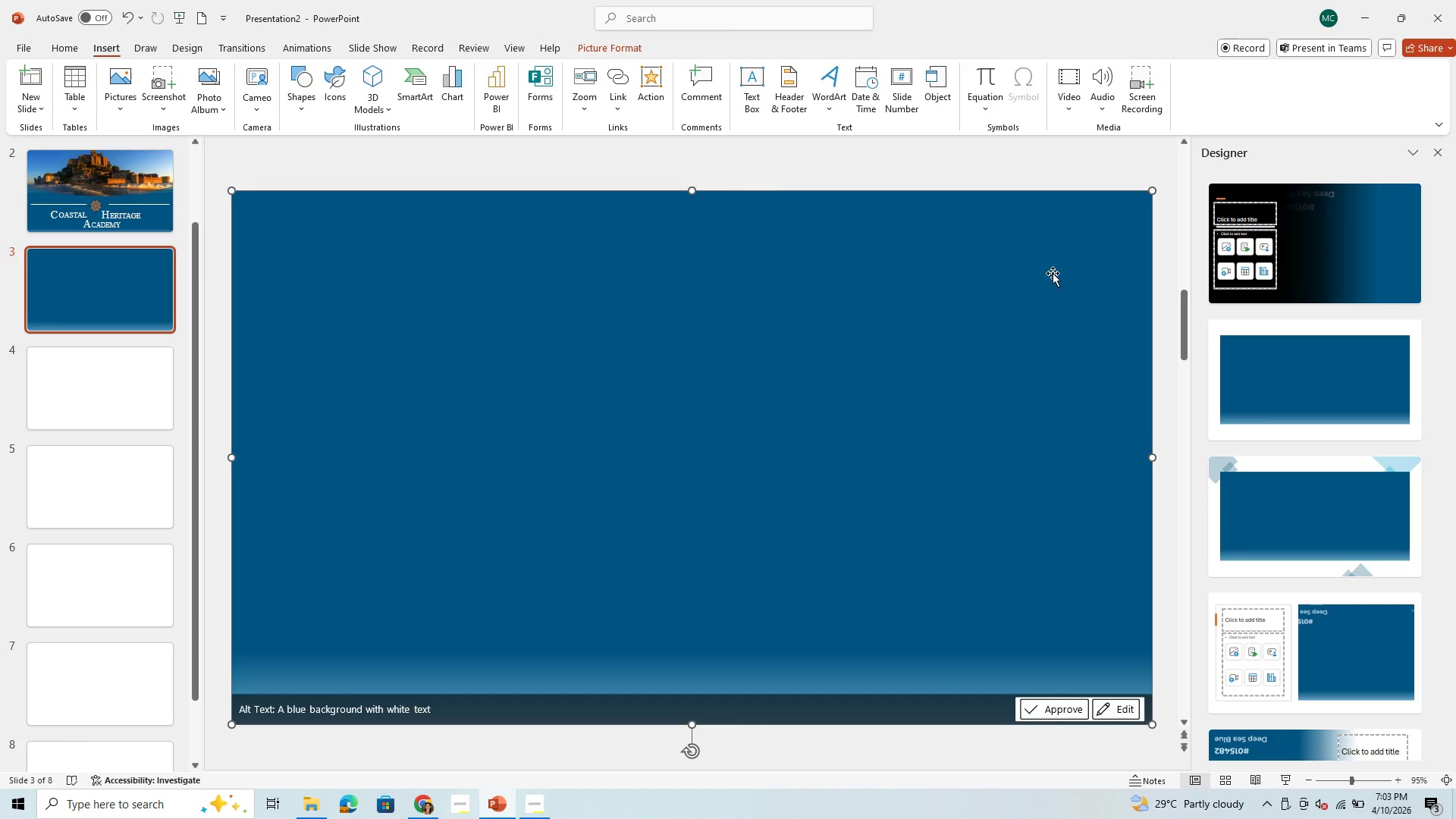 
scroll: coordinate [1349, 576], scroll_direction: down, amount: 13.0
 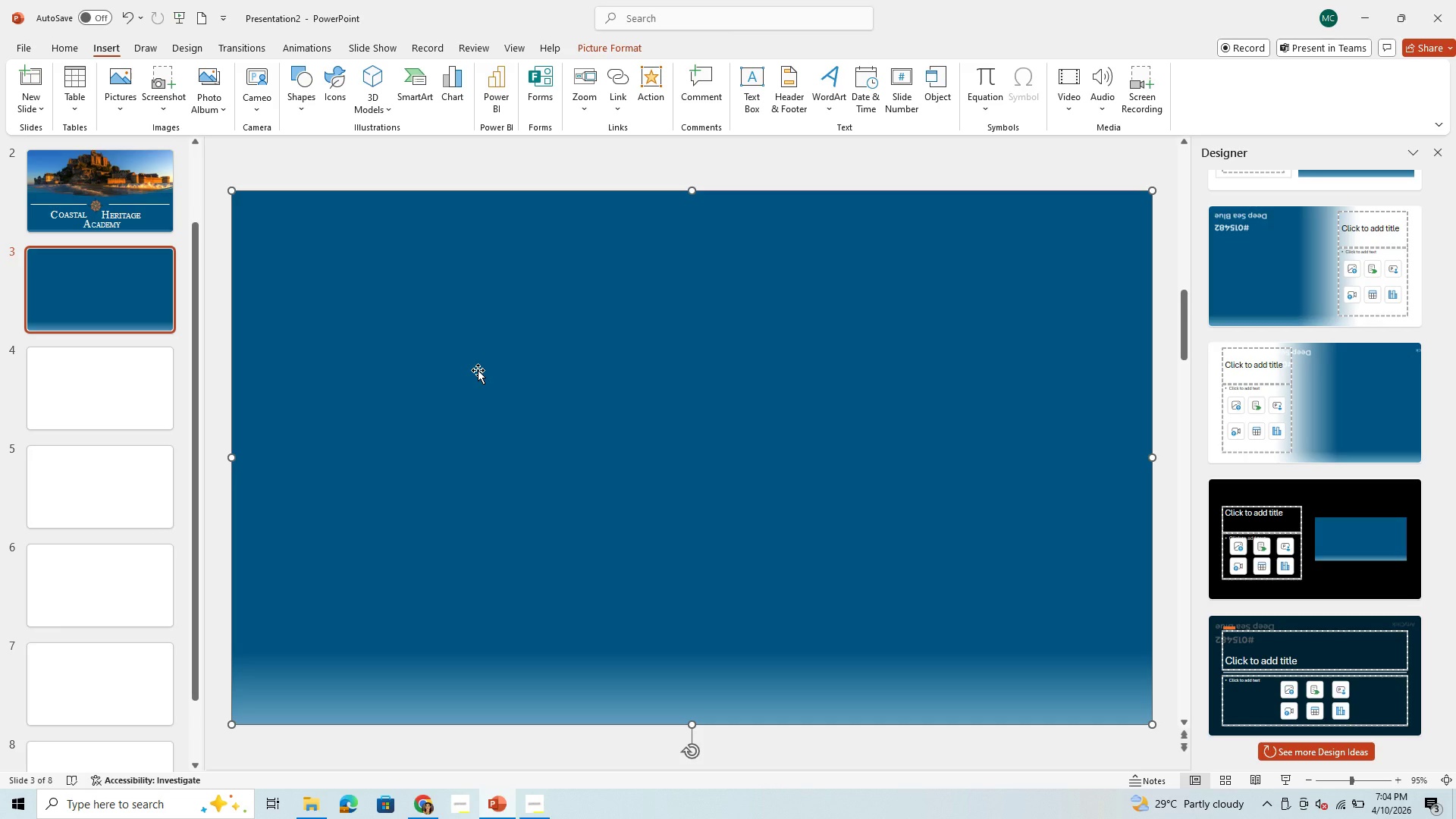 
wait(10.56)
 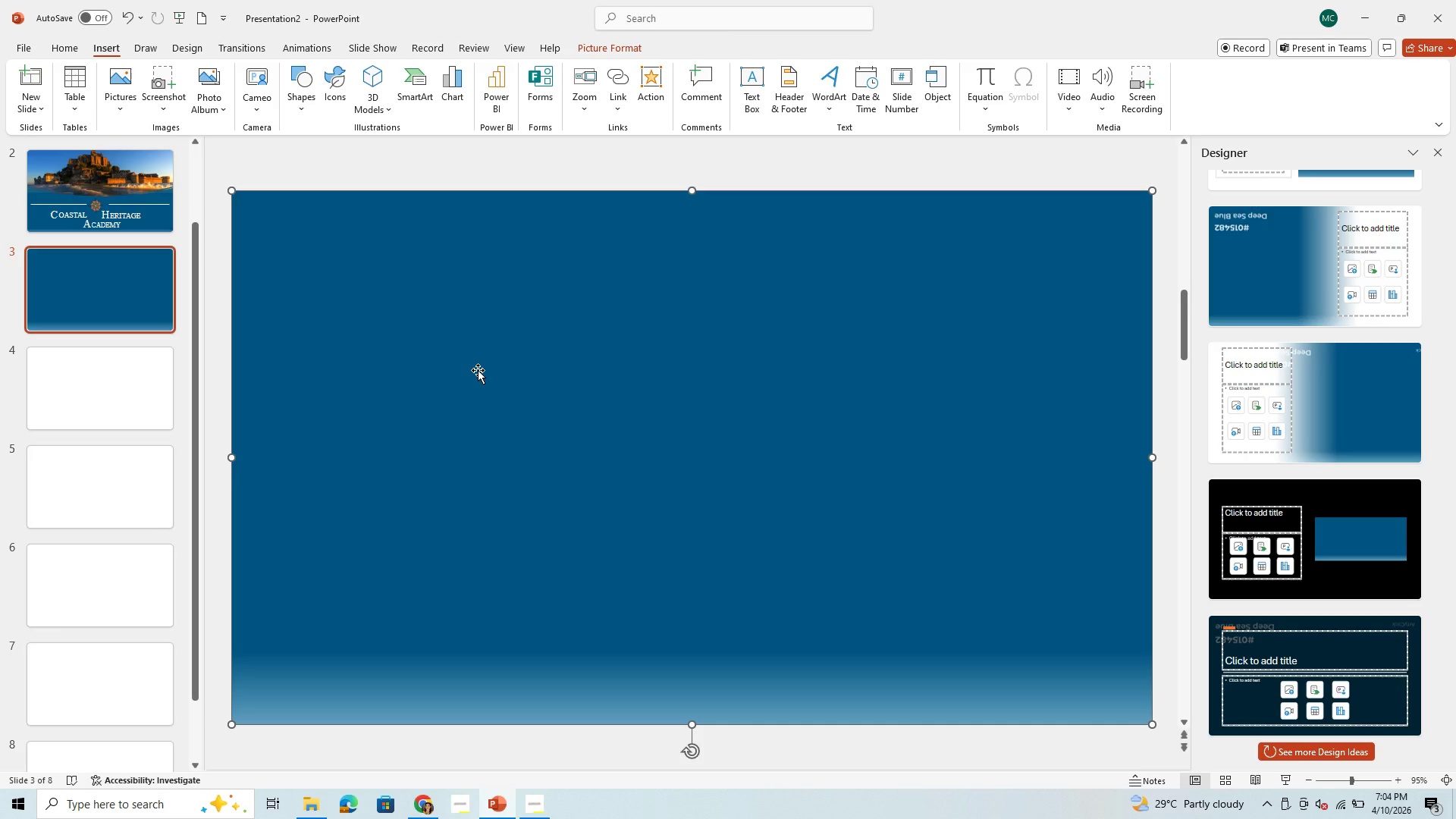 
key(Backspace)
 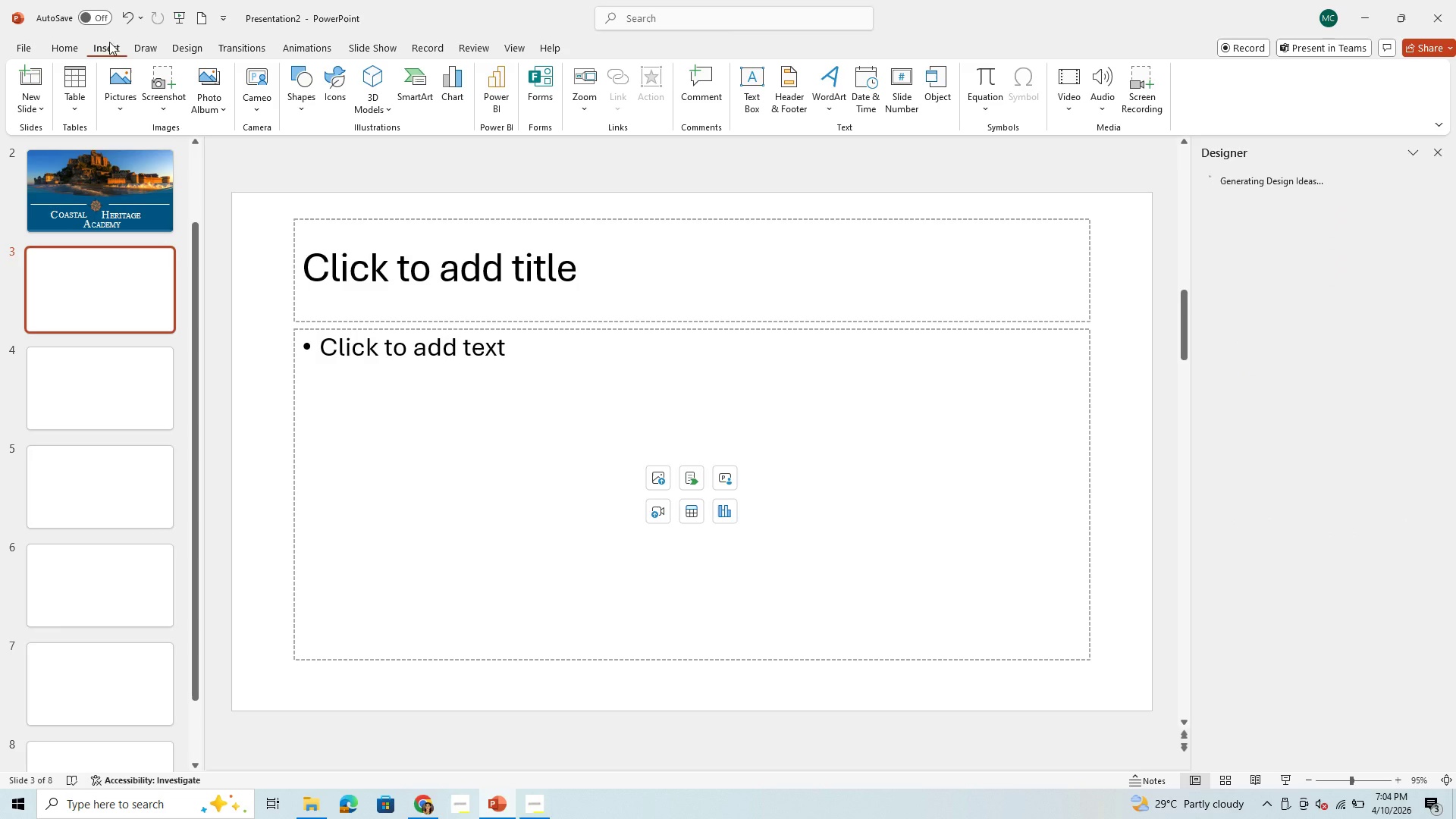 
left_click([104, 45])
 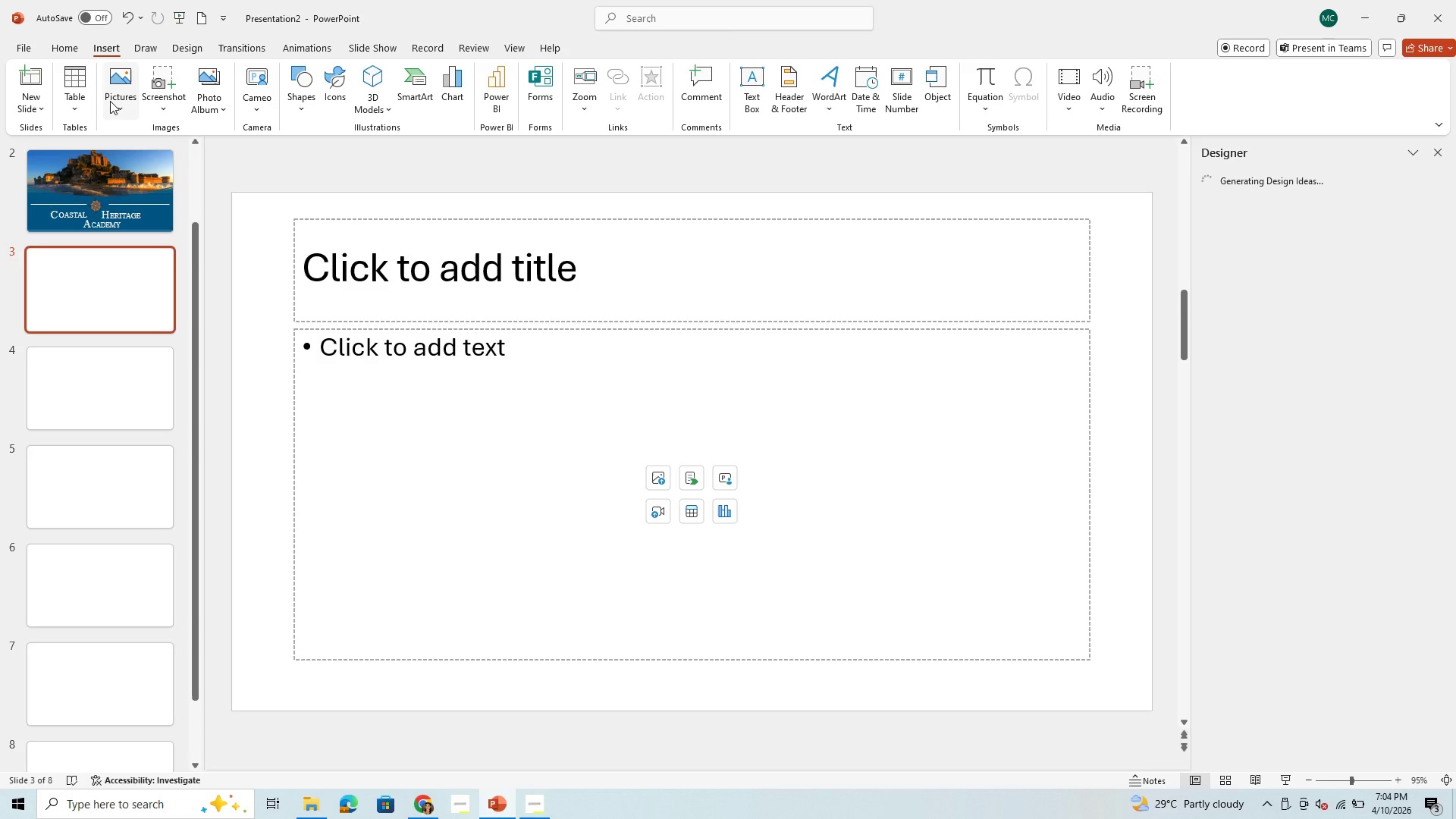 
left_click([110, 101])
 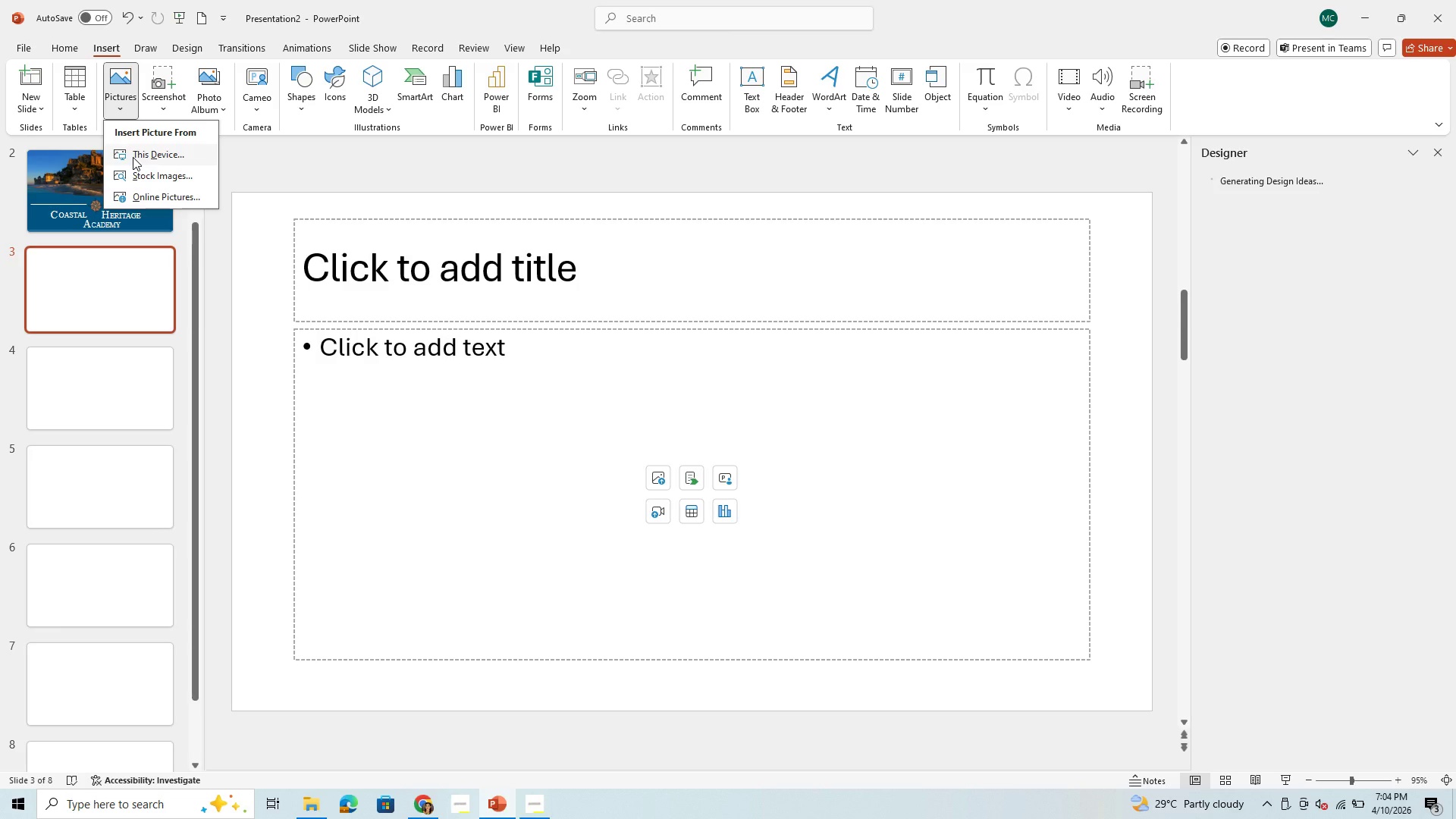 
left_click([133, 157])
 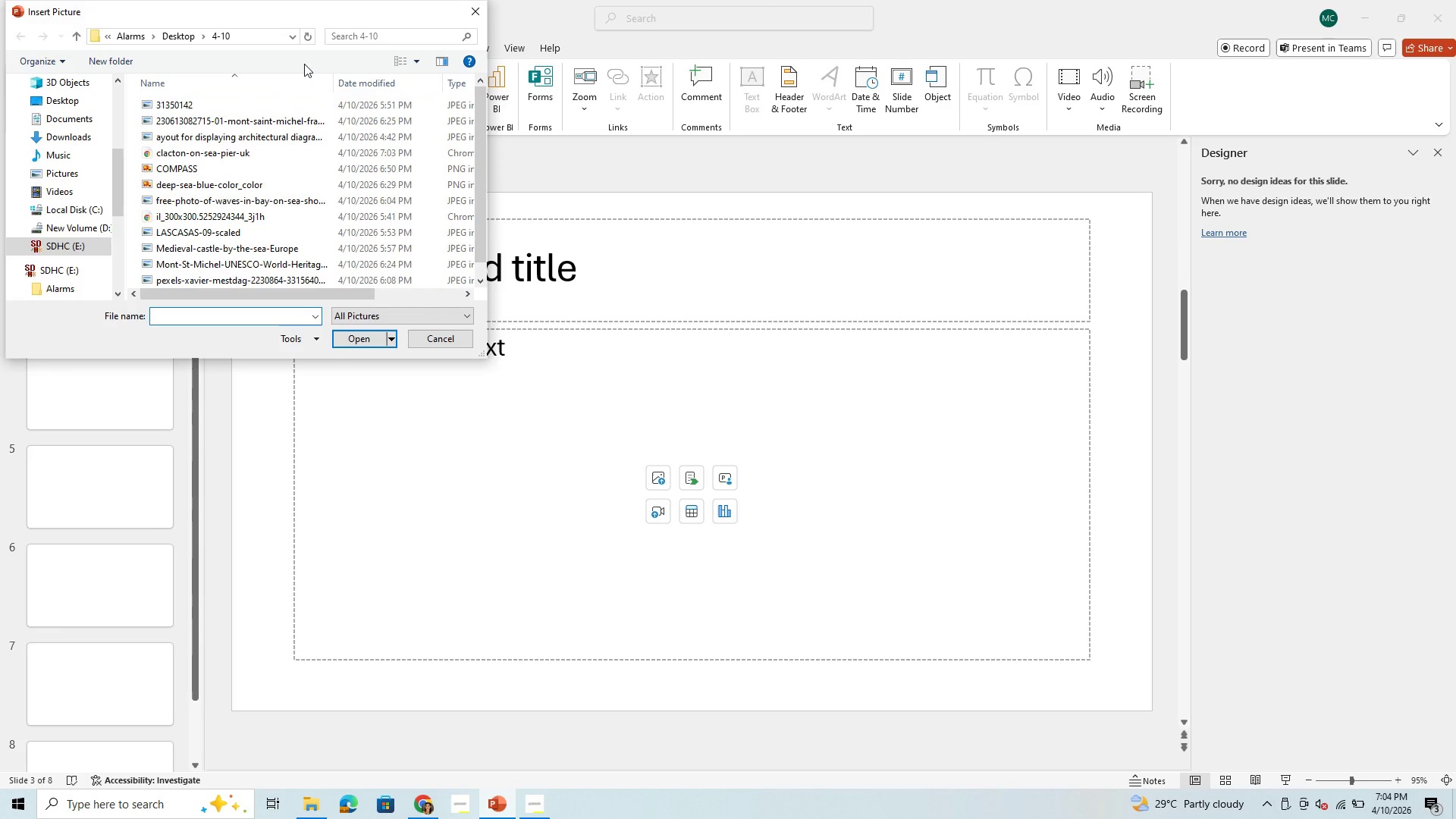 
mouse_move([258, 123])
 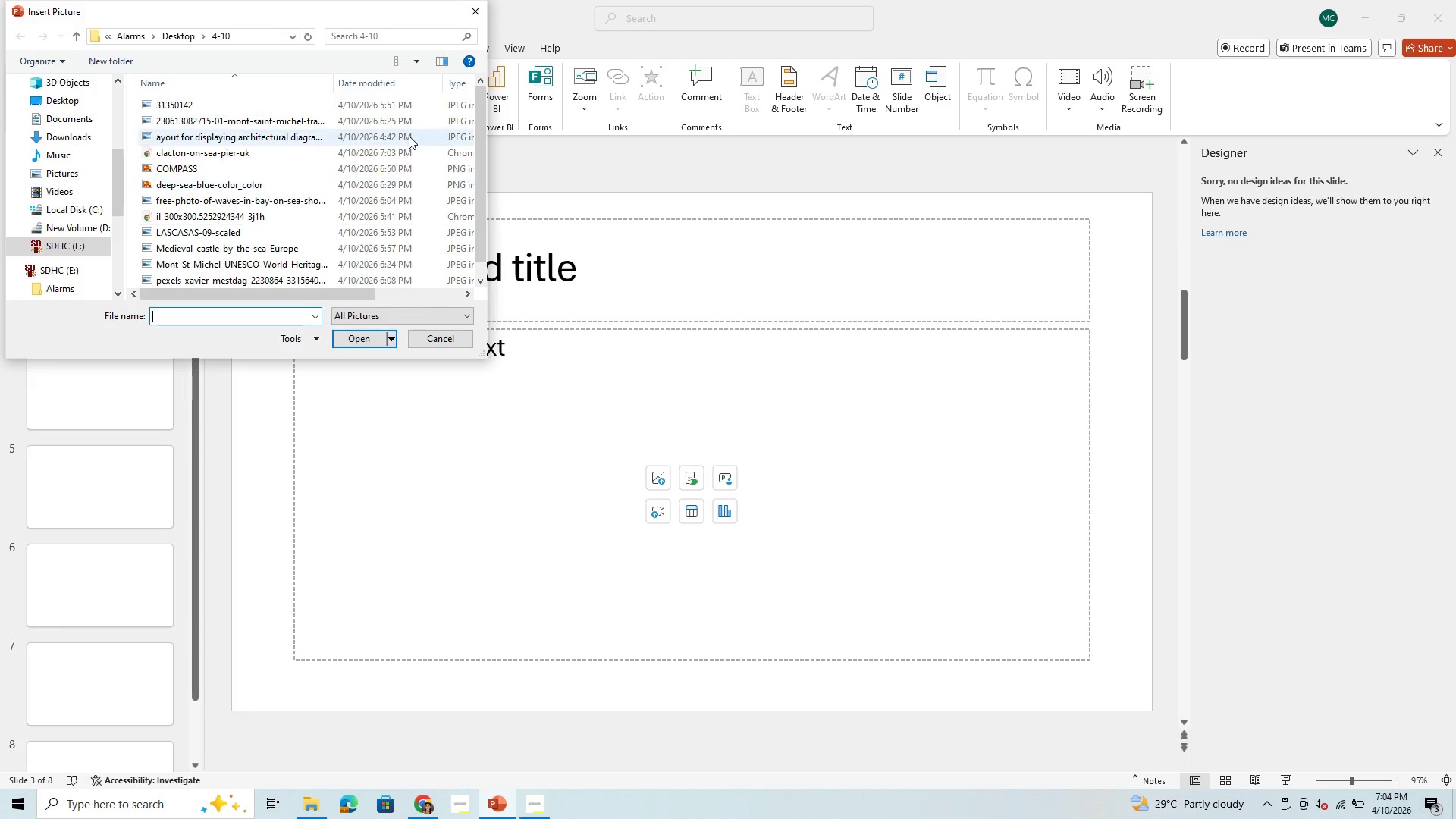 
scroll: coordinate [362, 177], scroll_direction: down, amount: 2.0
 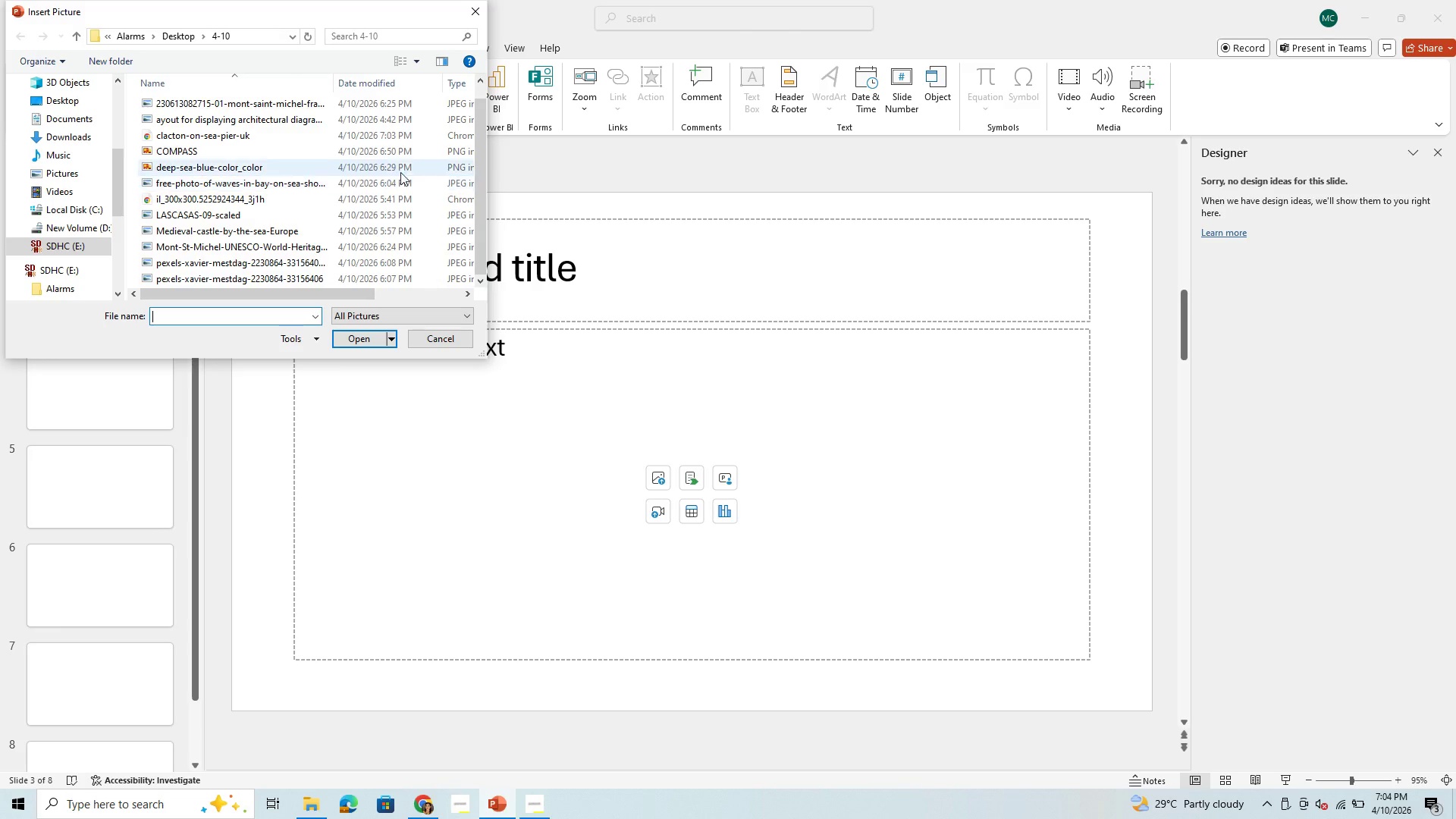 
left_click([397, 133])
 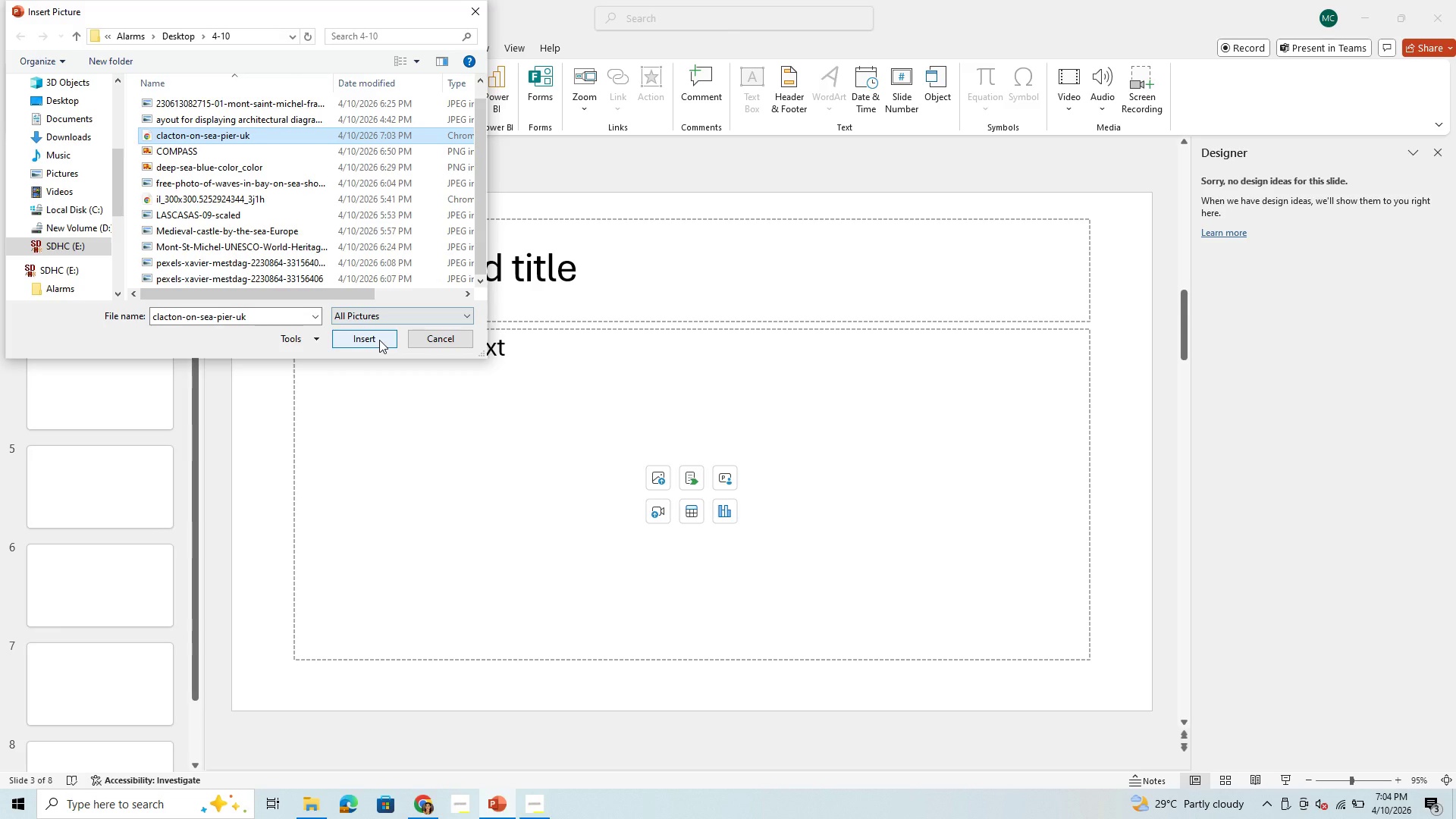 
left_click([379, 340])
 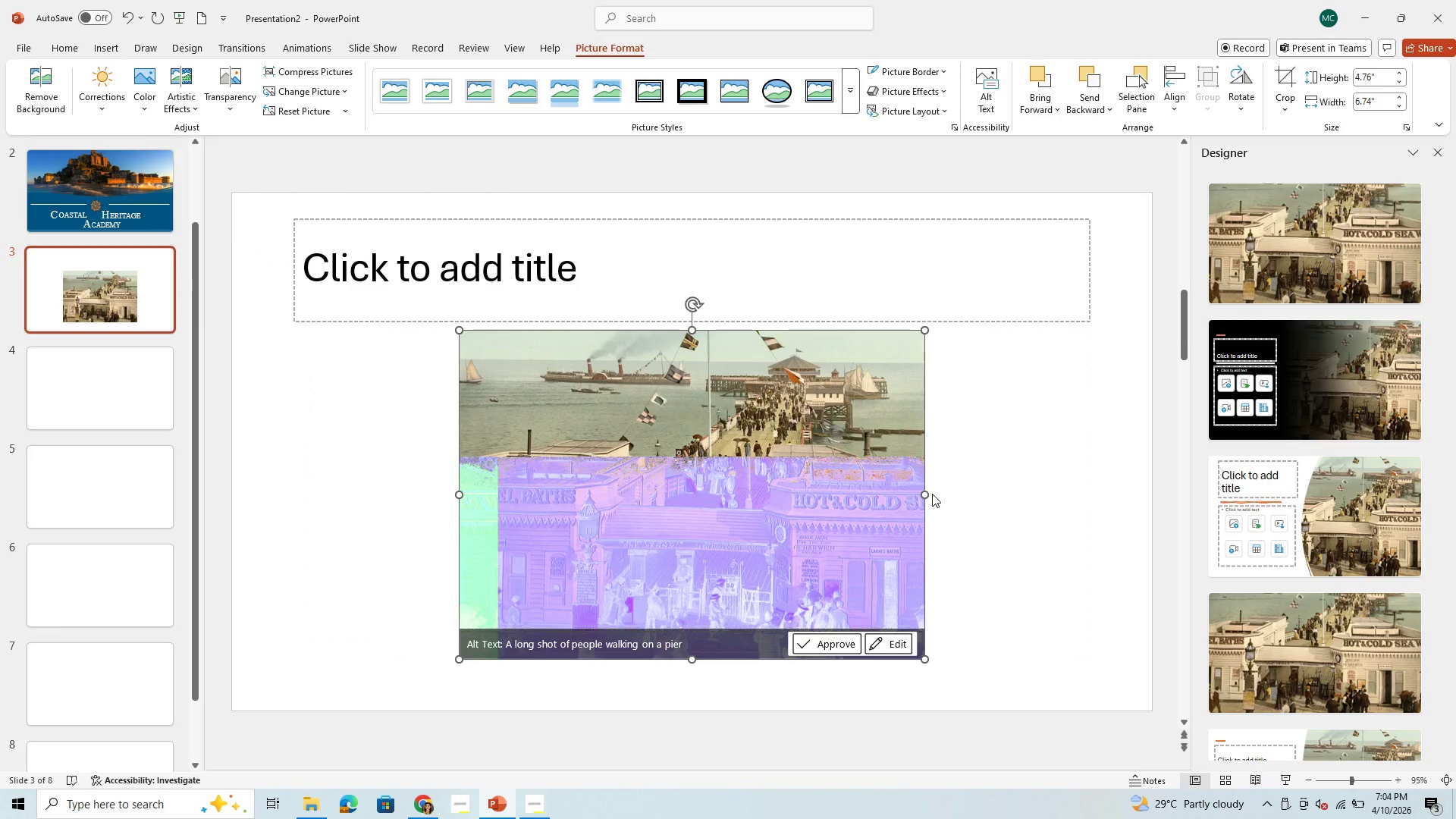 
left_click_drag(start_coordinate=[789, 398], to_coordinate=[625, 366])
 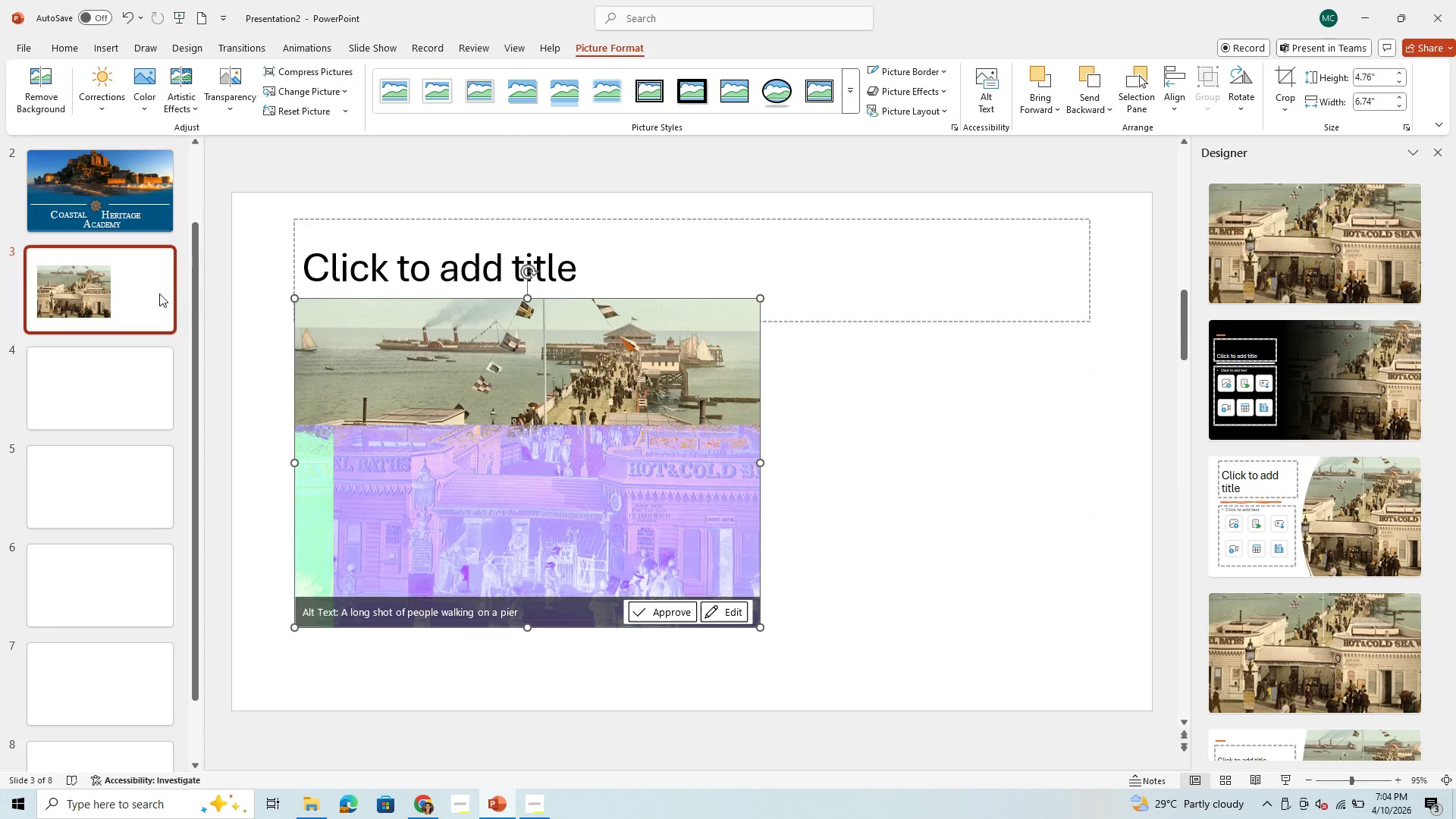 
left_click([67, 303])
 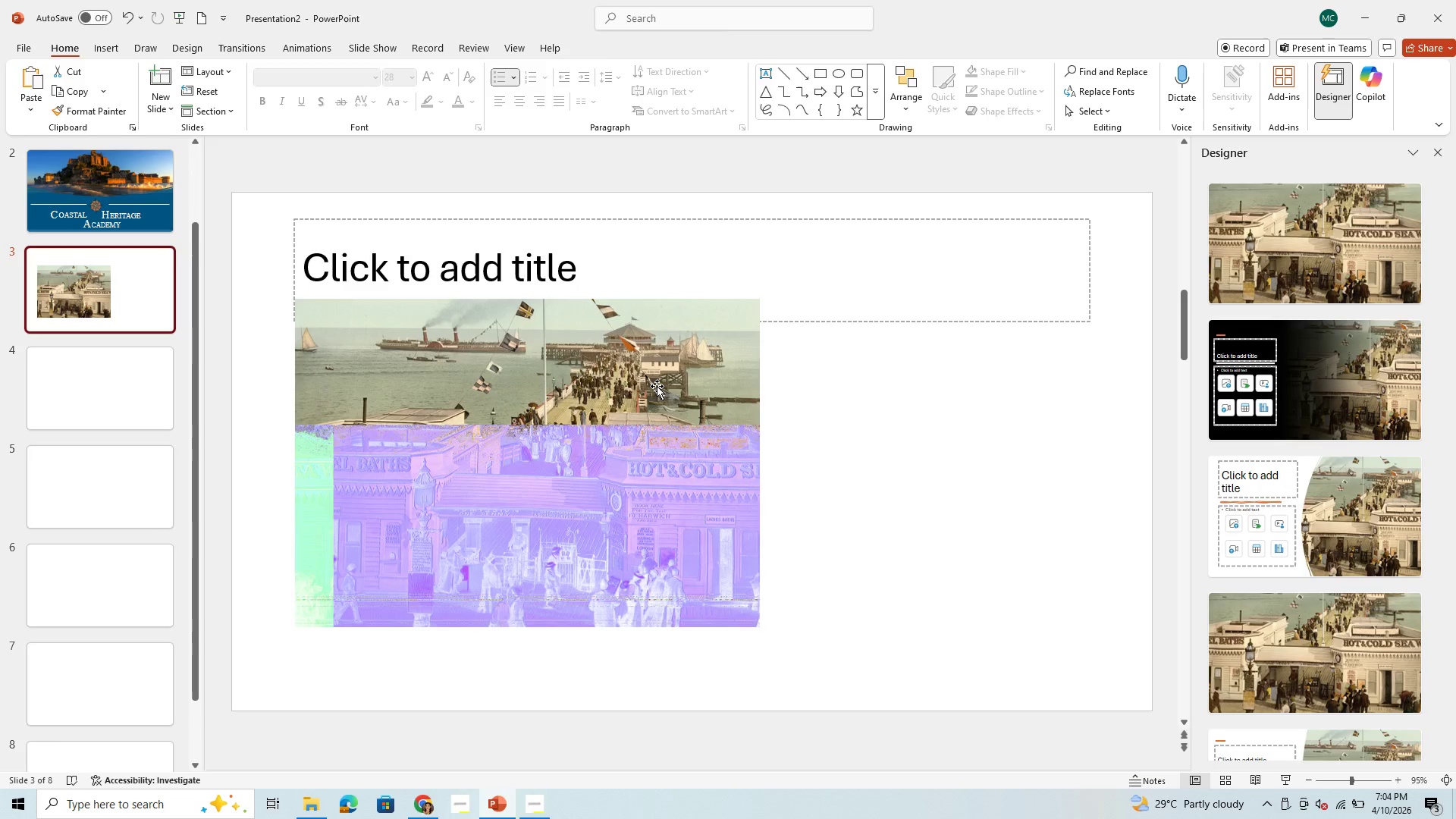 
left_click([657, 386])
 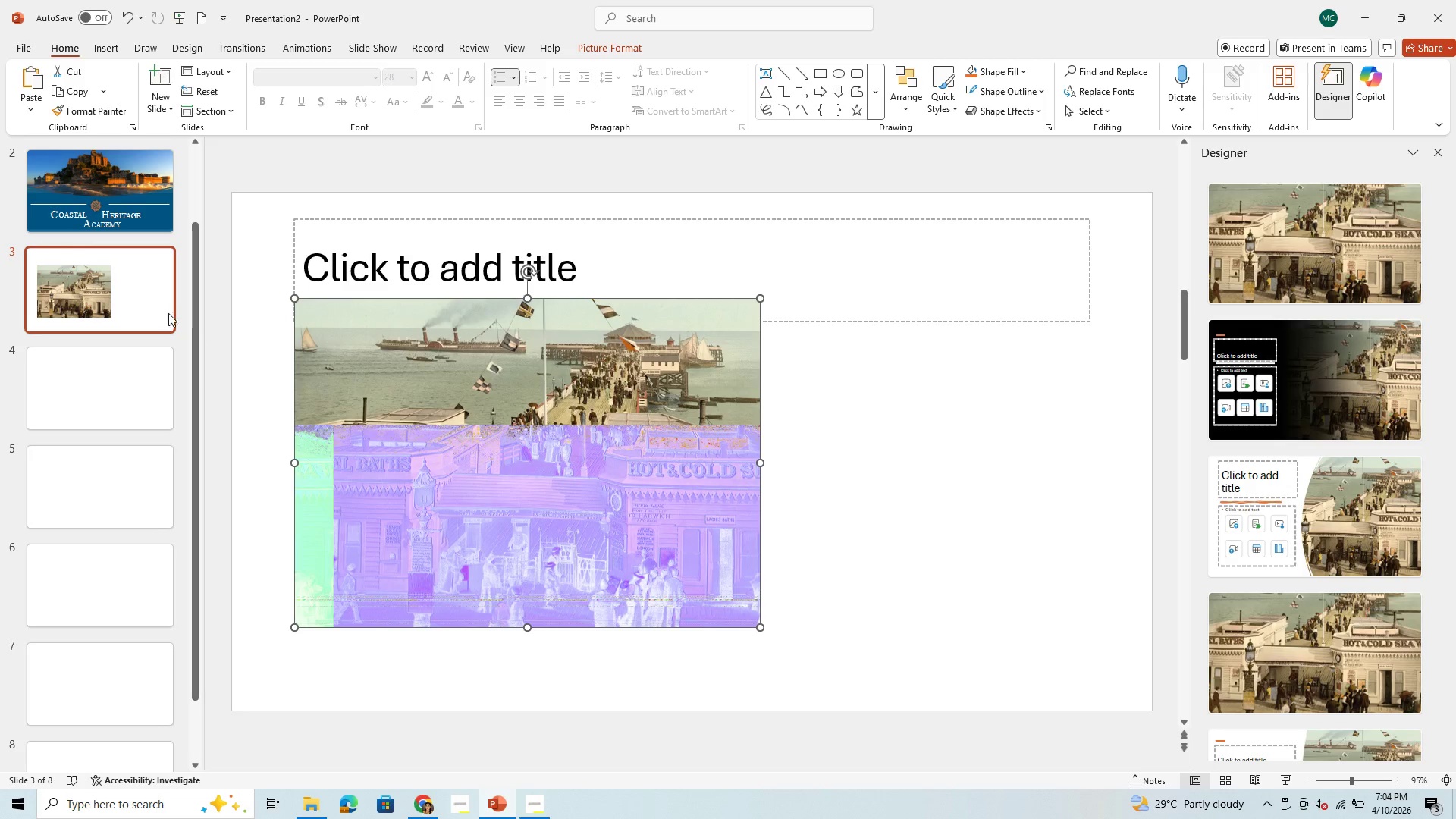 
left_click([78, 279])
 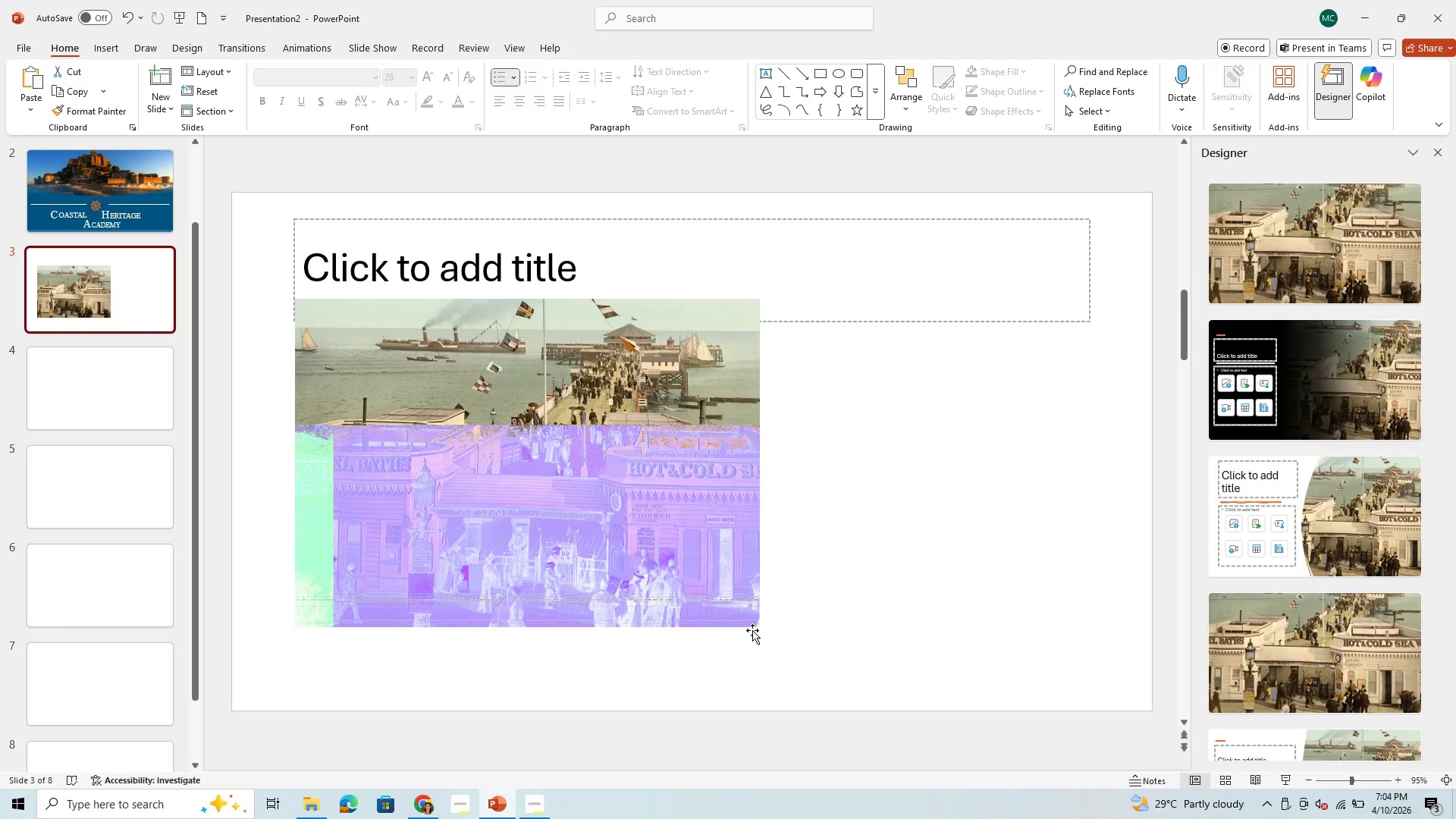 
left_click([738, 620])
 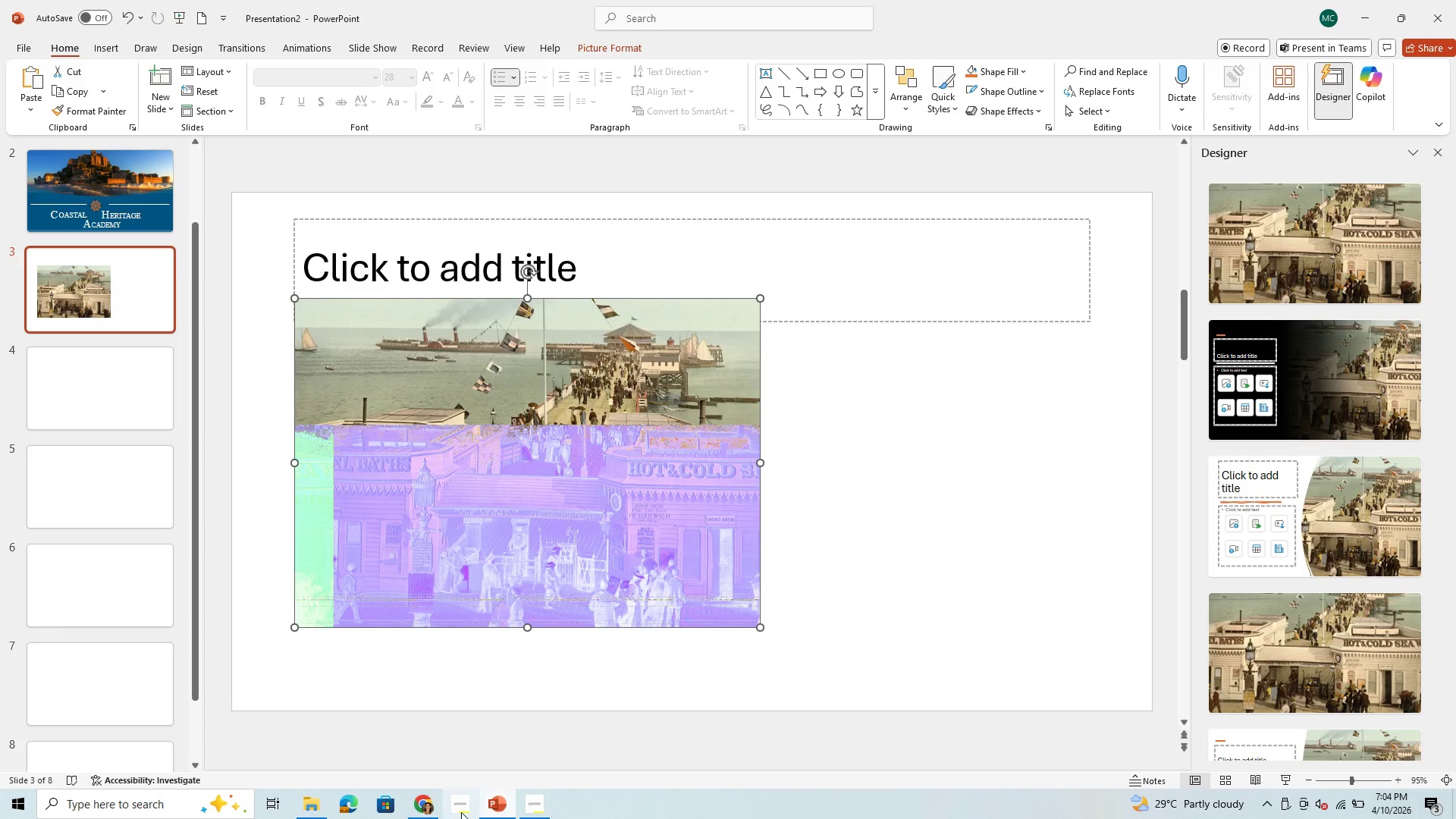 
left_click([435, 817])
 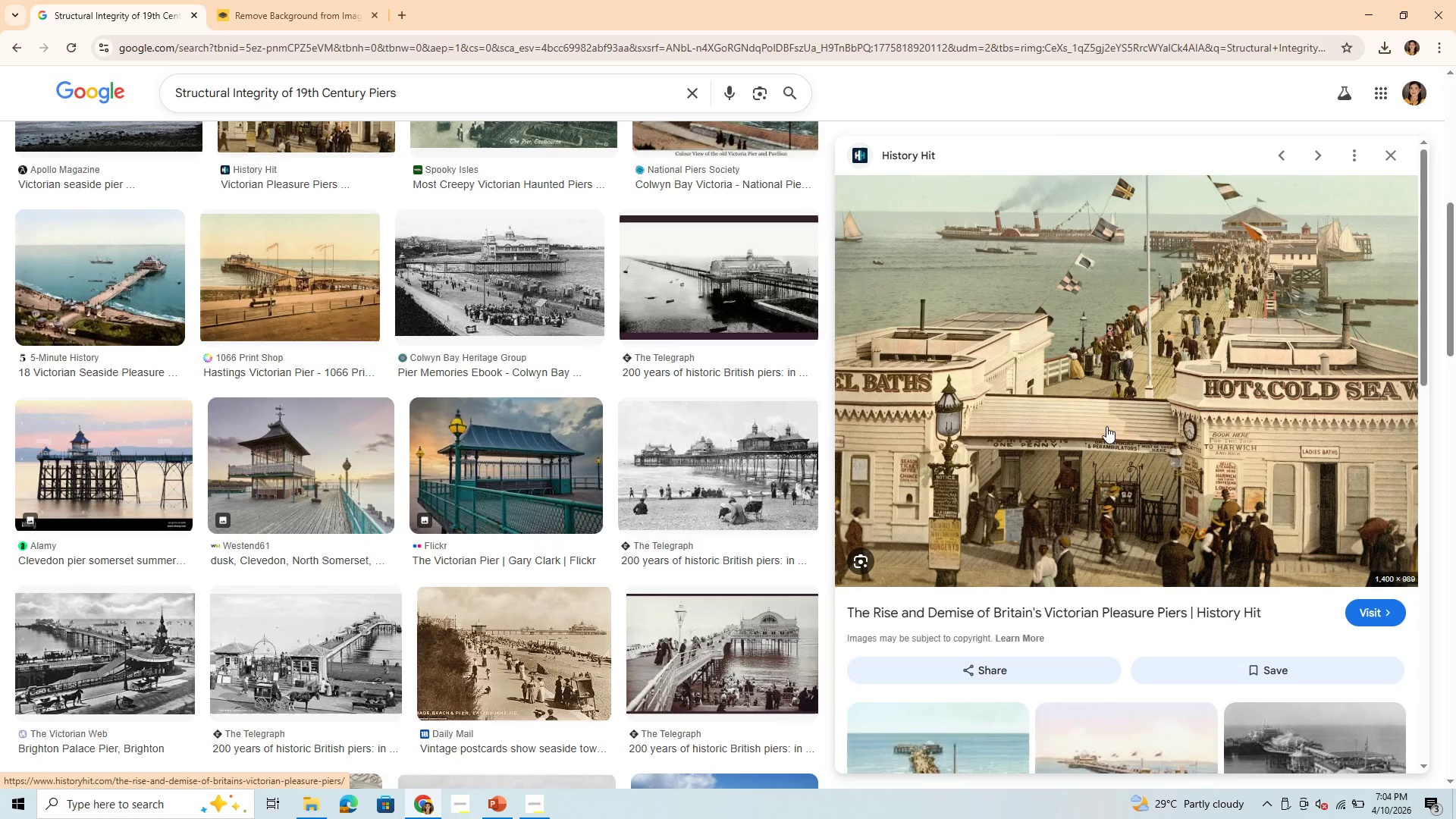 
right_click([1106, 426])
 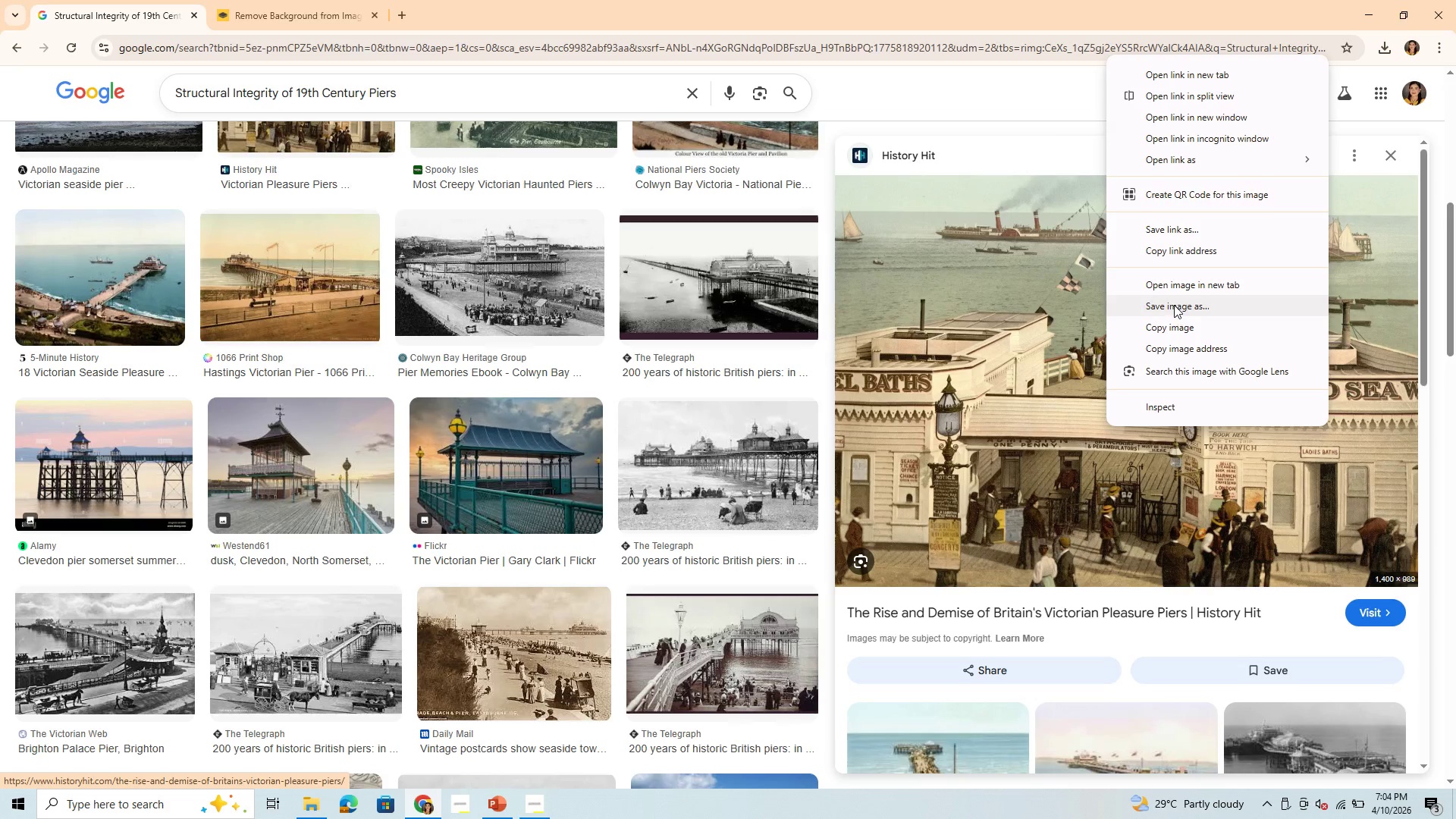 
left_click([1175, 302])
 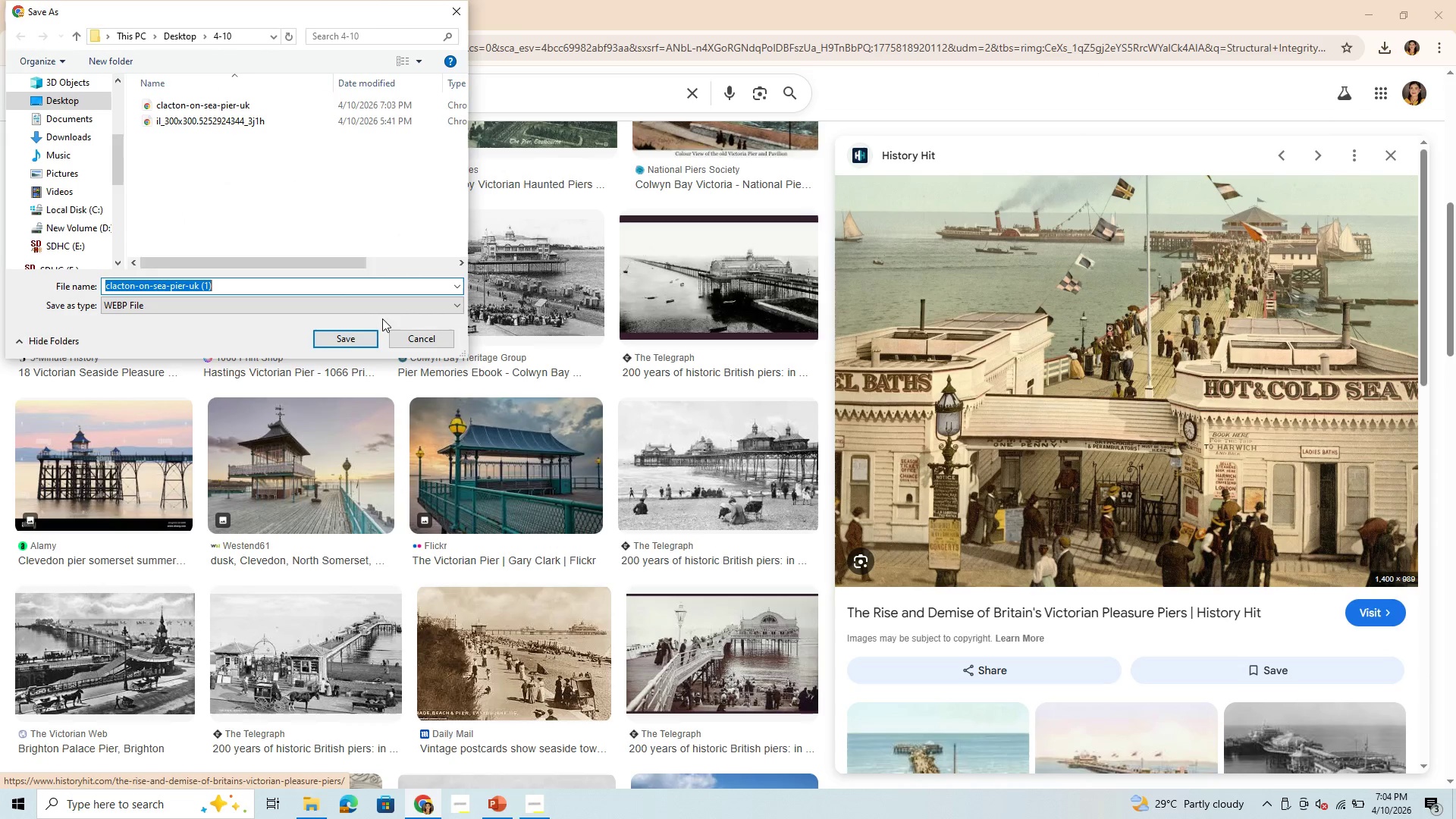 
left_click([362, 334])
 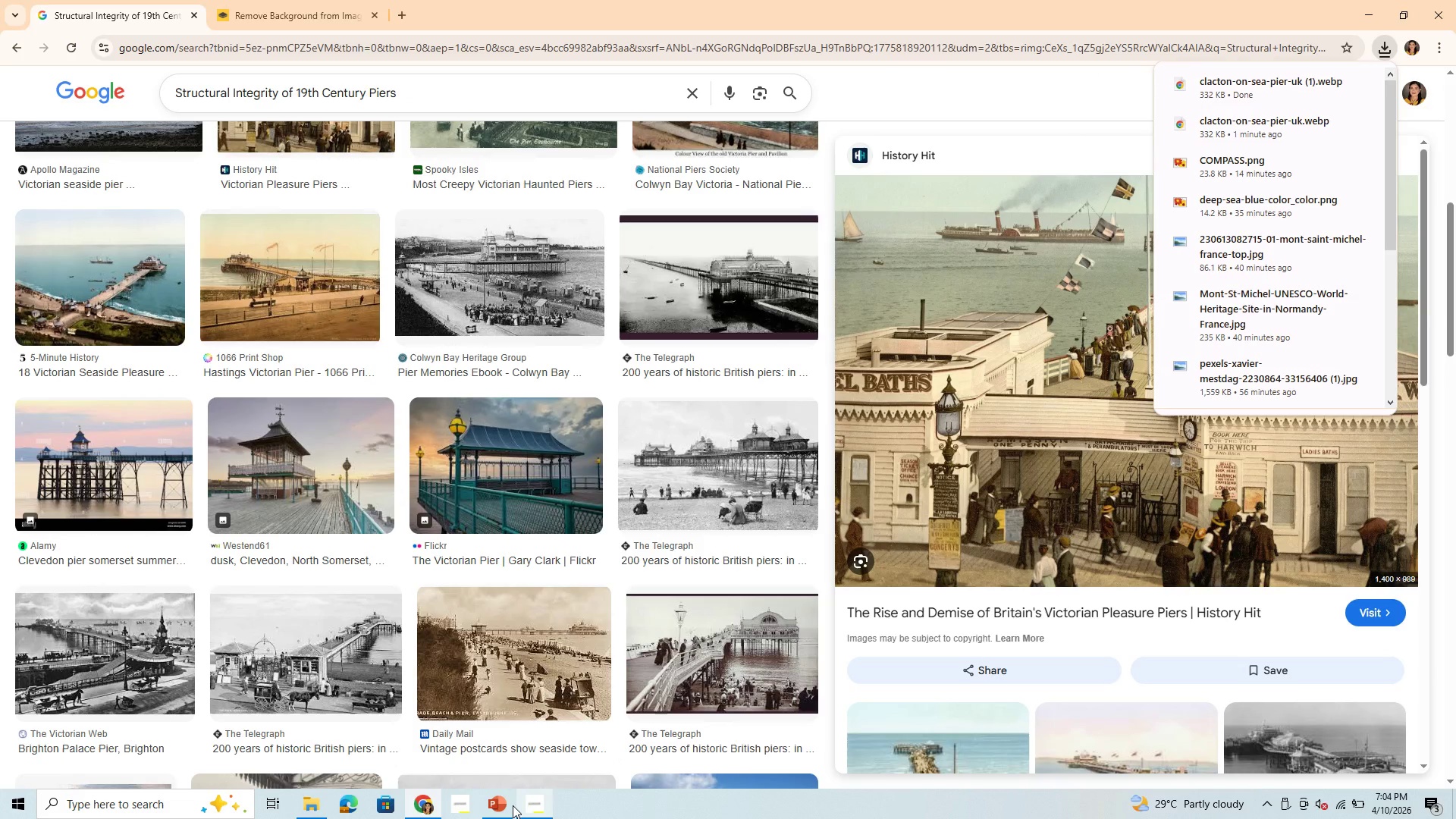 
wait(5.08)
 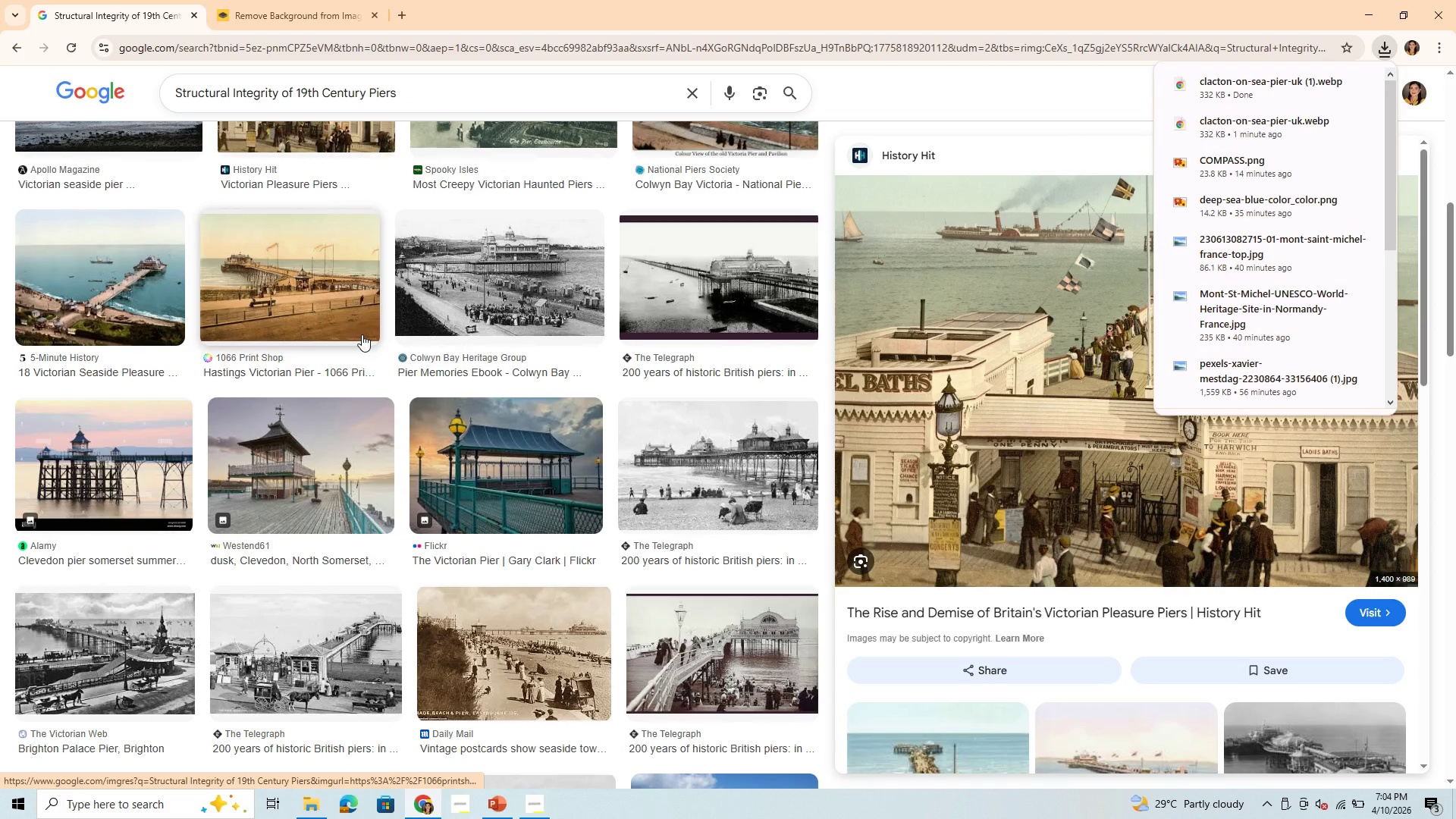 
left_click([505, 808])
 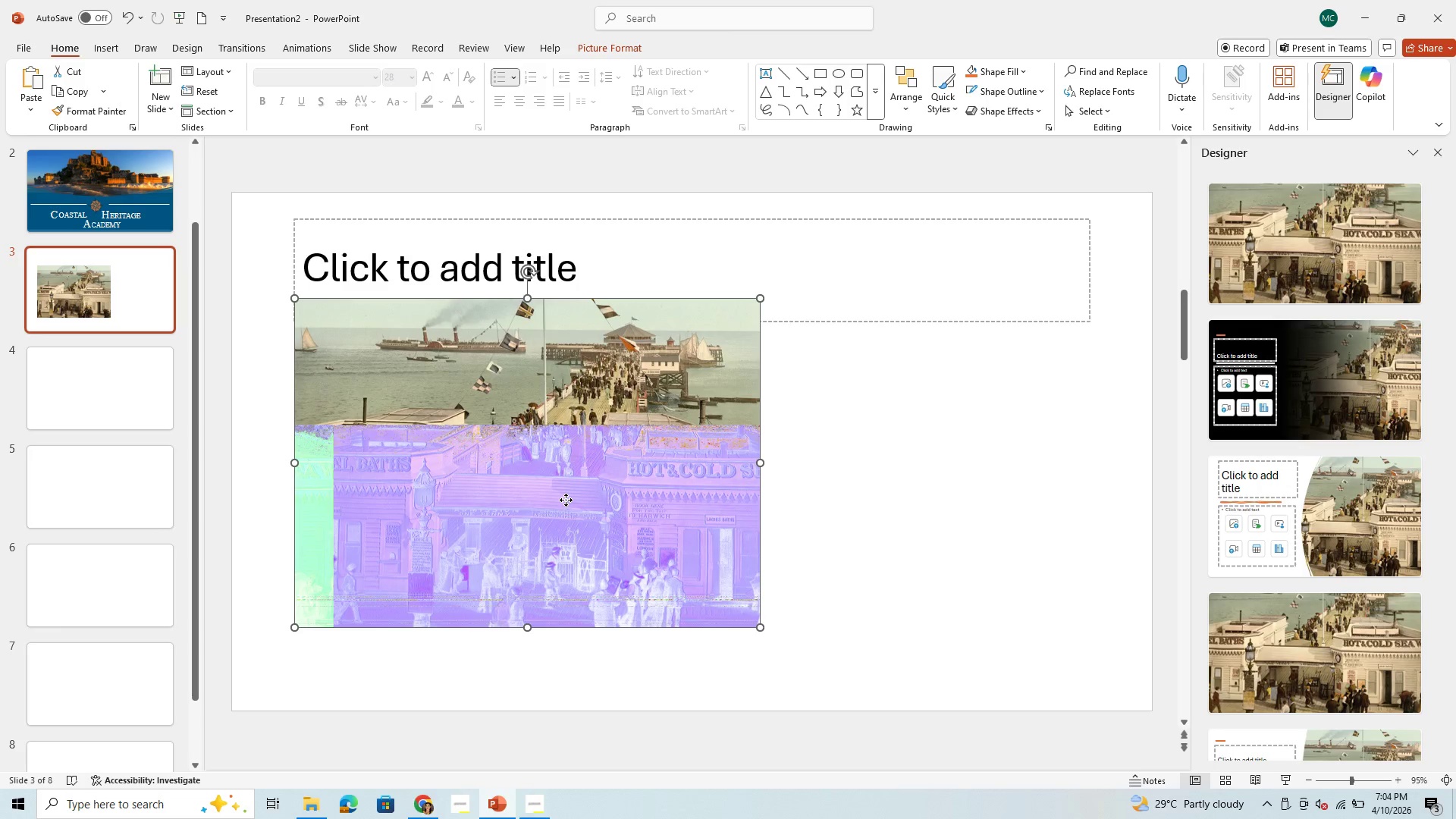 
left_click([566, 500])
 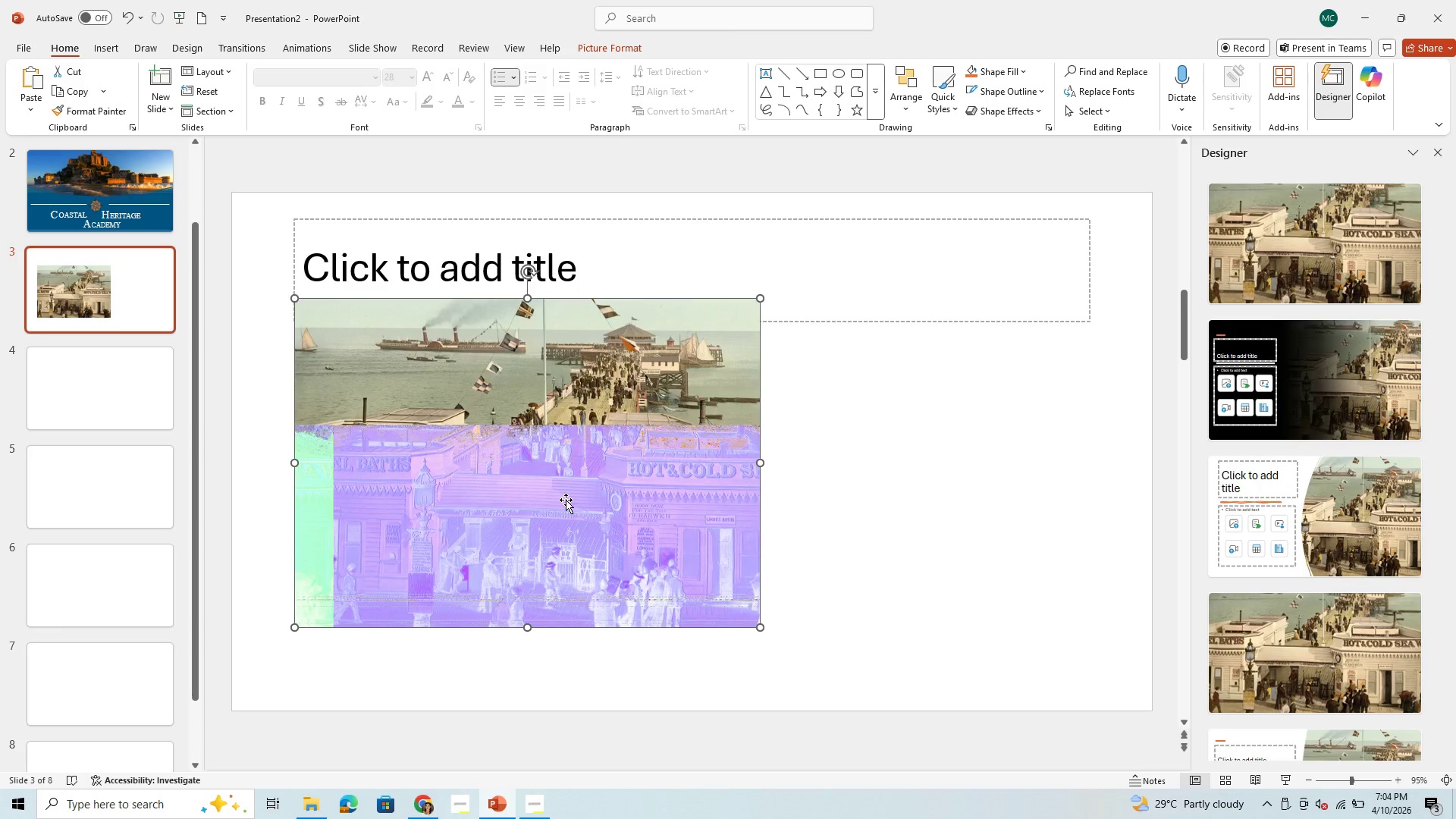 
key(Backspace)
 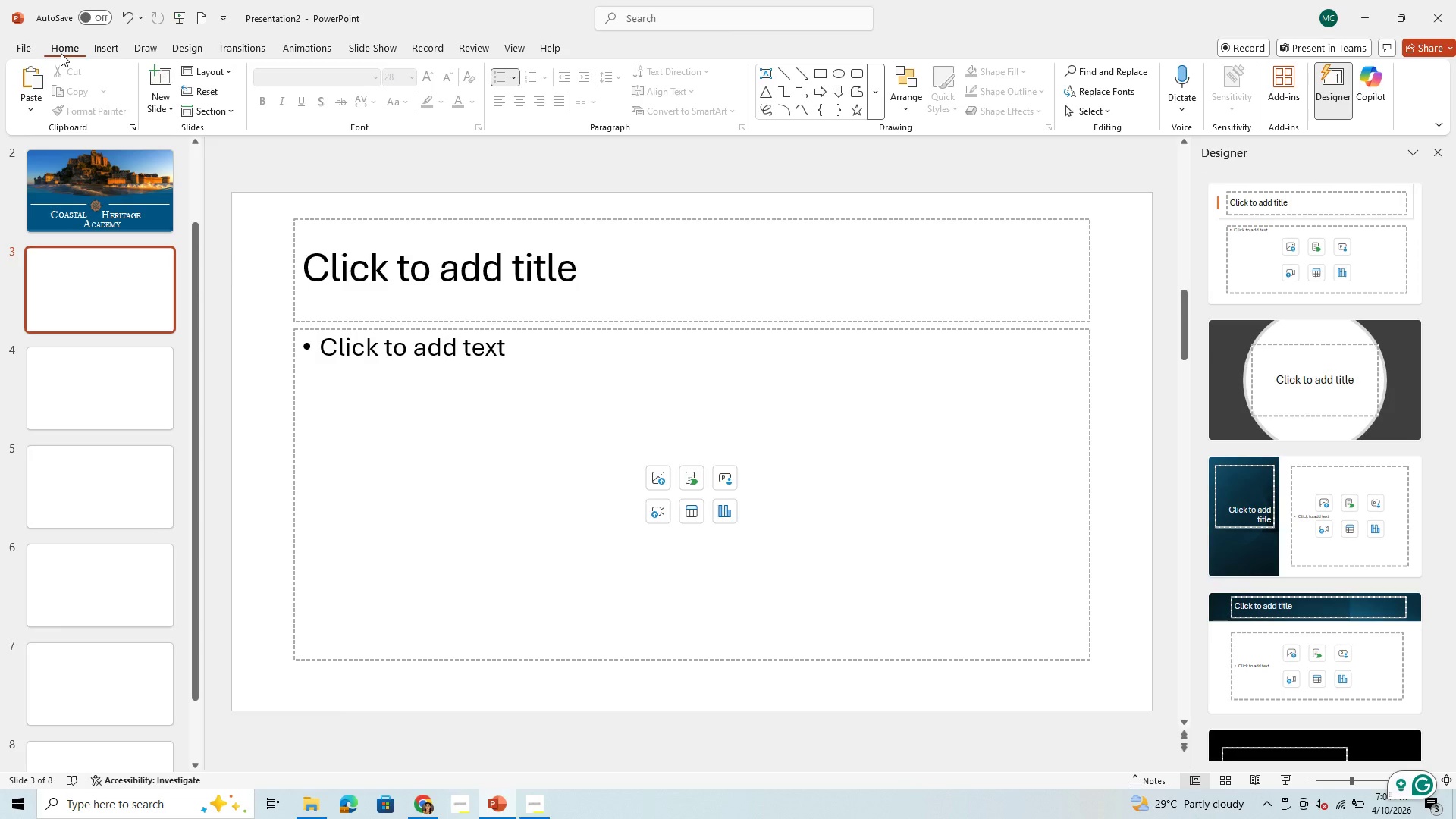 
mouse_move([106, 46])
 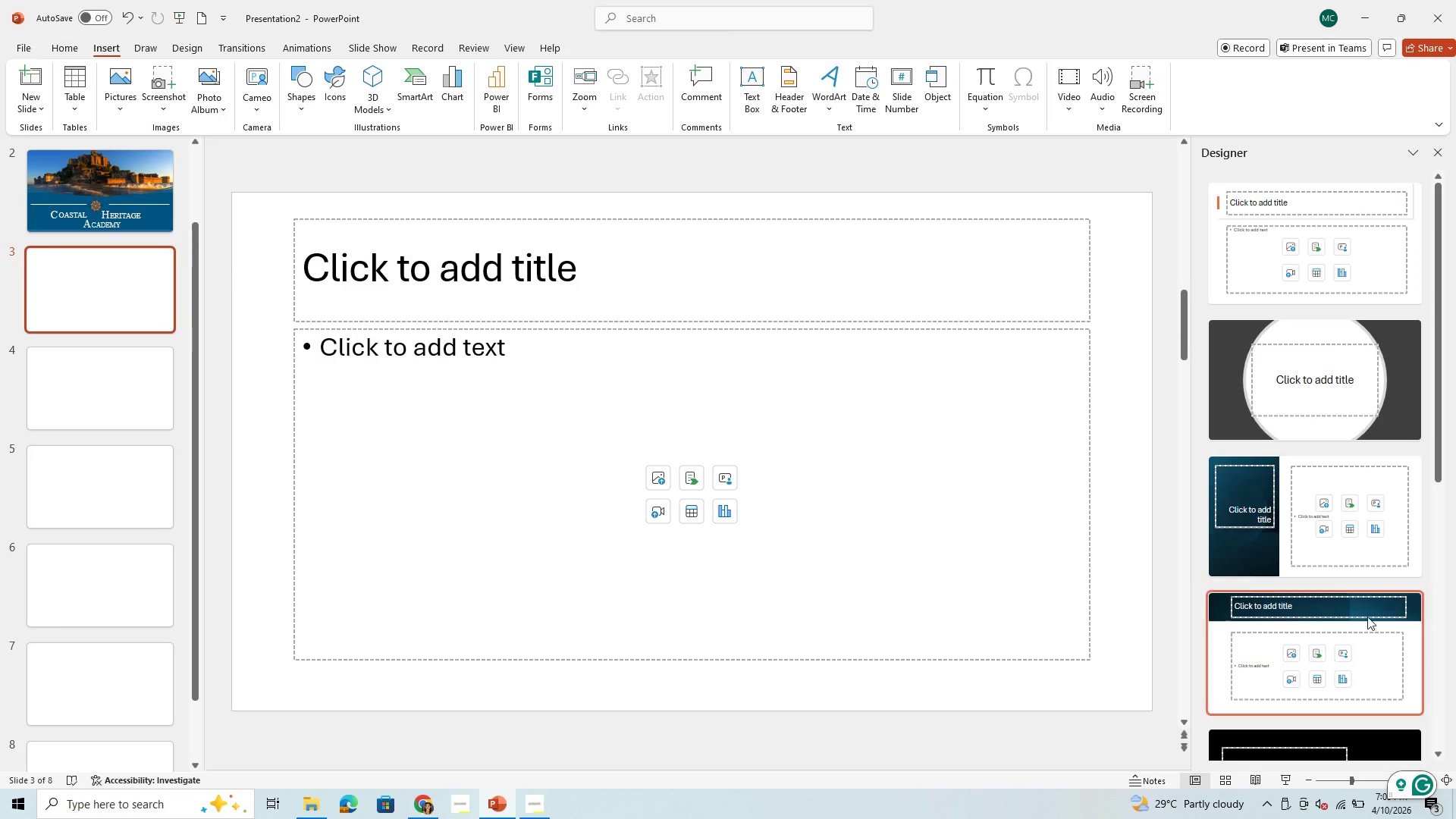 
wait(11.66)
 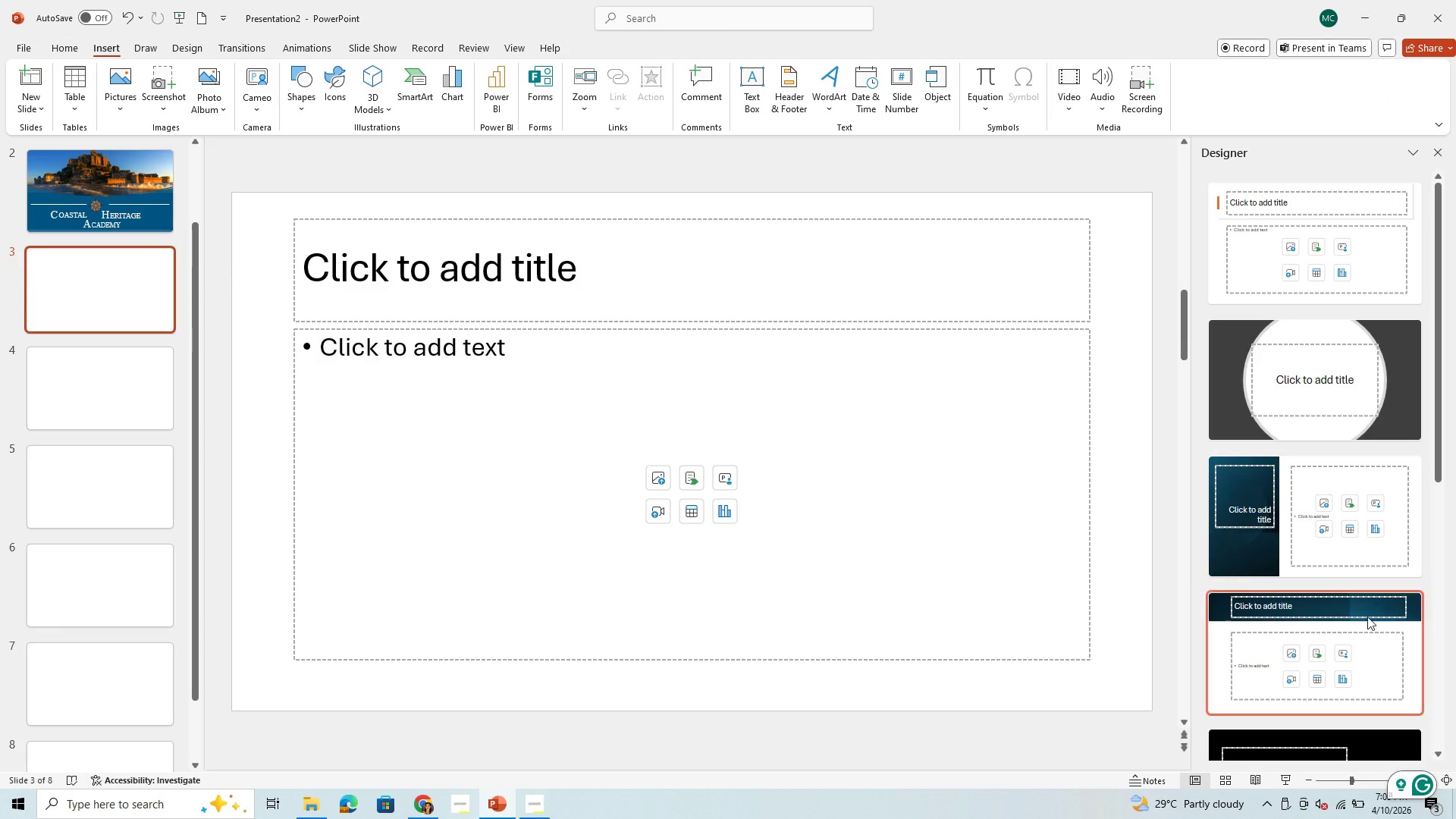 
left_click([684, 366])
 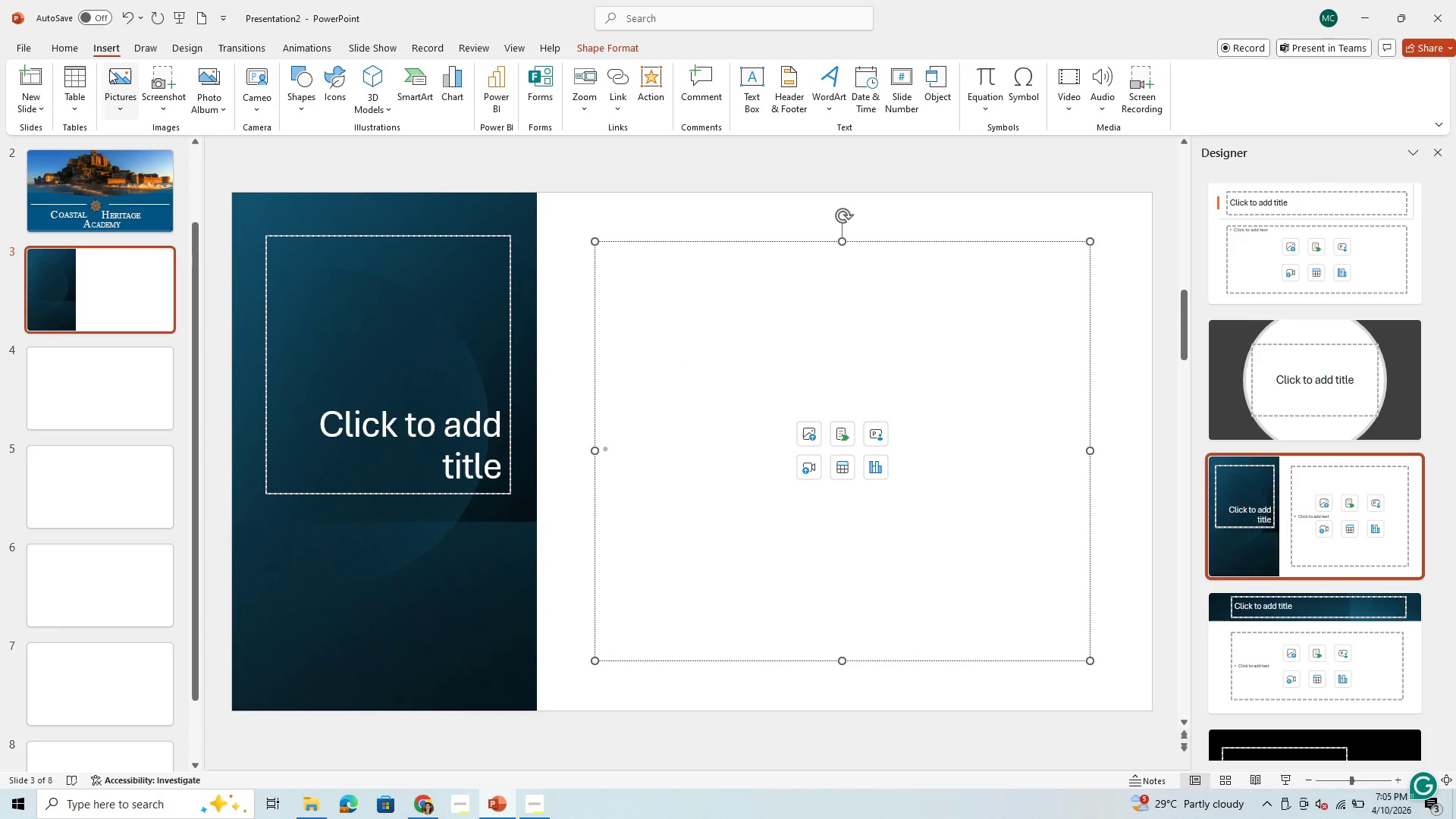 
left_click([115, 73])
 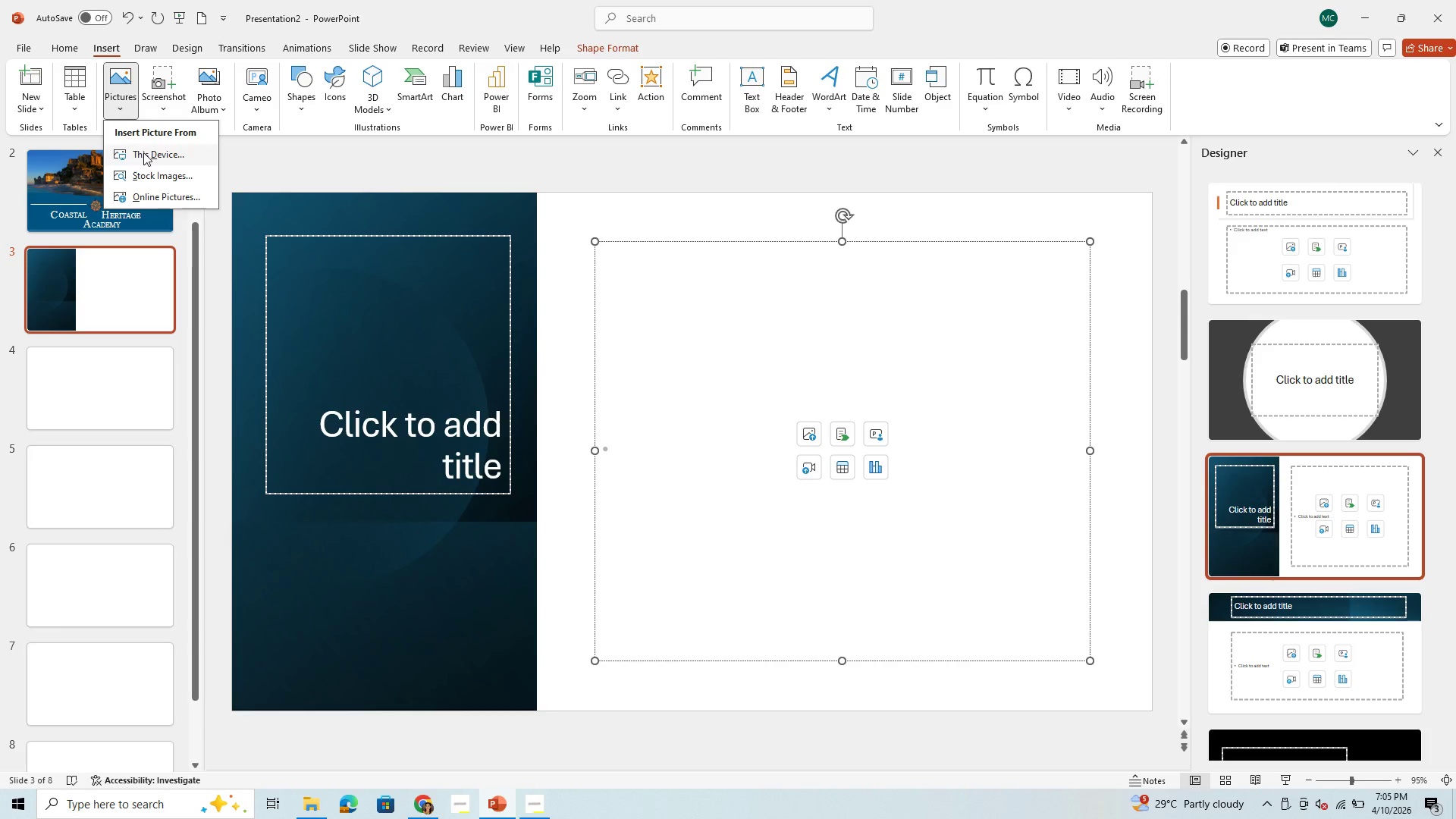 
left_click([143, 152])
 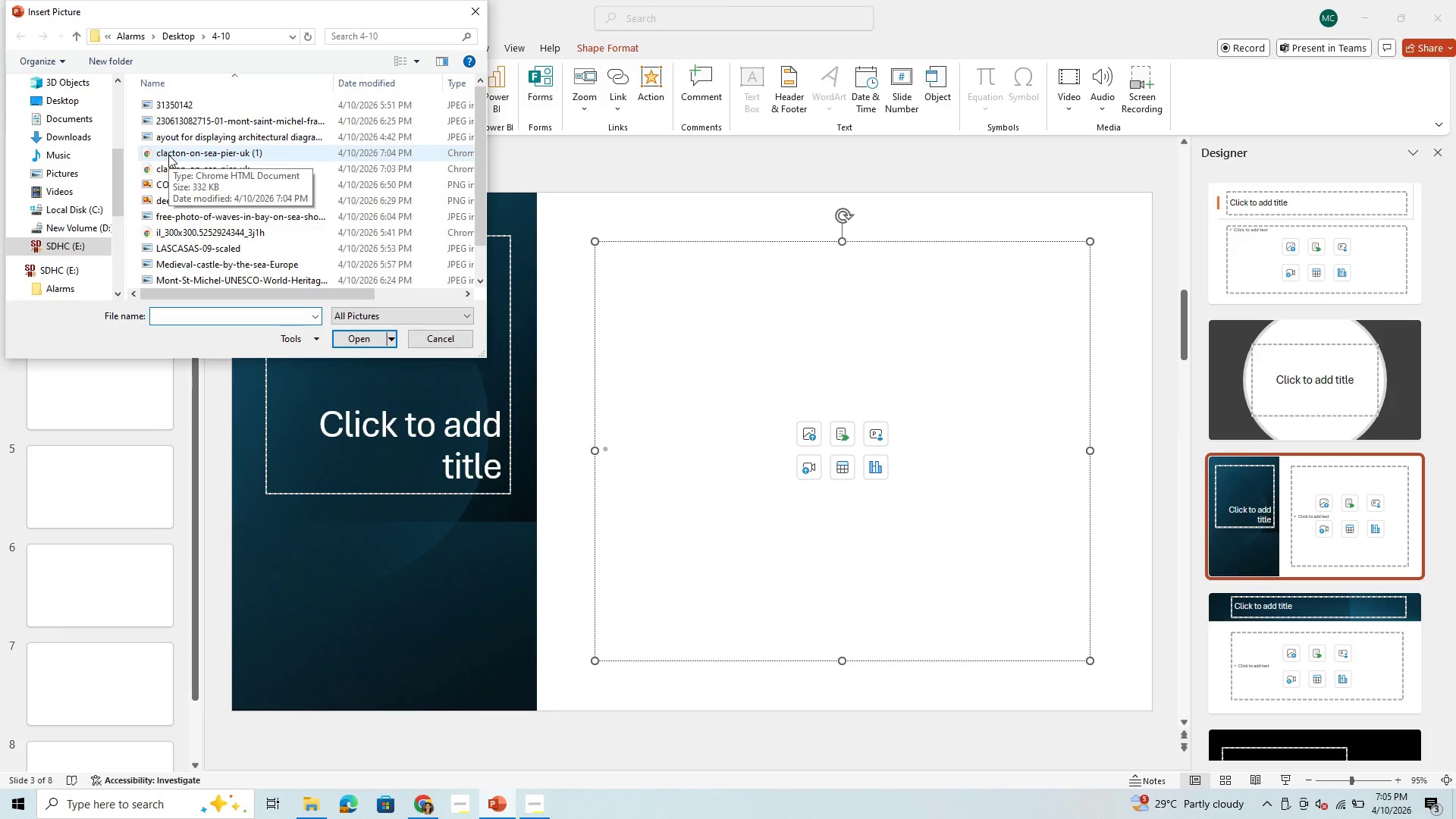 
left_click([168, 155])
 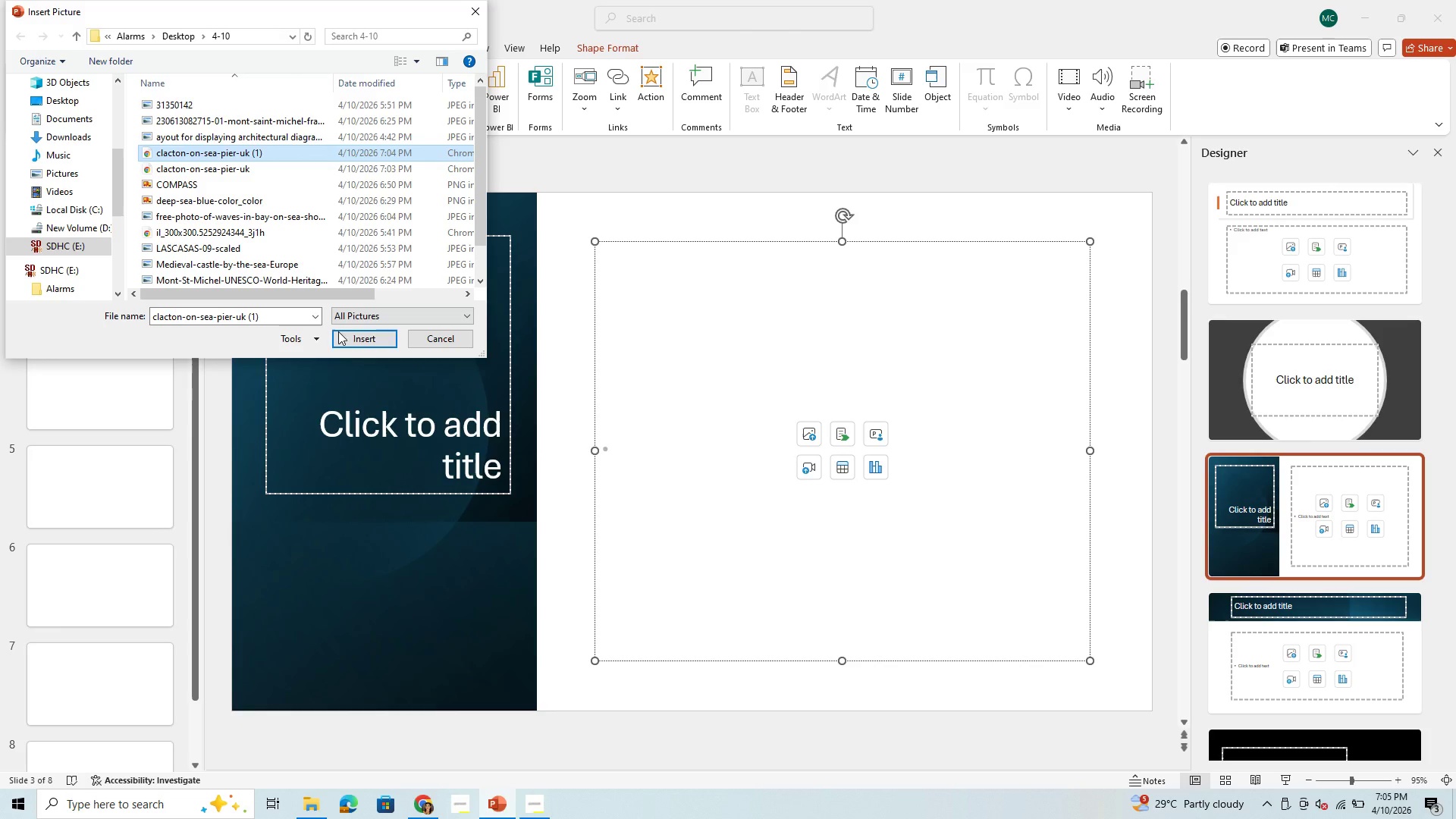 
left_click([347, 341])
 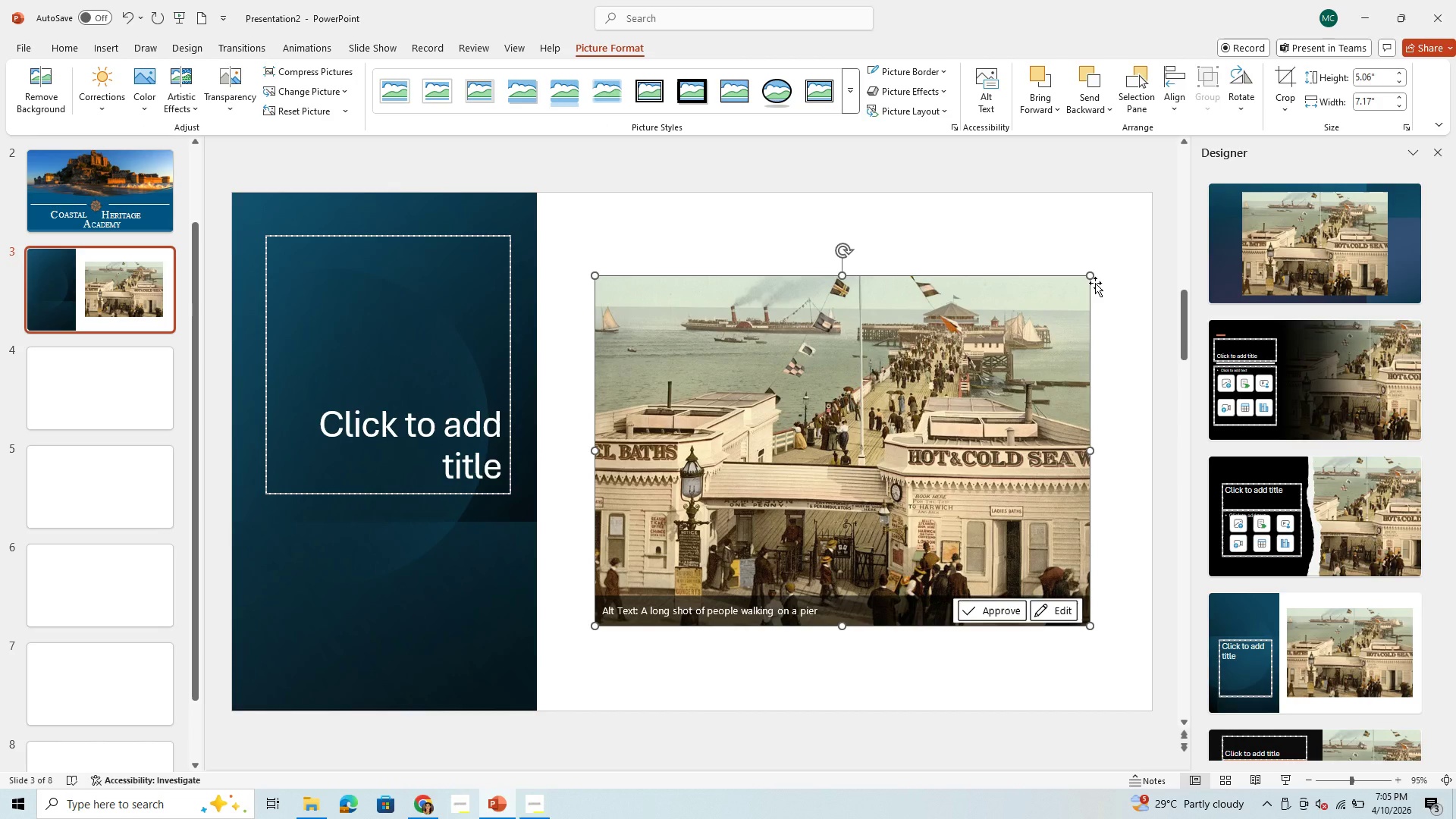 
left_click([1068, 229])
 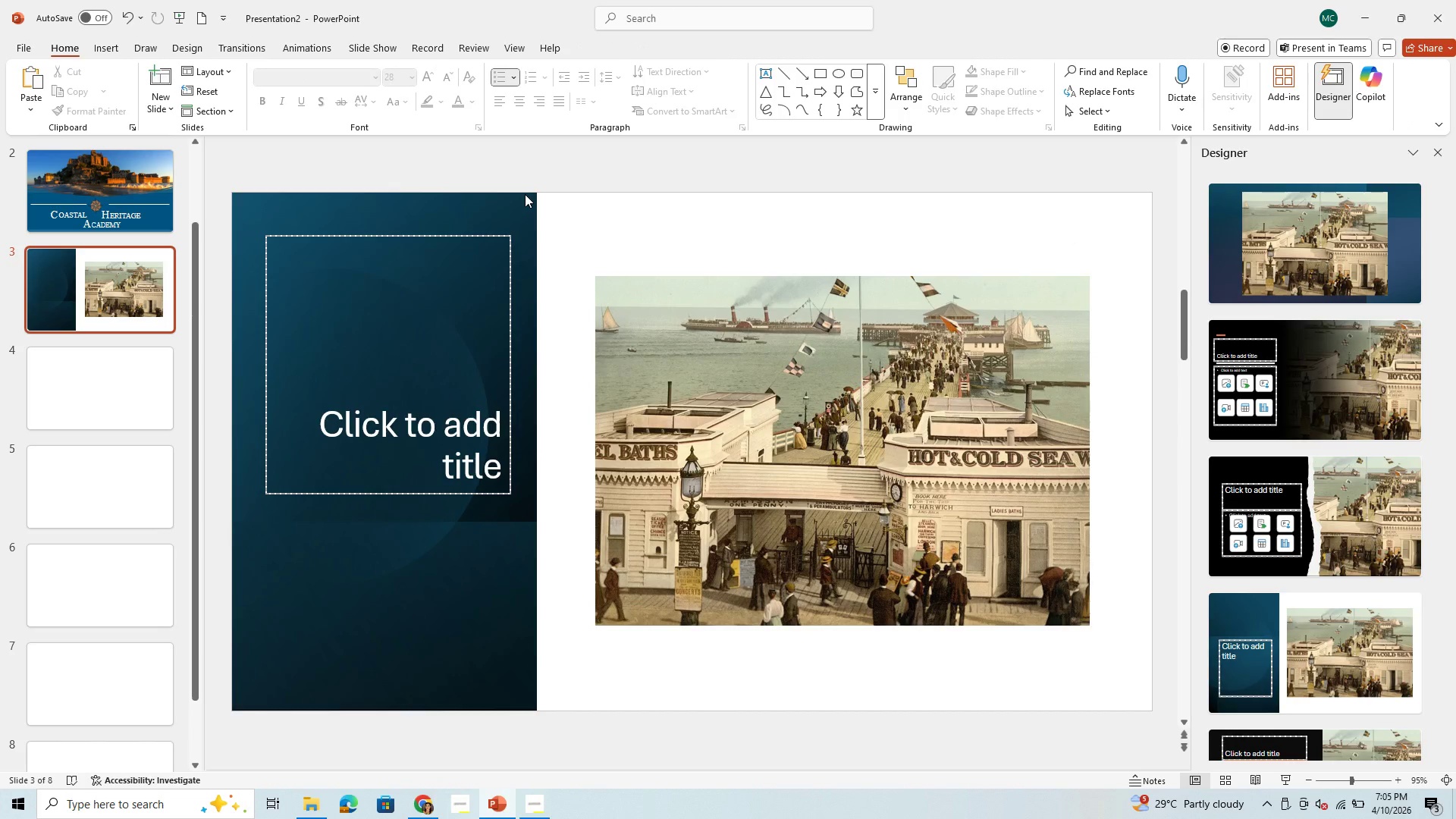 
left_click([525, 194])
 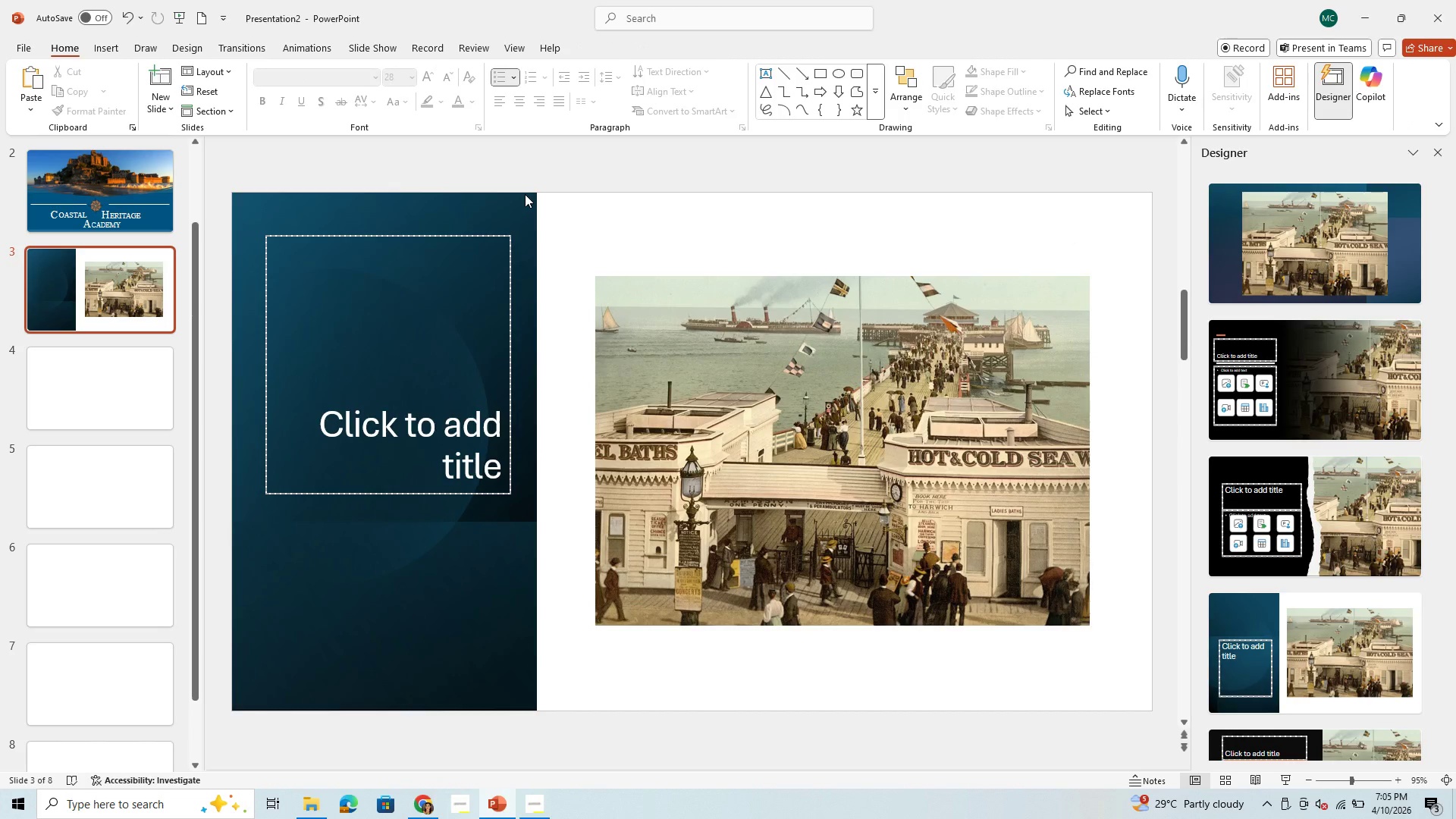 
key(Backspace)
 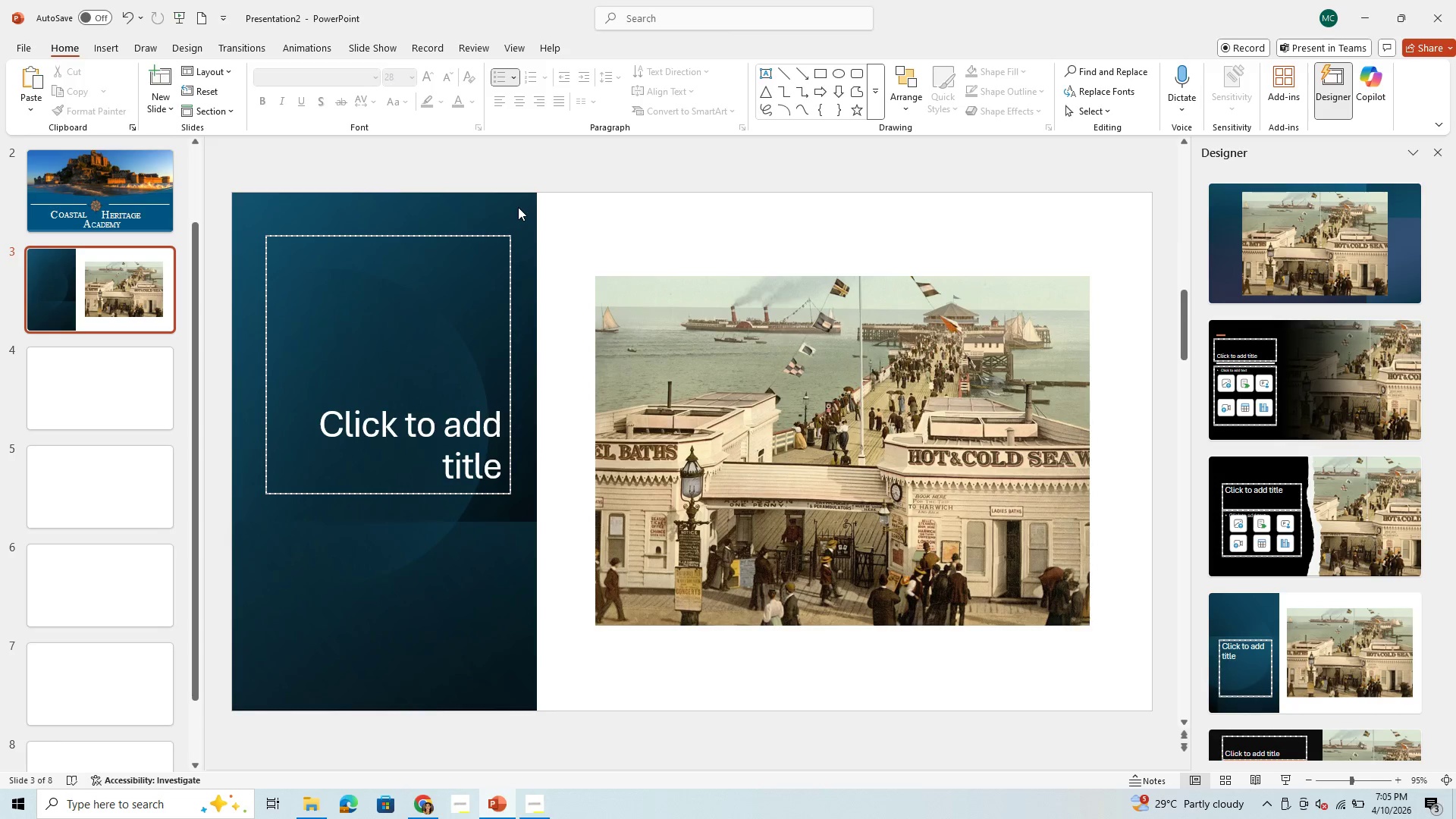 
left_click([518, 207])
 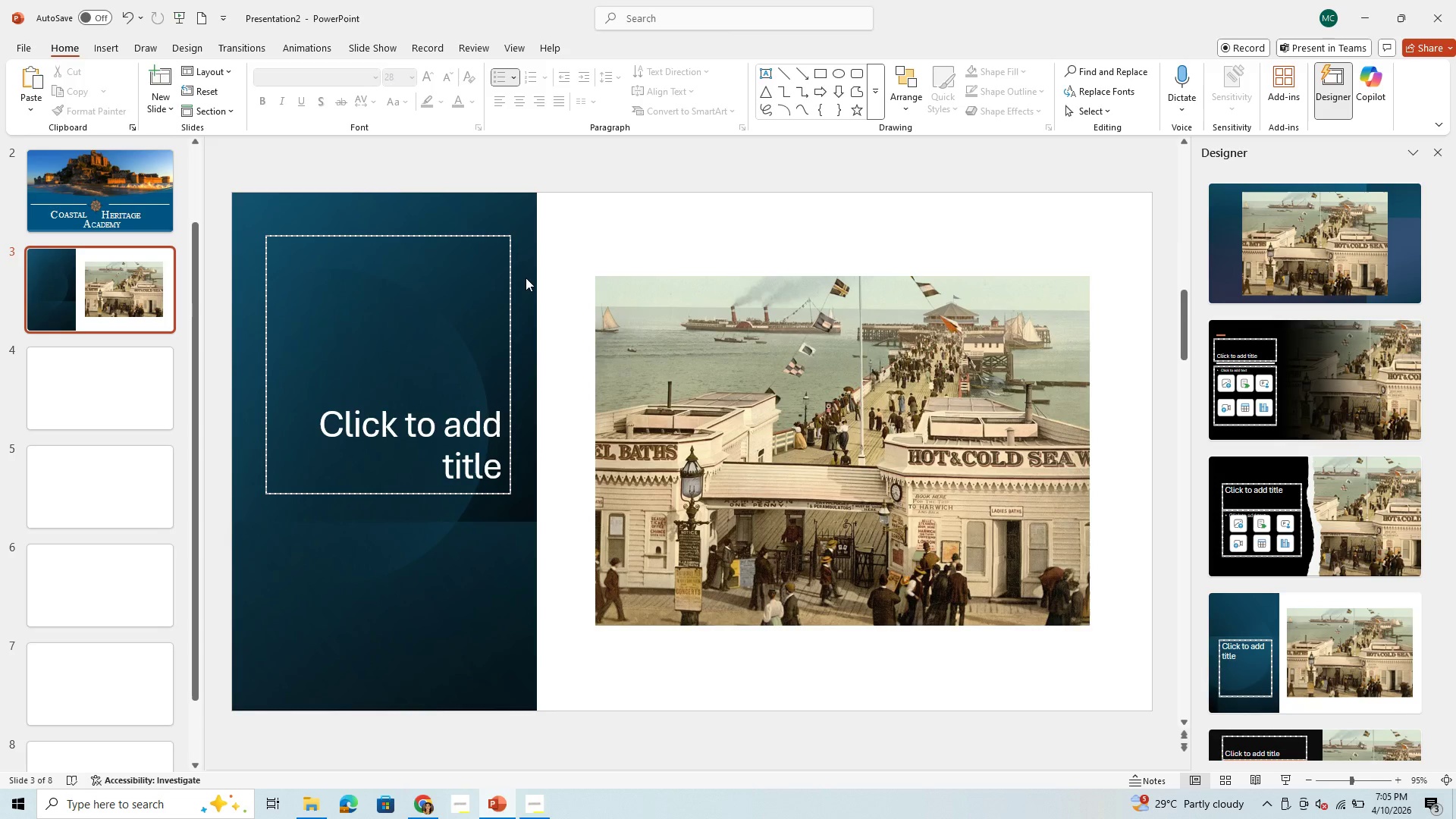 
left_click([526, 278])
 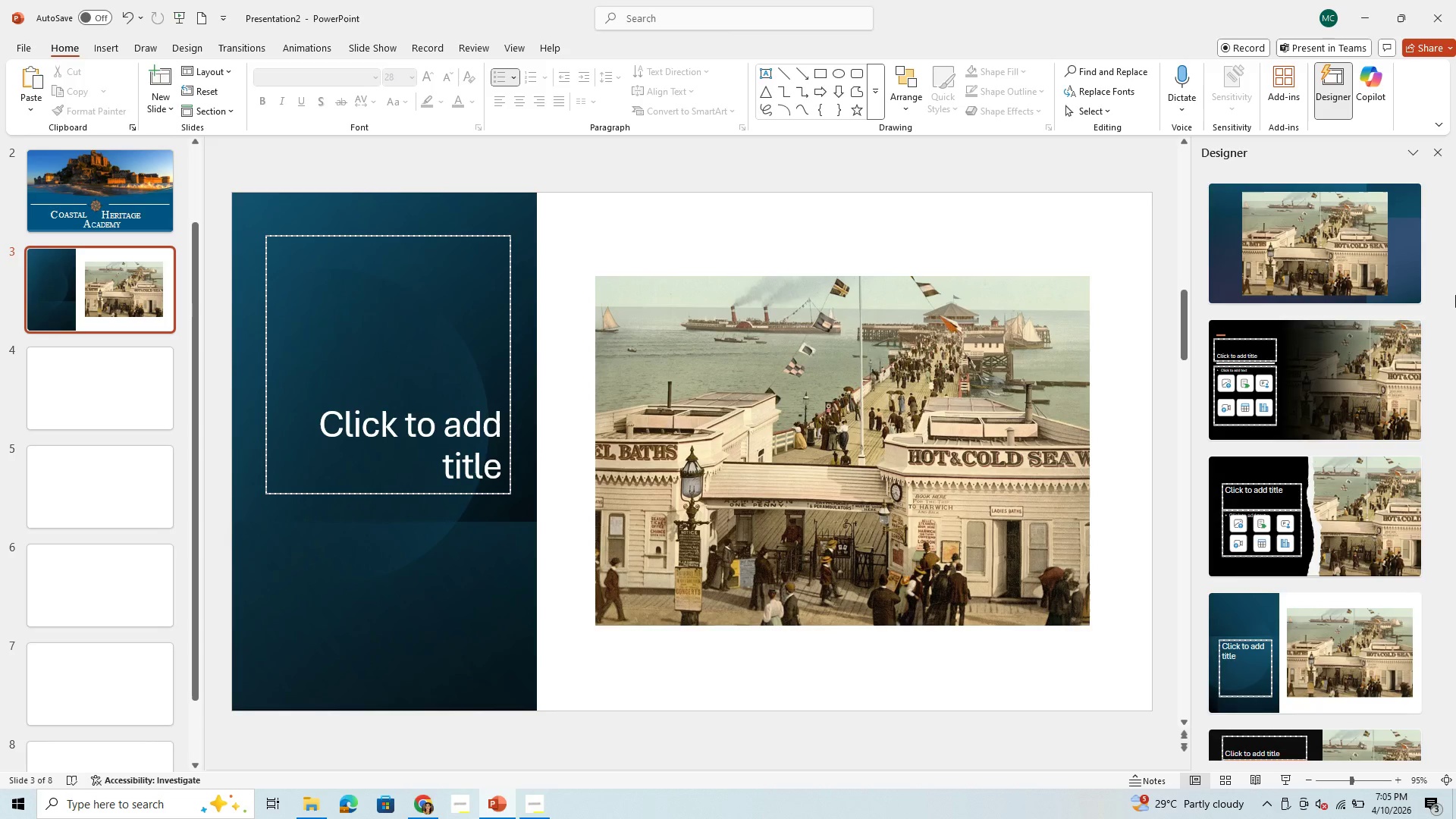 
scroll: coordinate [1455, 485], scroll_direction: up, amount: 8.0
 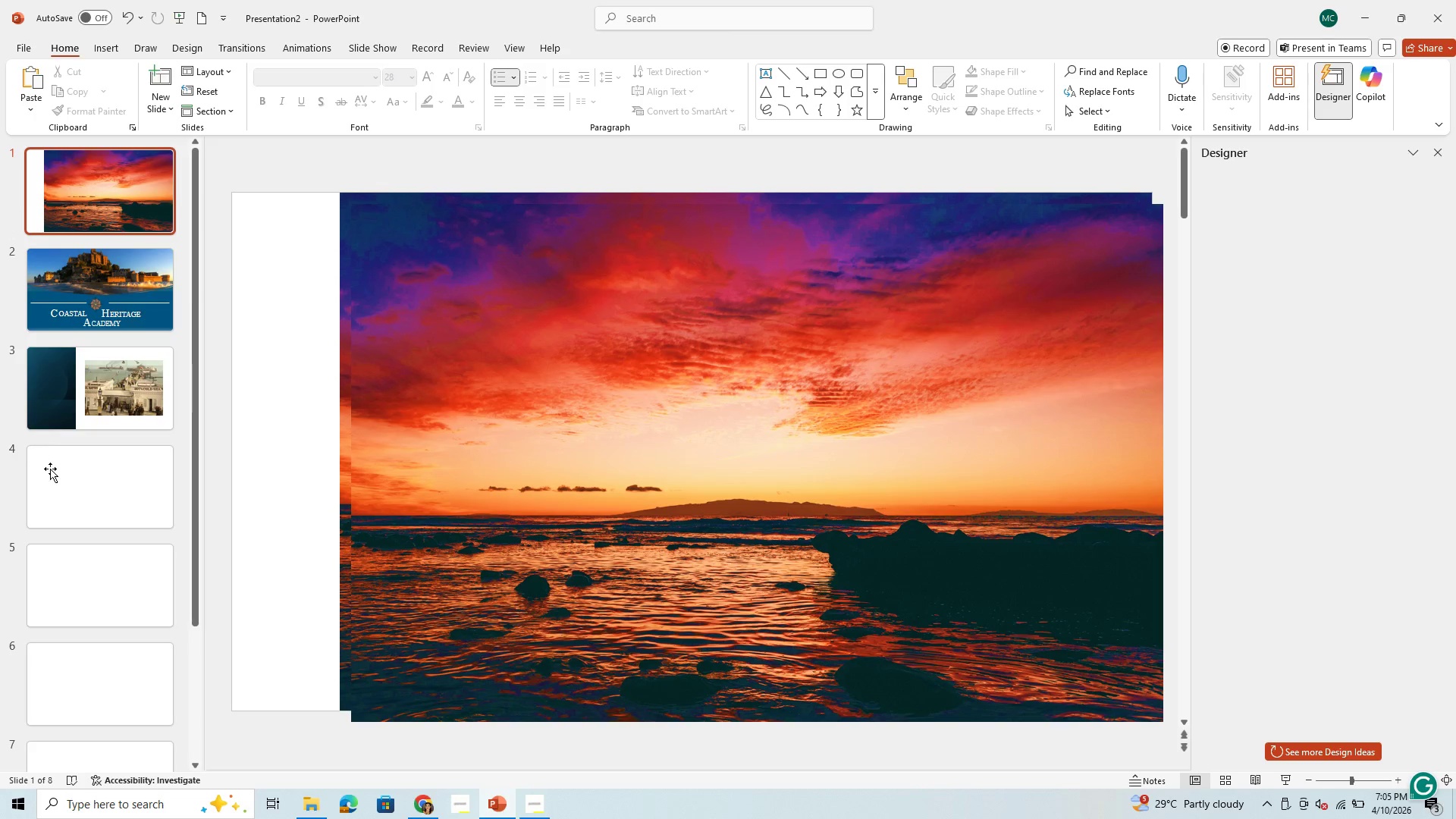 
left_click([52, 472])
 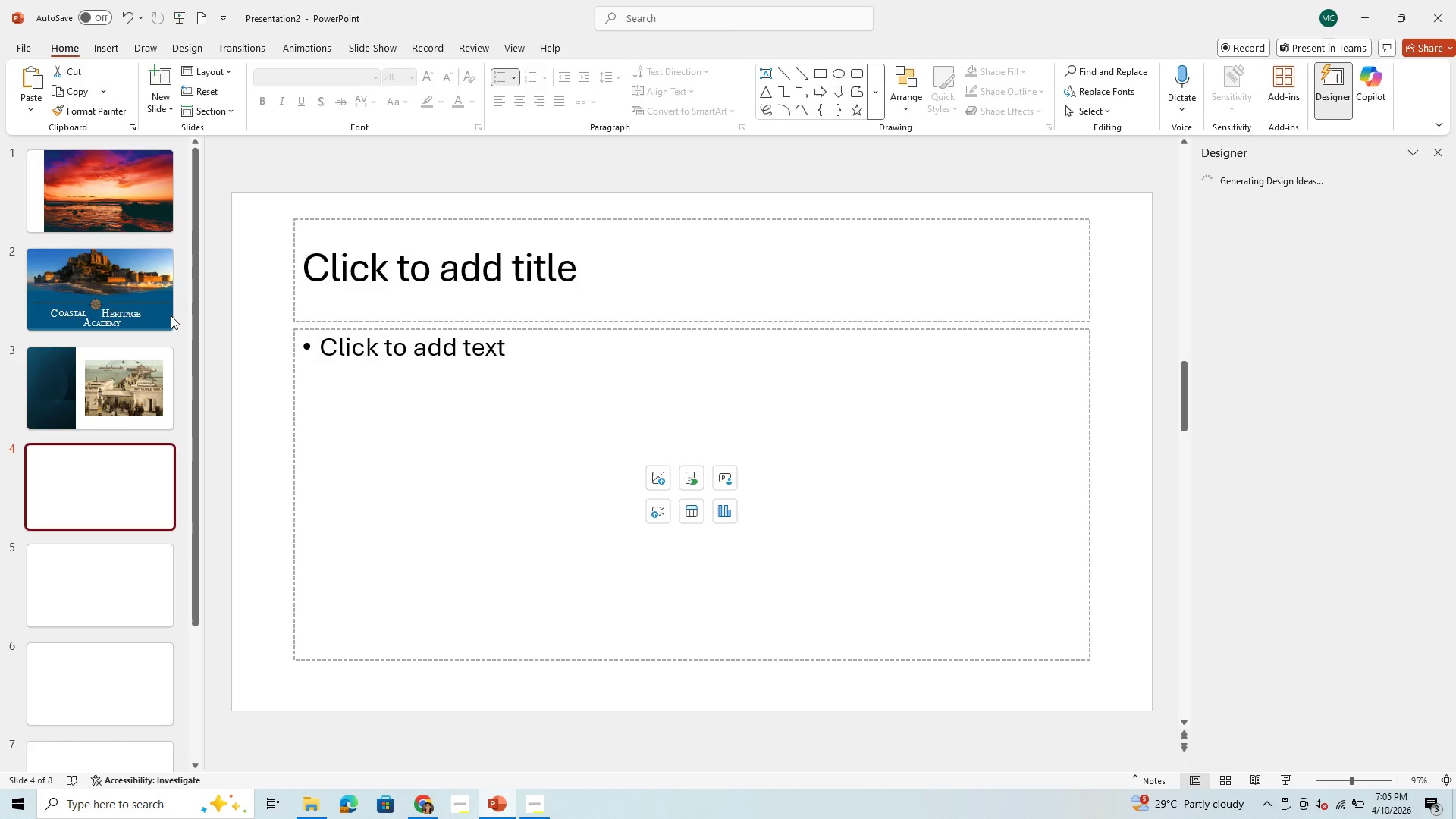 
left_click([162, 315])
 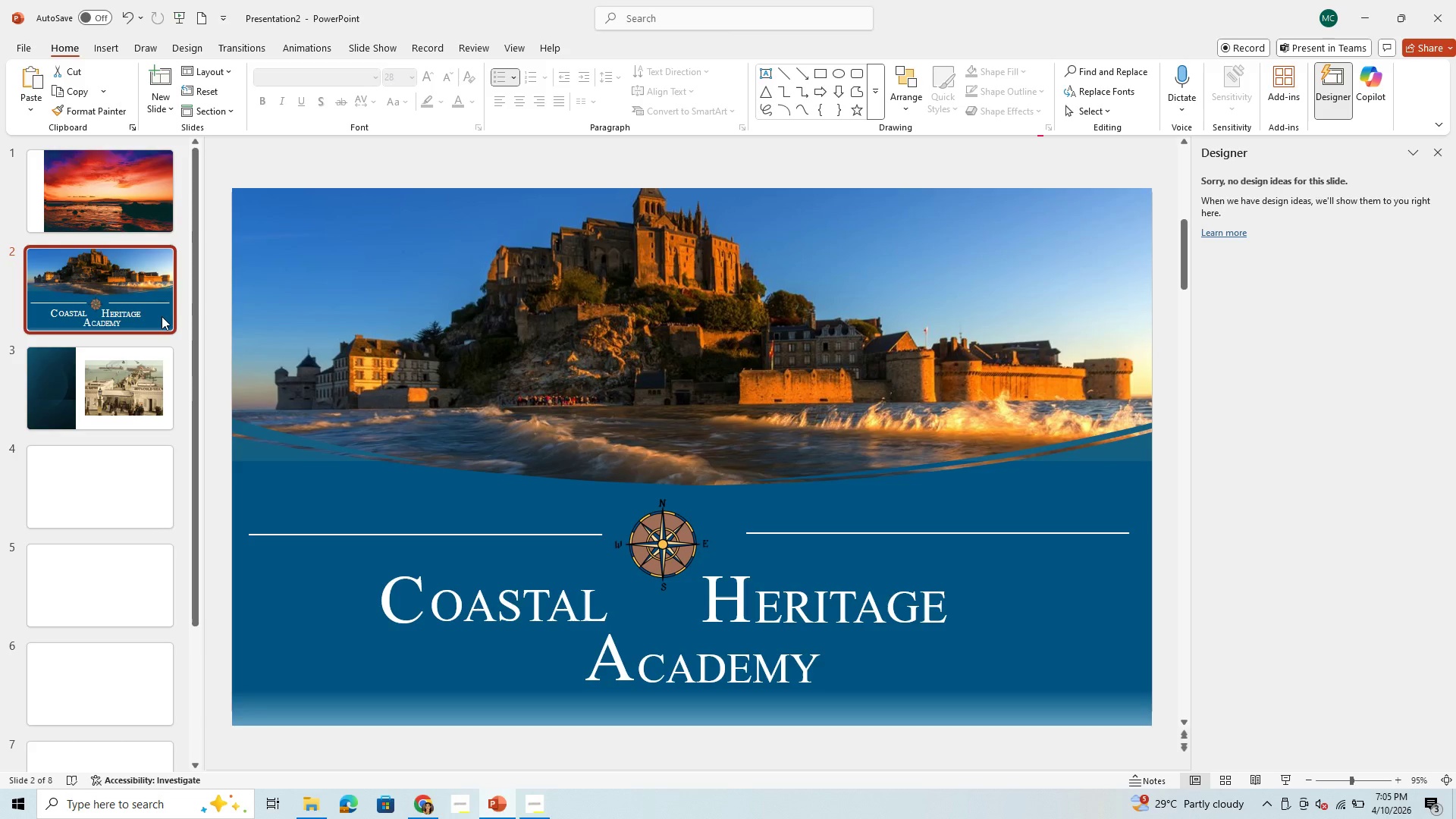 
key(Control+ControlLeft)
 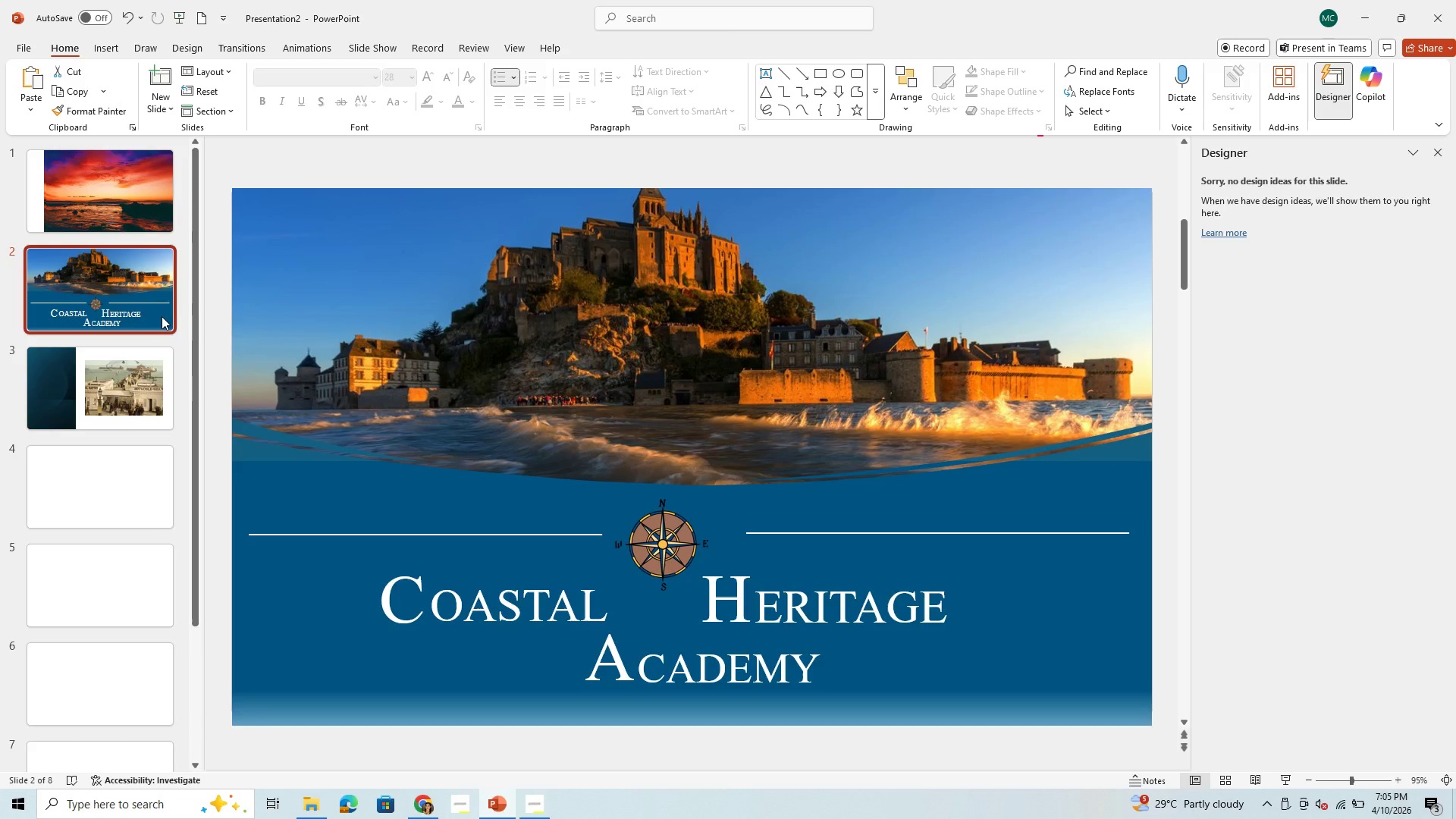 
key(Control+C)
 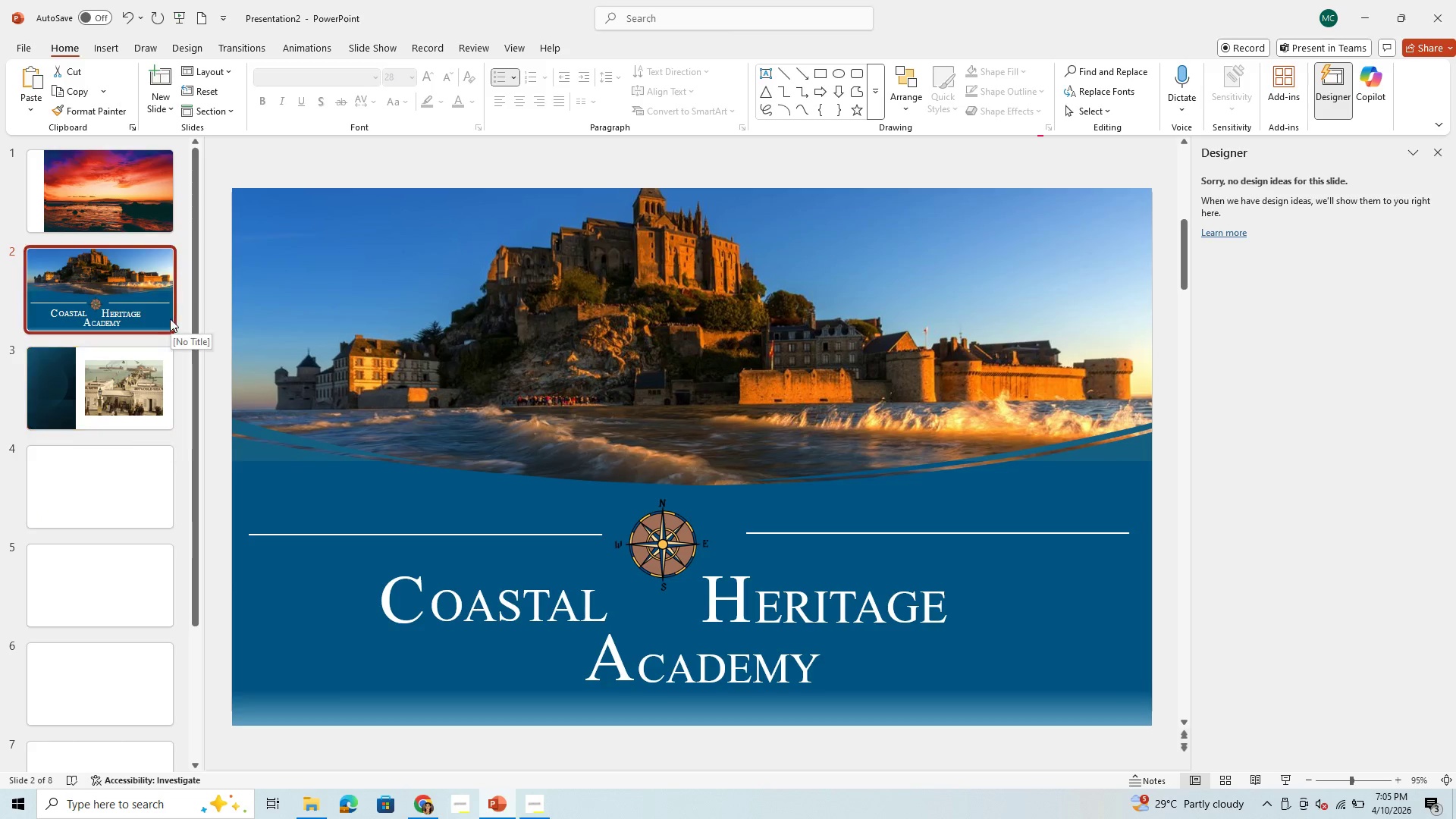 
left_click([165, 318])
 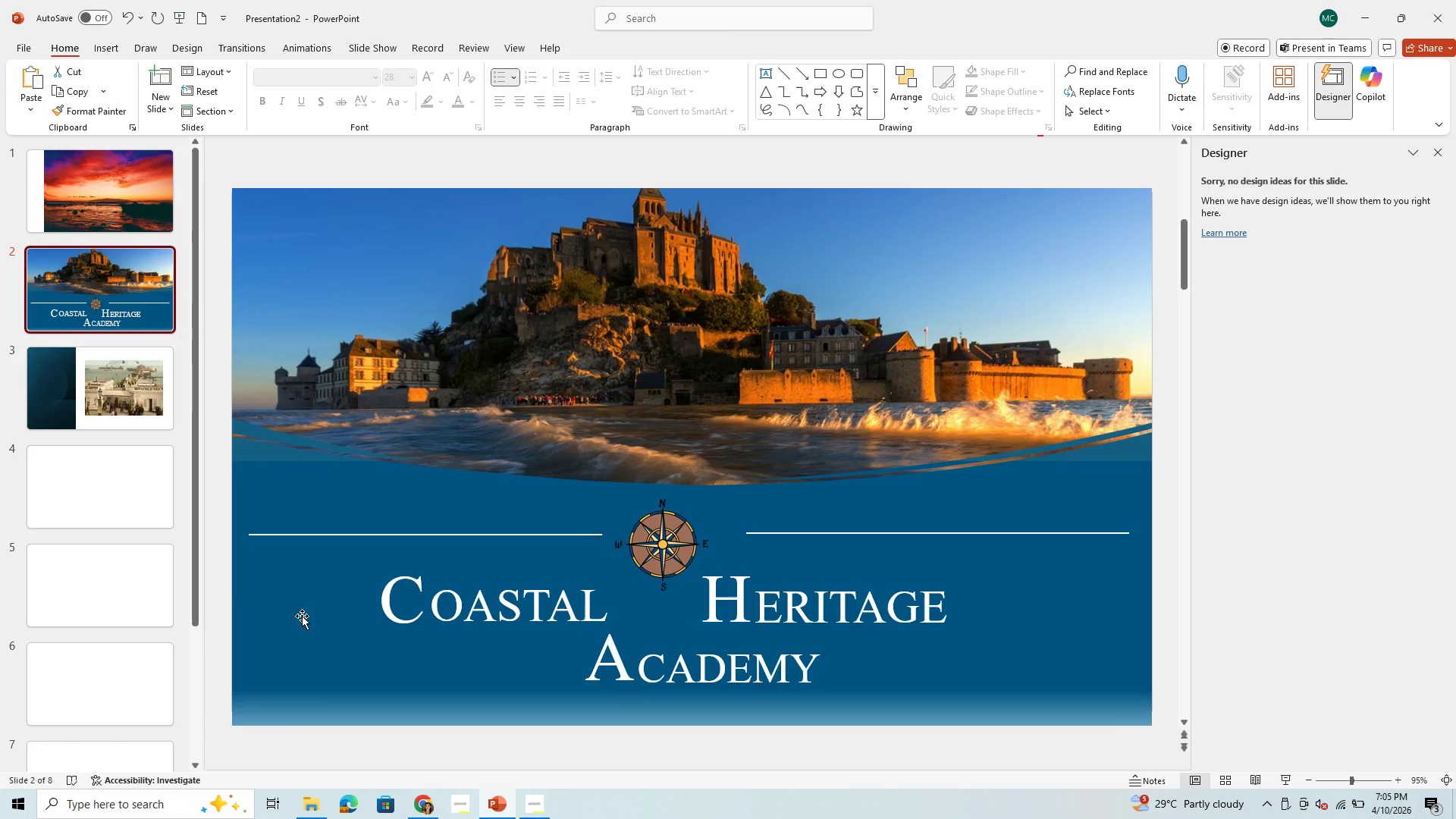 
left_click([302, 616])
 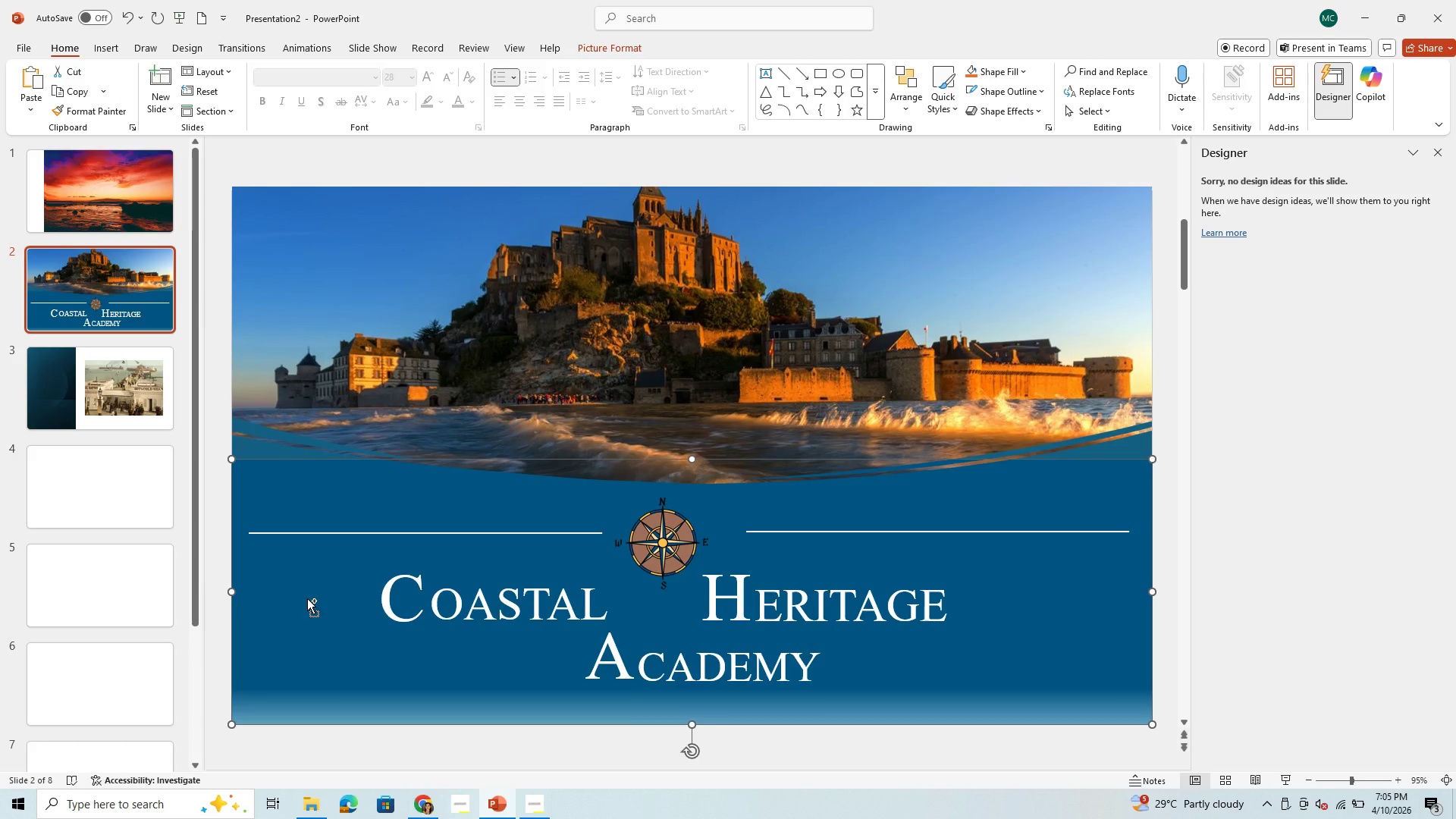 
key(Control+C)
 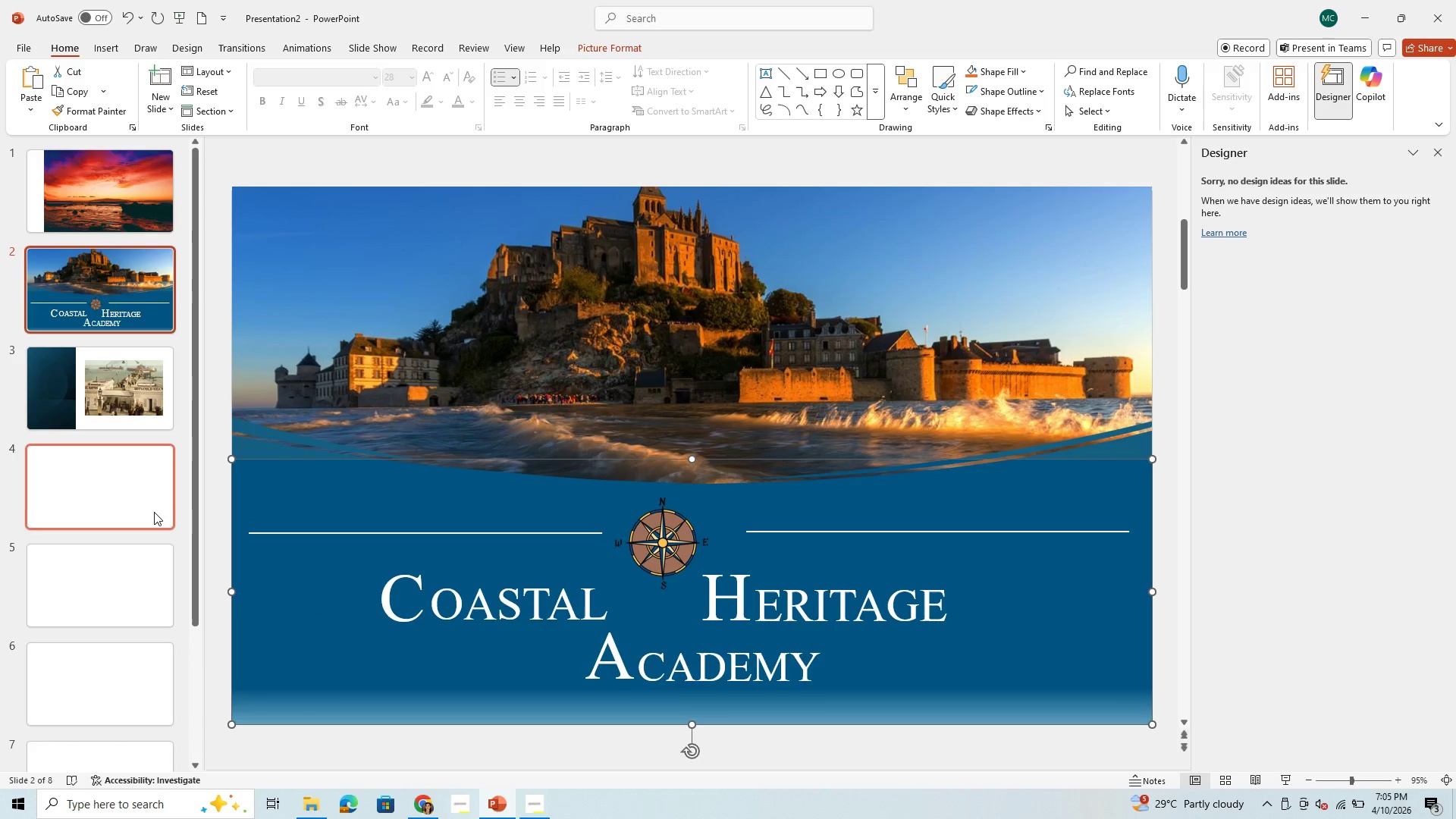 
left_click([154, 512])
 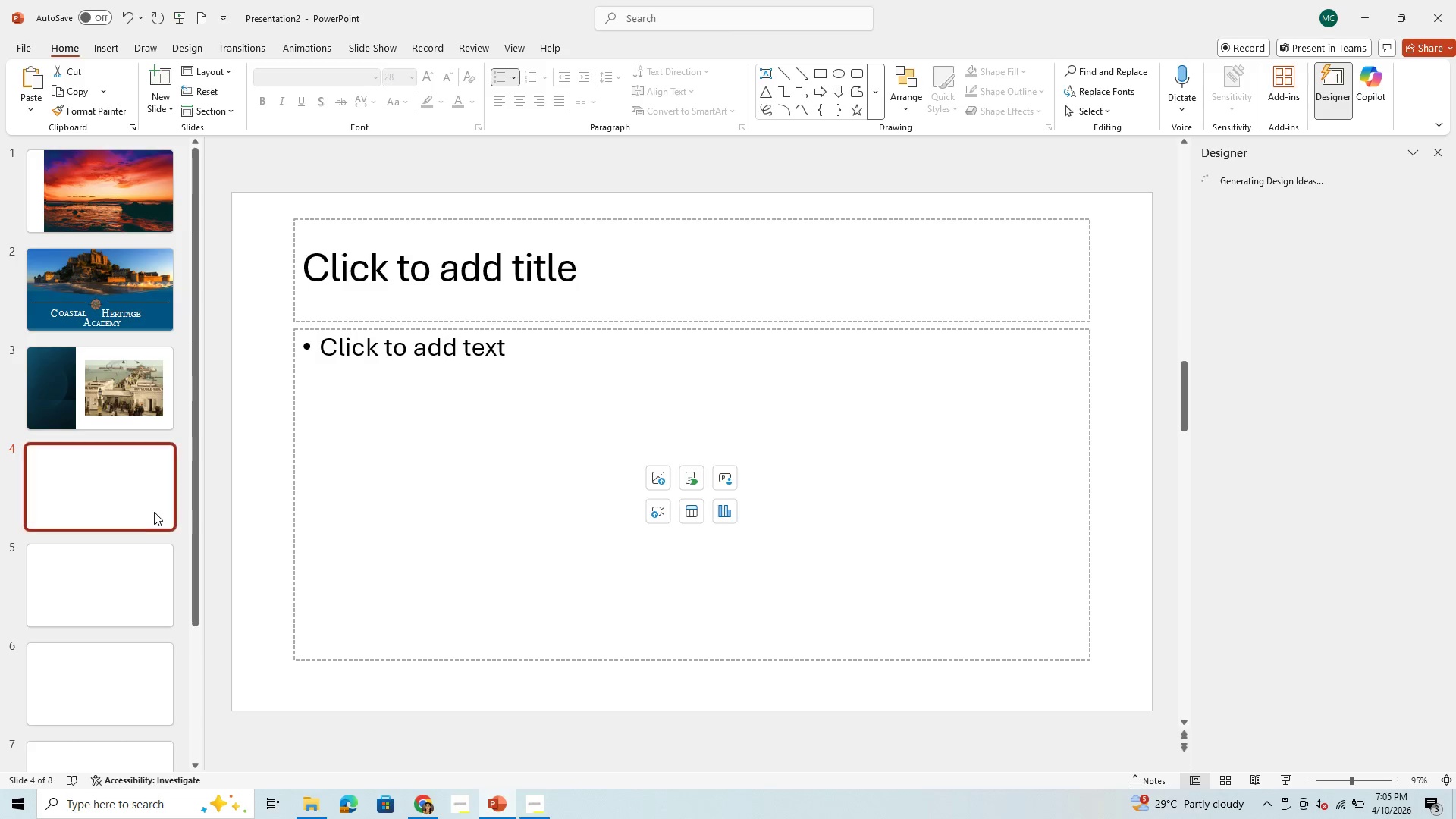 
key(Control+V)
 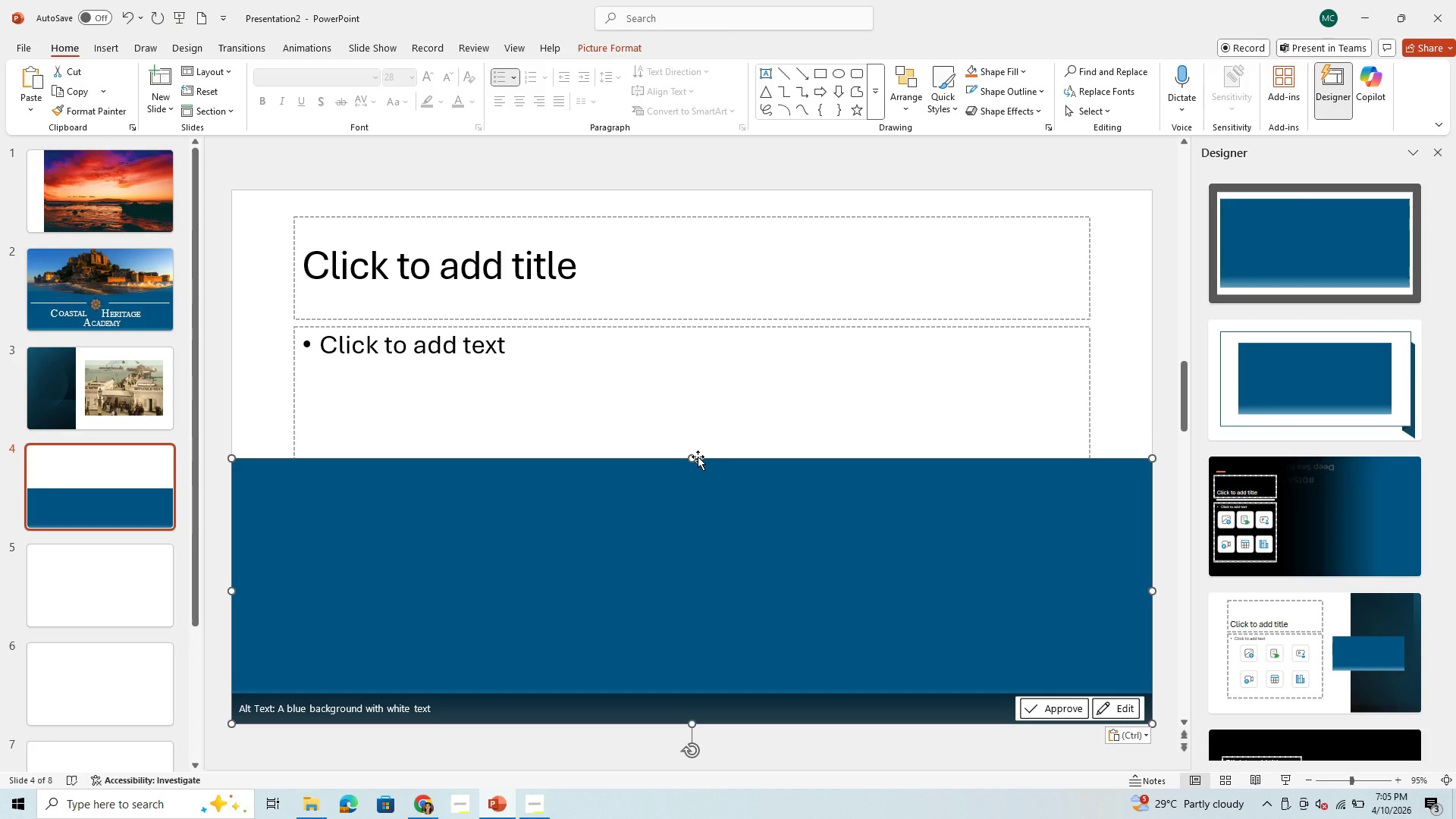 
left_click_drag(start_coordinate=[690, 460], to_coordinate=[733, 187])
 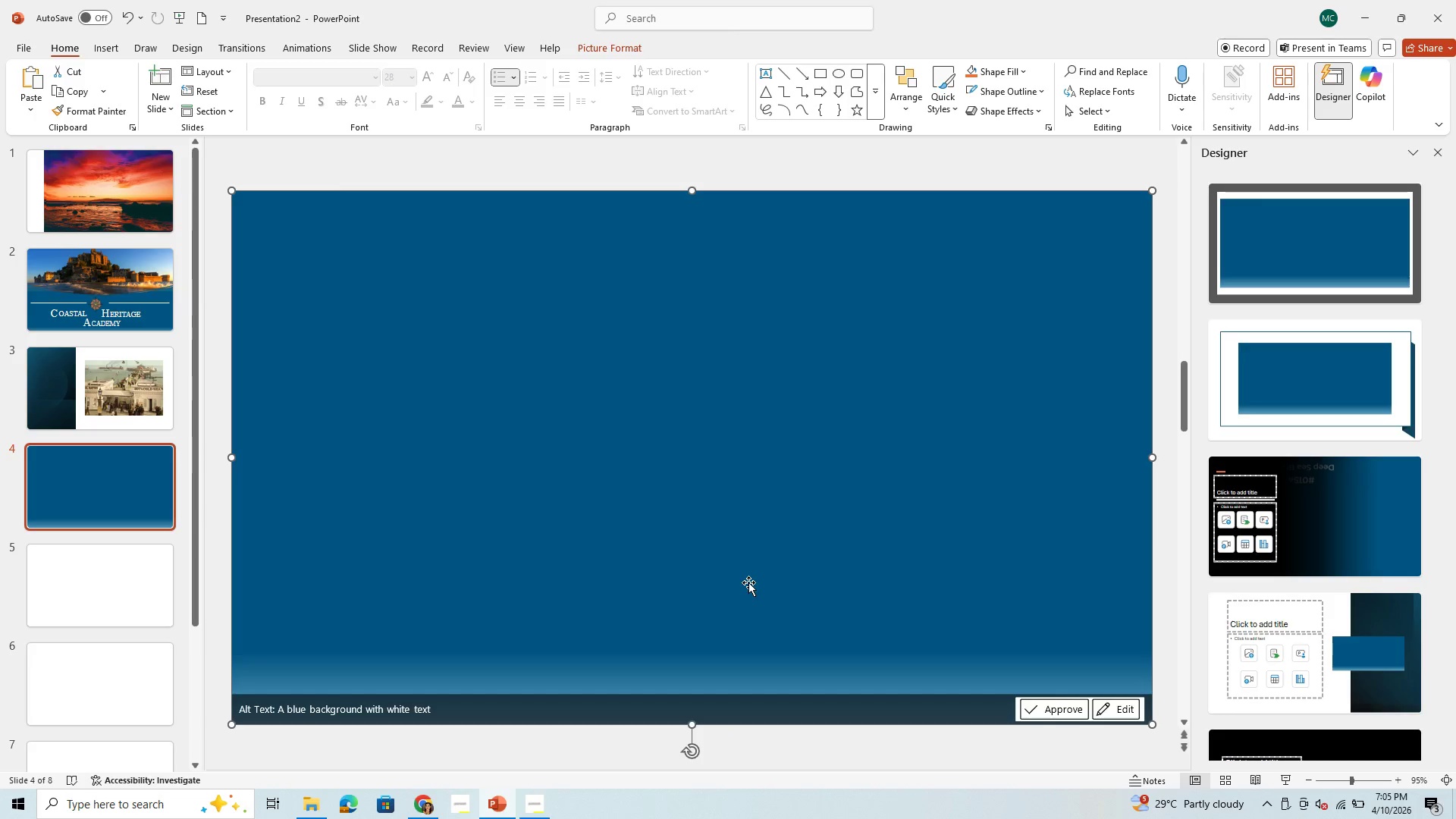 
scroll: coordinate [748, 582], scroll_direction: none, amount: 0.0
 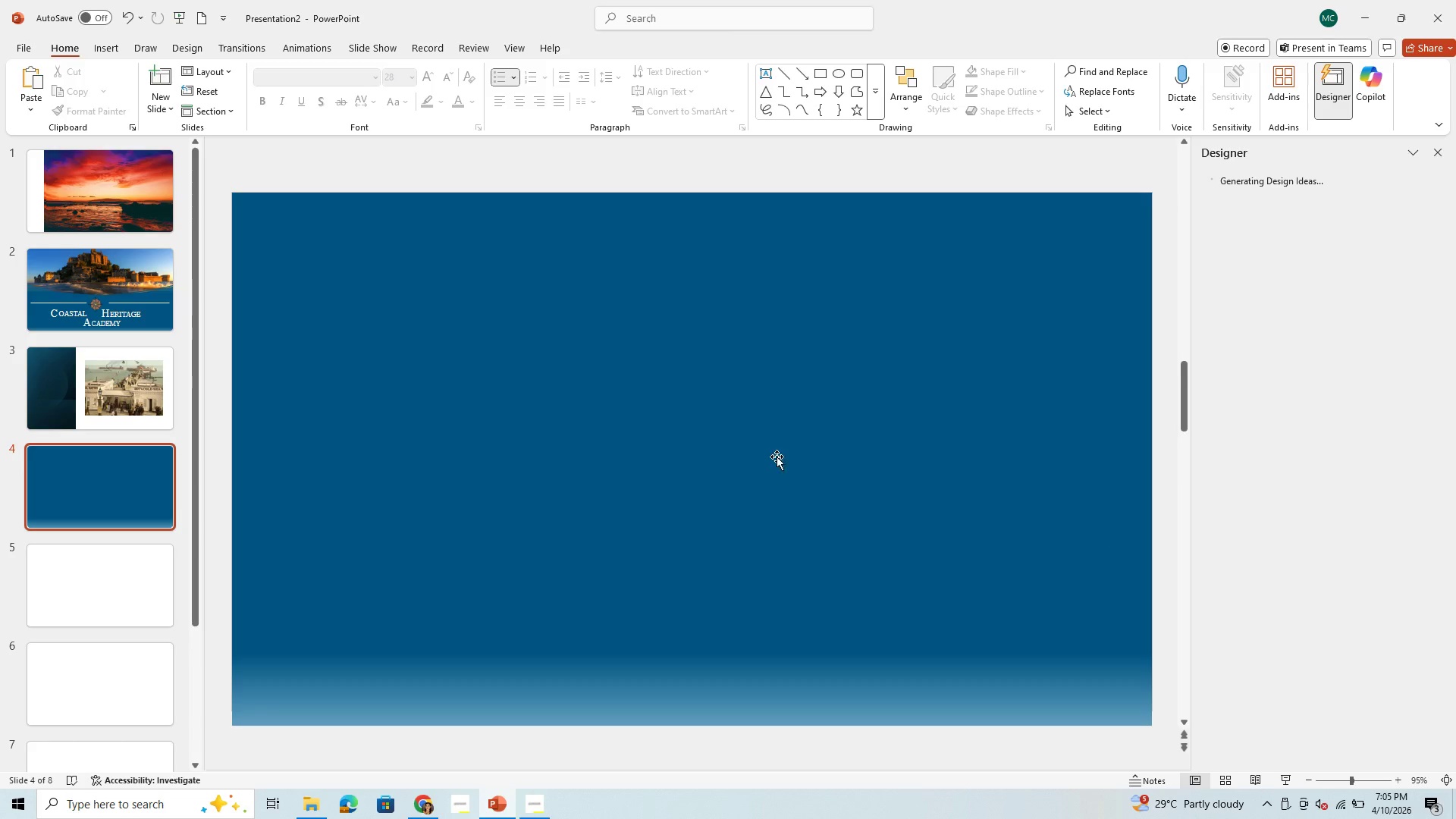 
left_click([774, 455])
 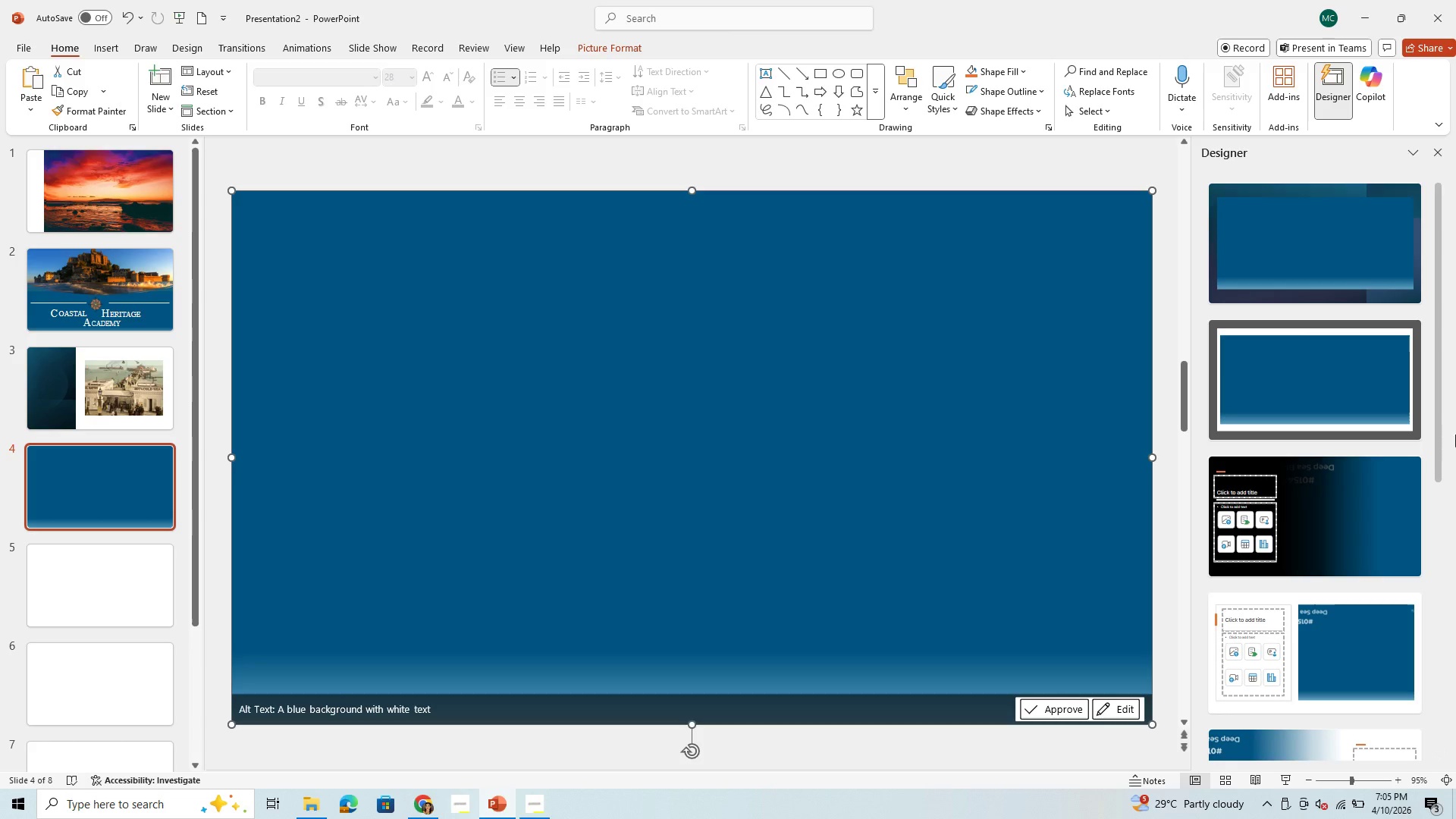 
left_click_drag(start_coordinate=[1436, 422], to_coordinate=[1415, 483])
 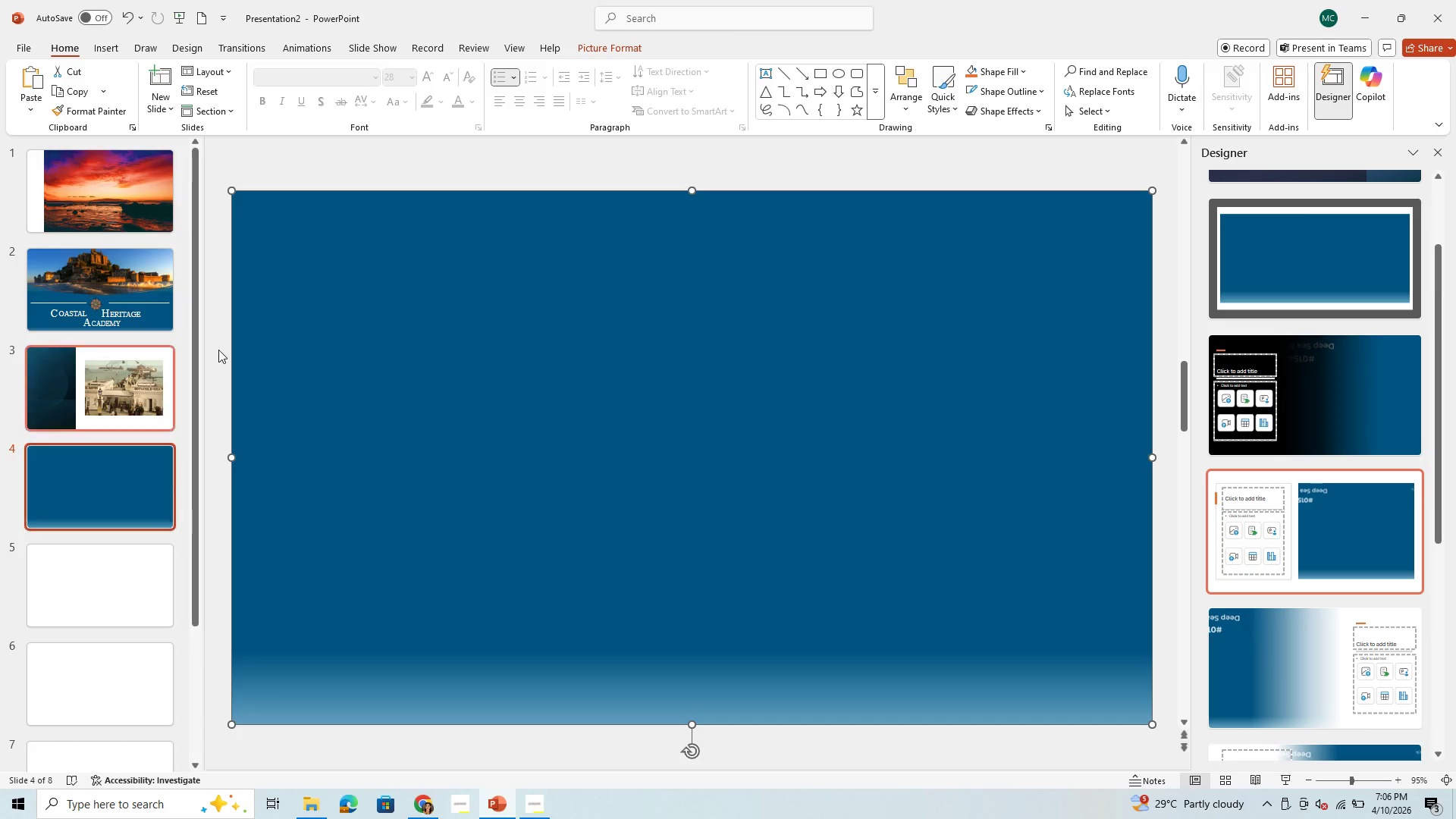 
wait(6.58)
 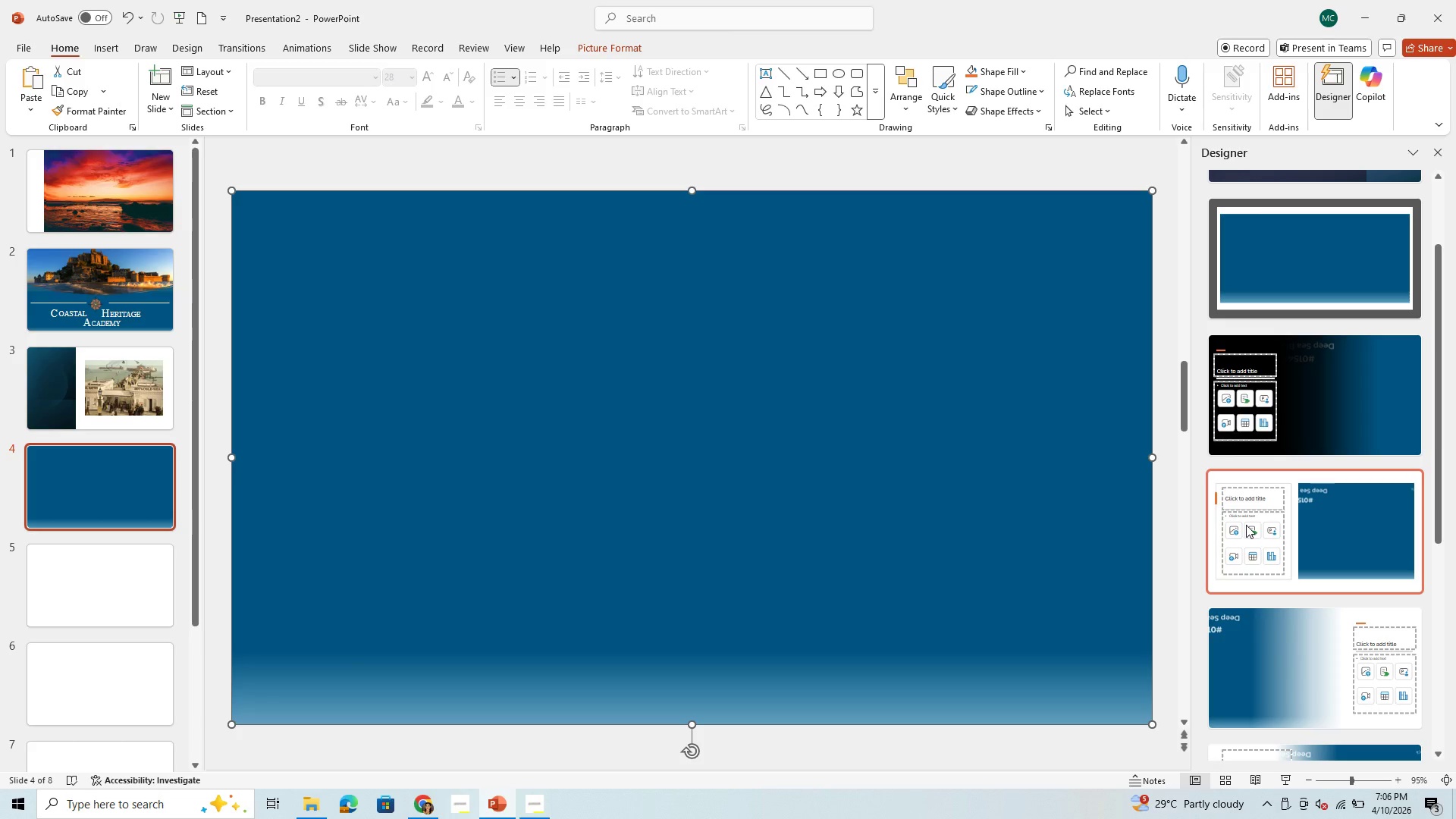 
left_click([73, 384])
 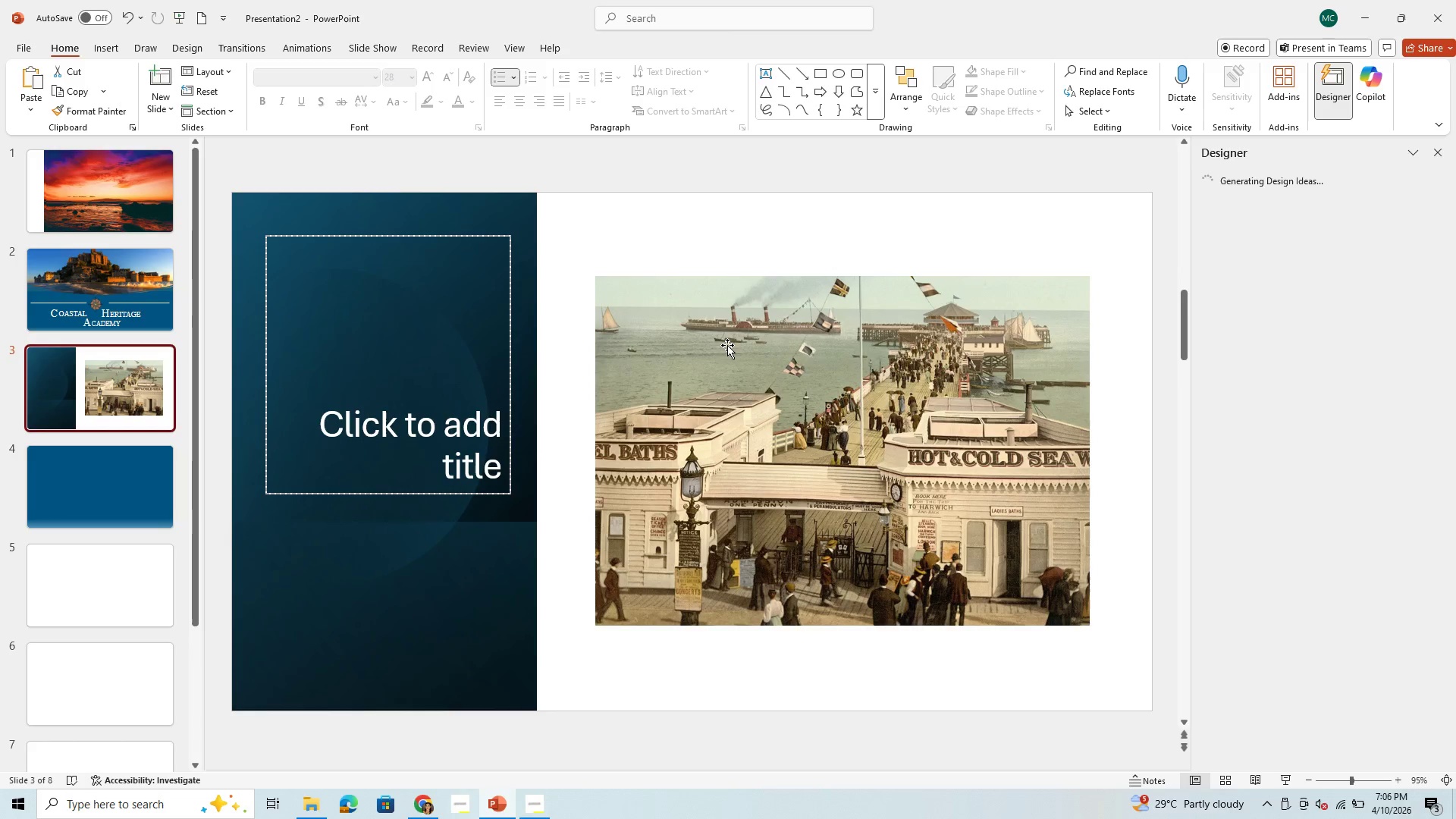 
left_click([727, 345])
 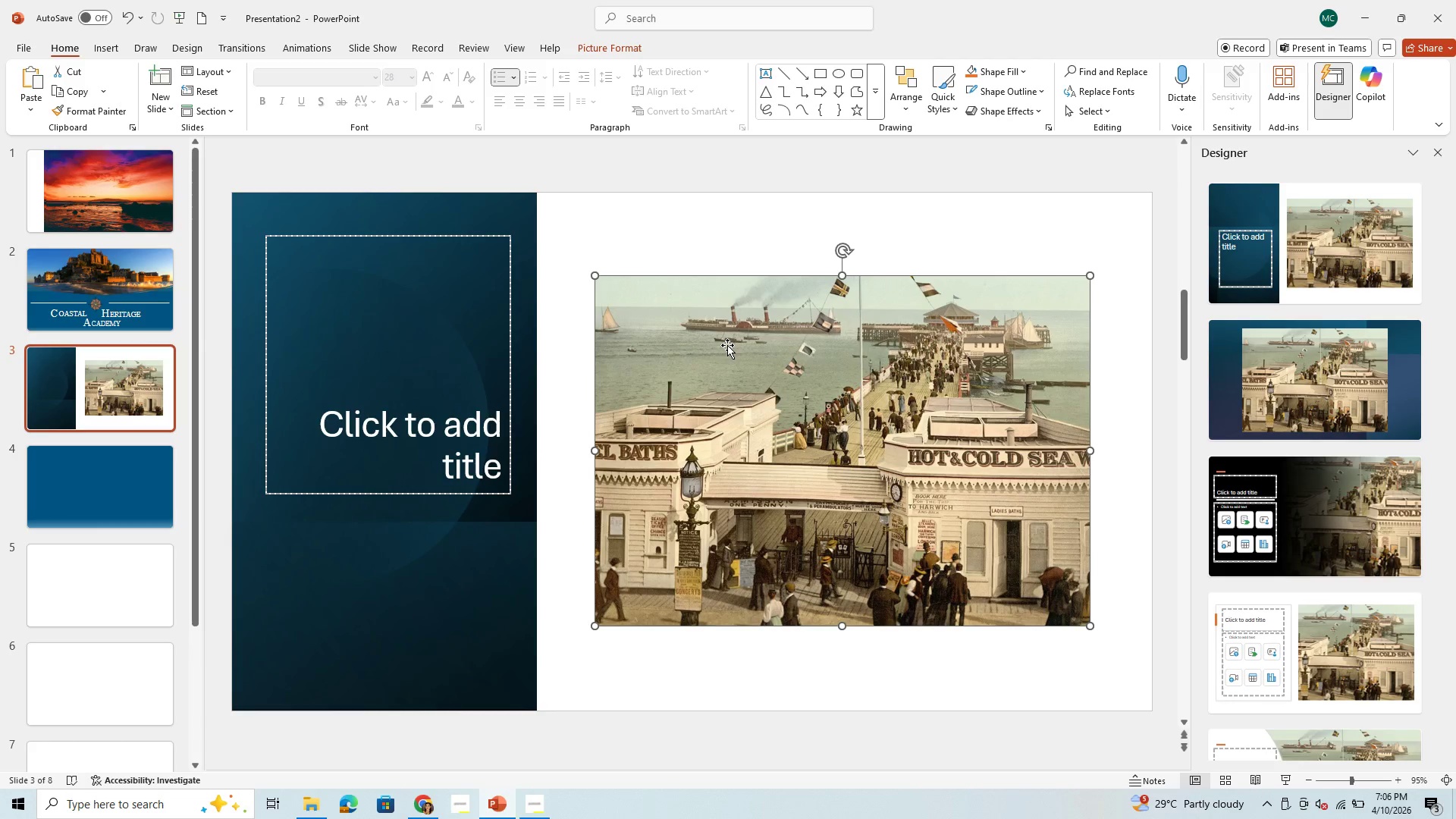 
key(Control+C)
 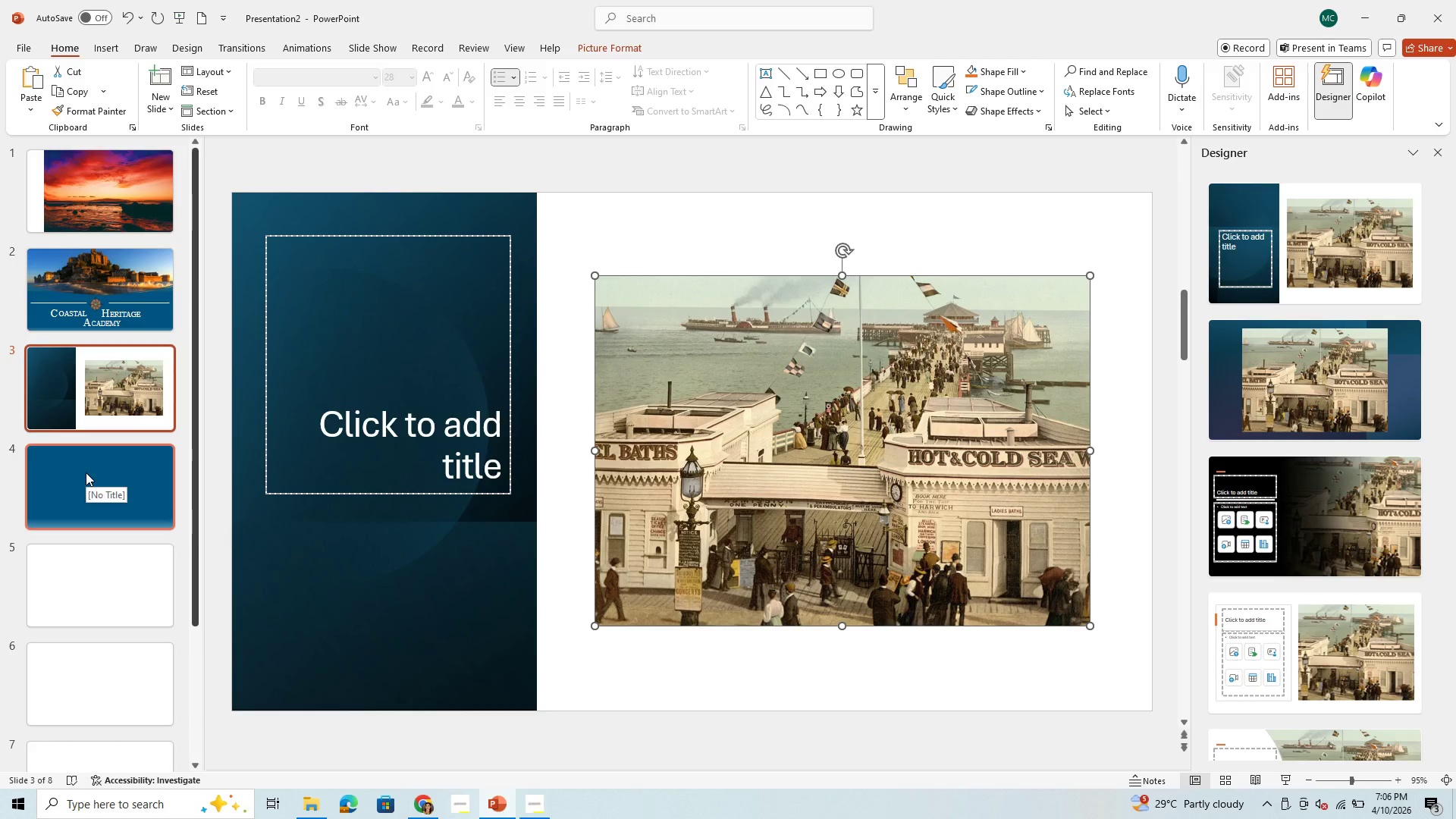 
left_click([86, 472])
 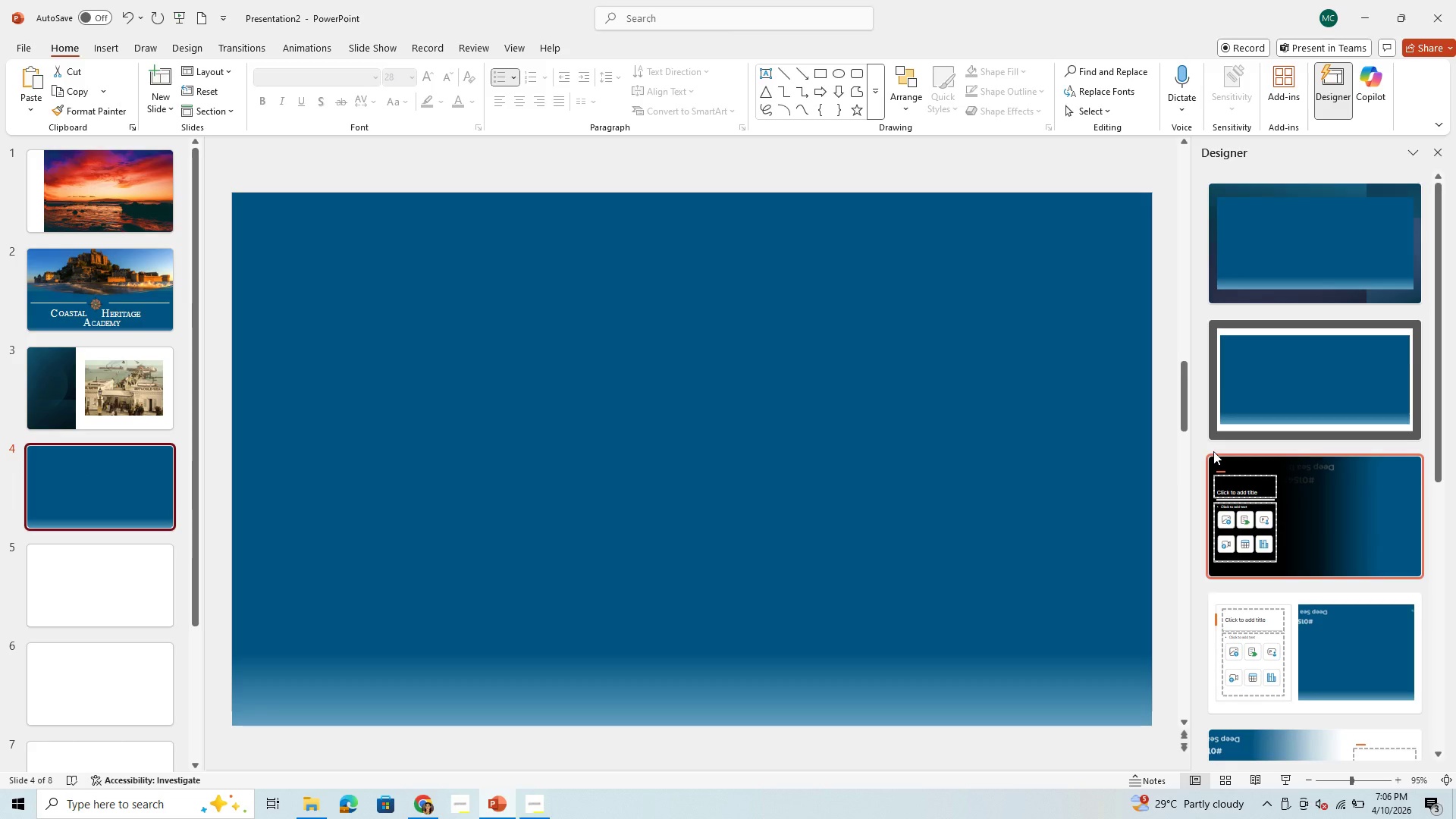 
left_click([795, 523])
 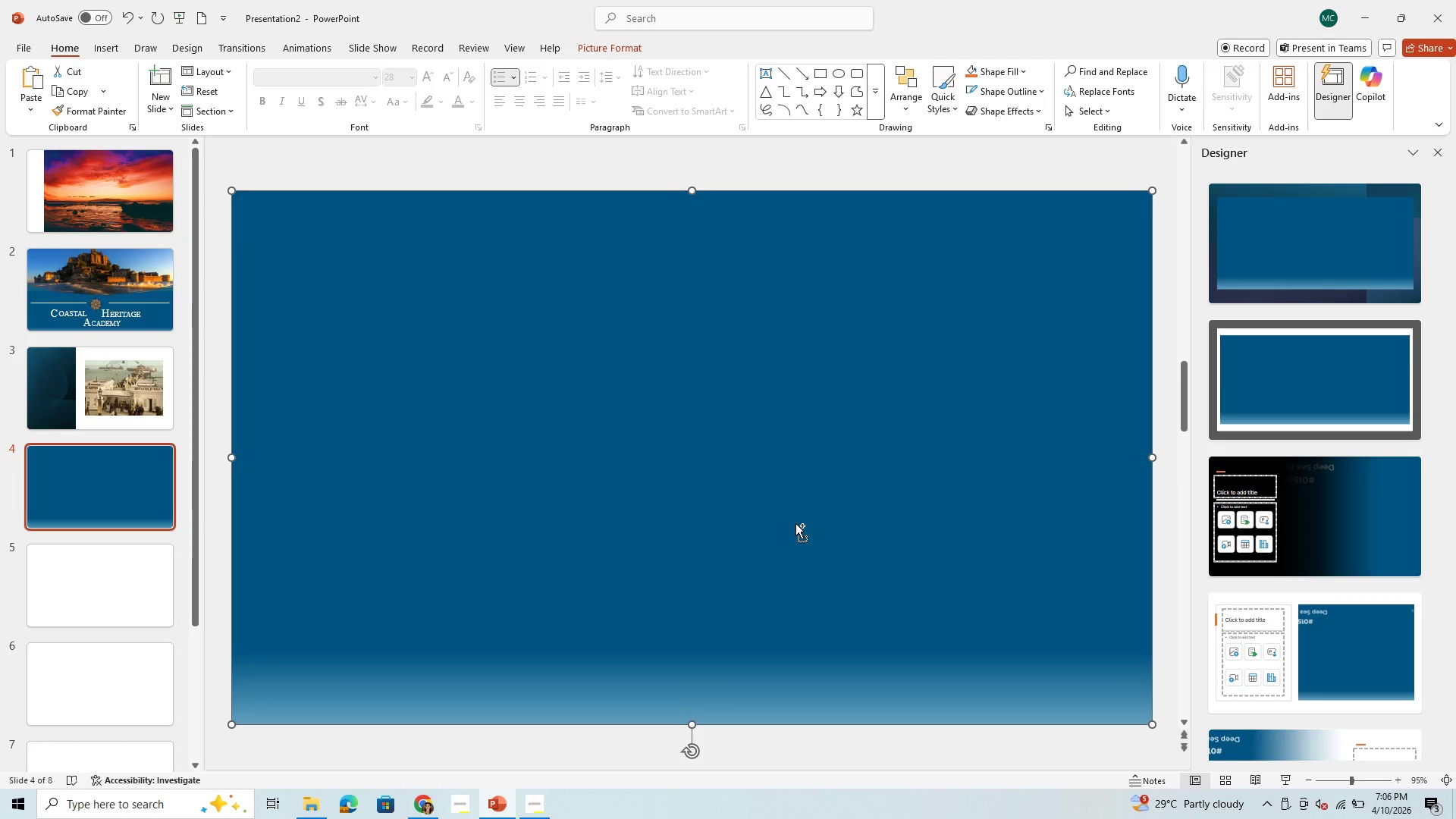 
key(Control+V)
 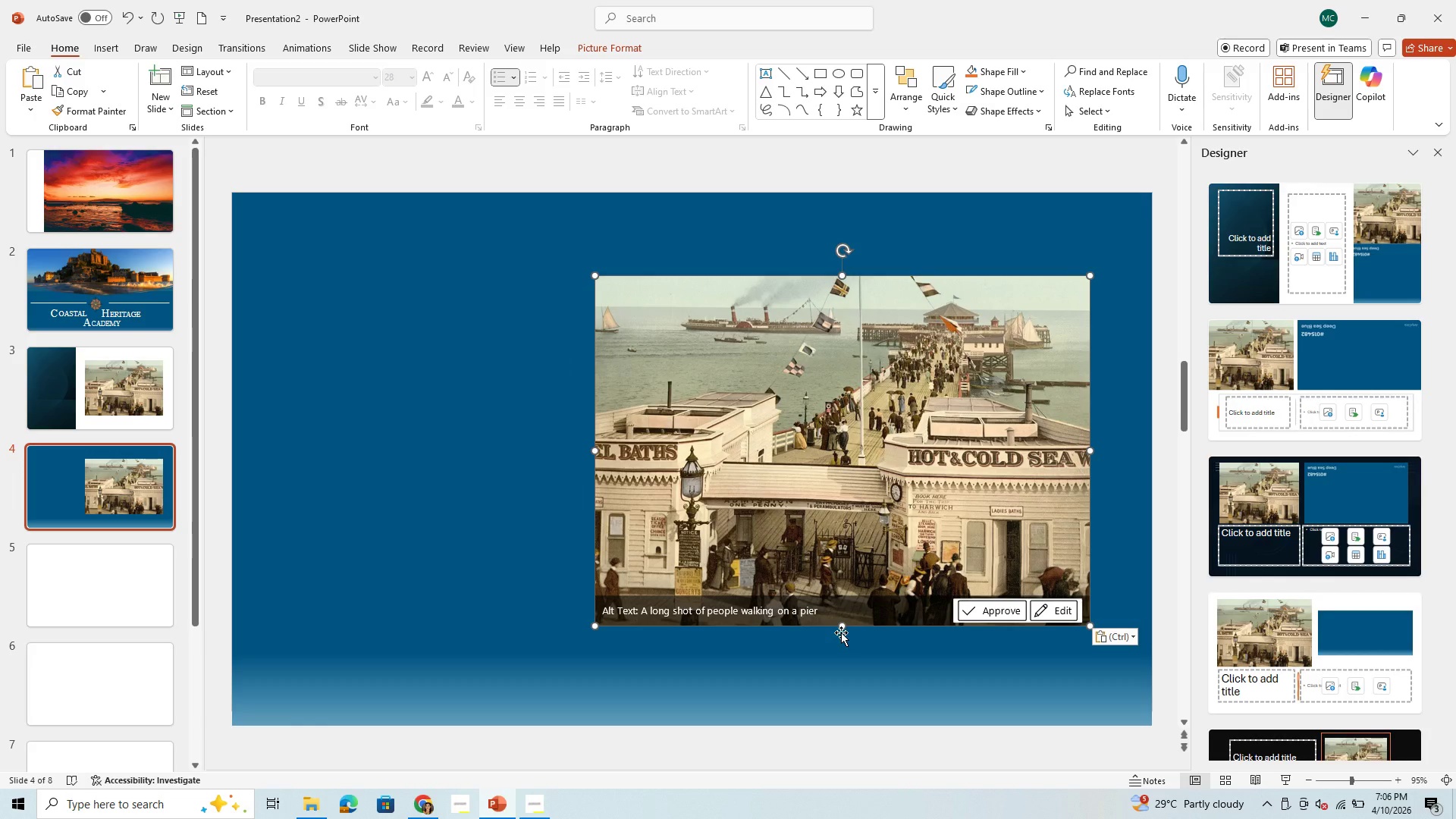 
left_click_drag(start_coordinate=[841, 624], to_coordinate=[849, 686])
 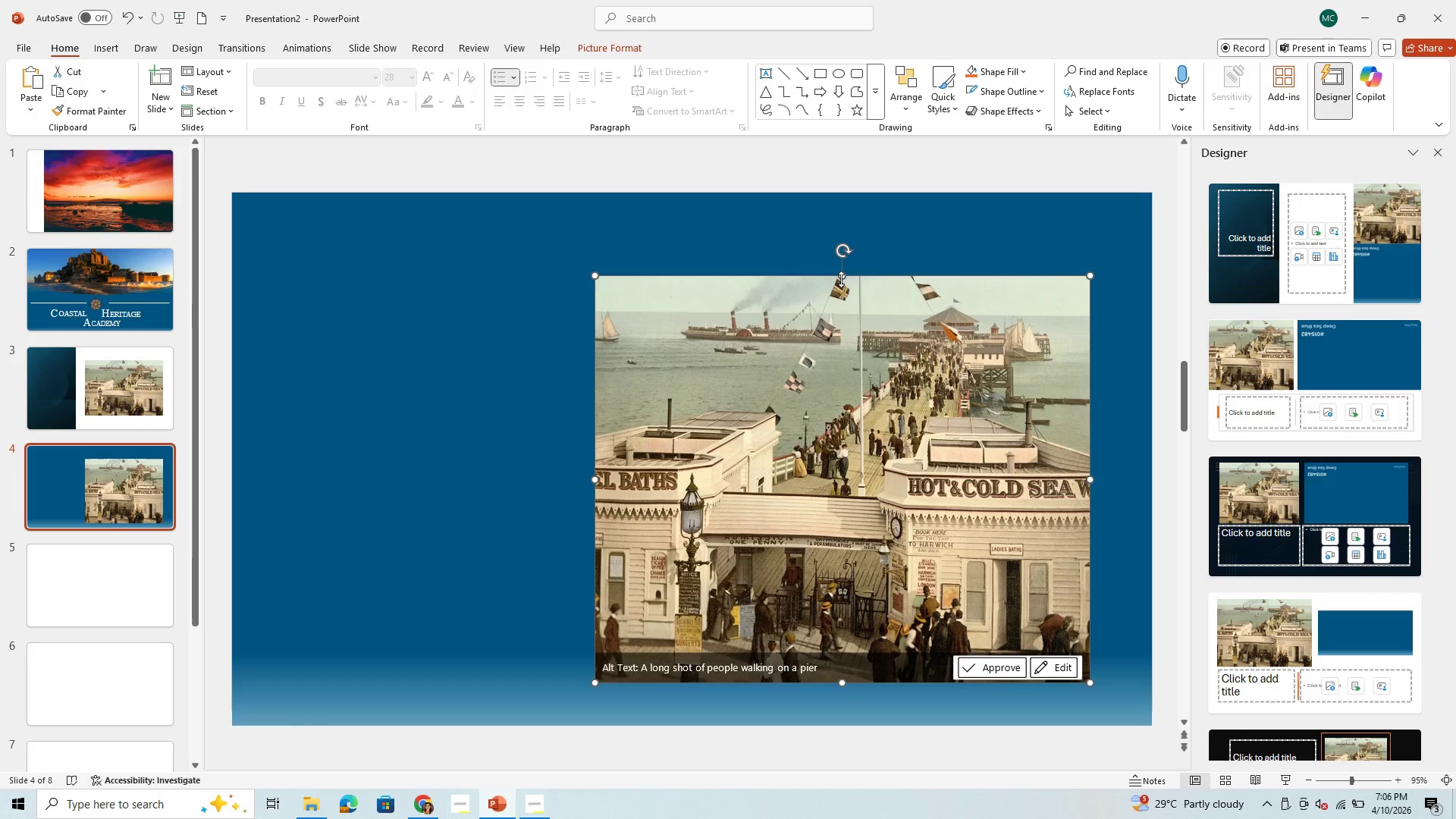 
left_click_drag(start_coordinate=[841, 279], to_coordinate=[852, 222])
 